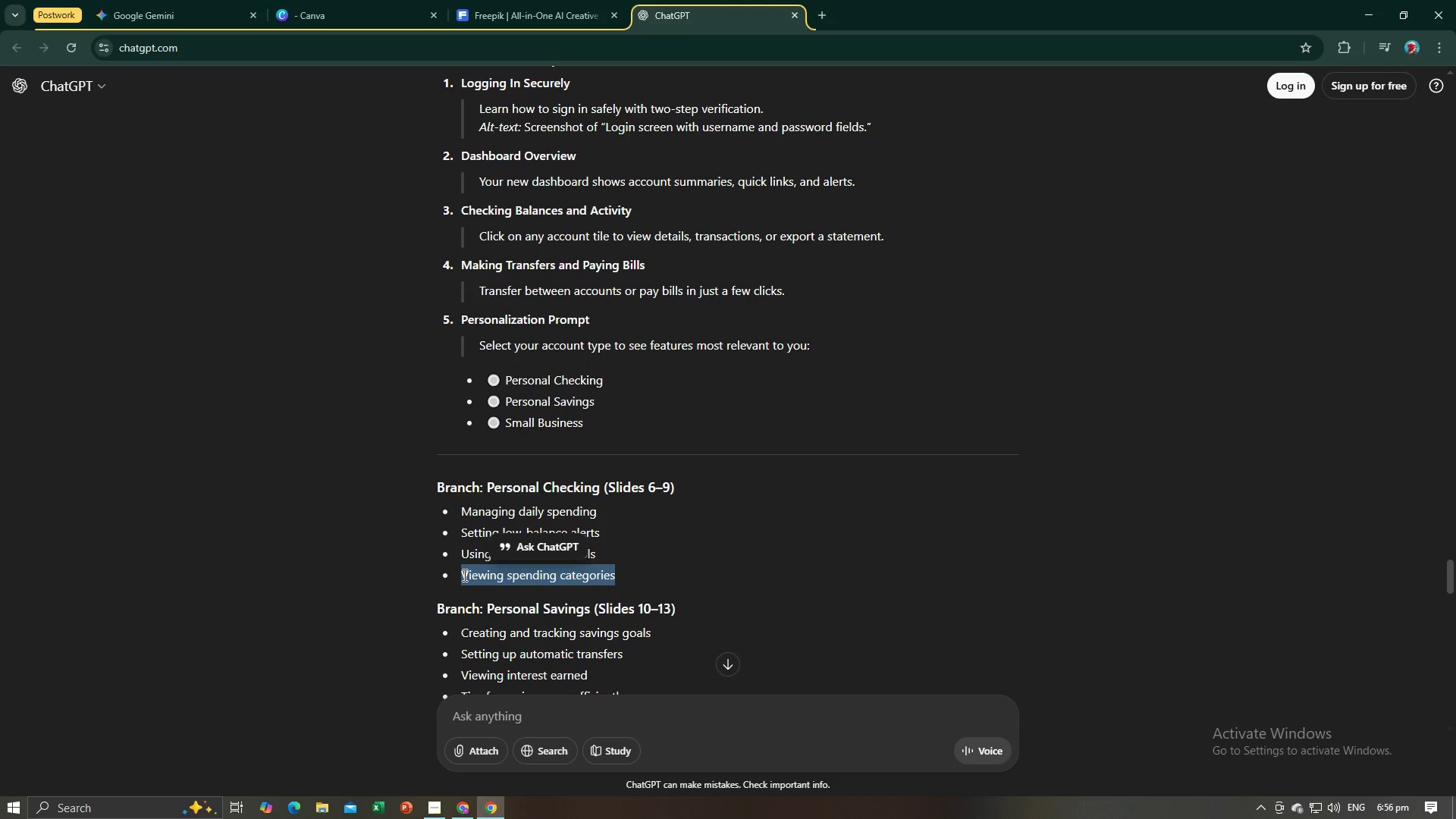 
key(Control+C)
 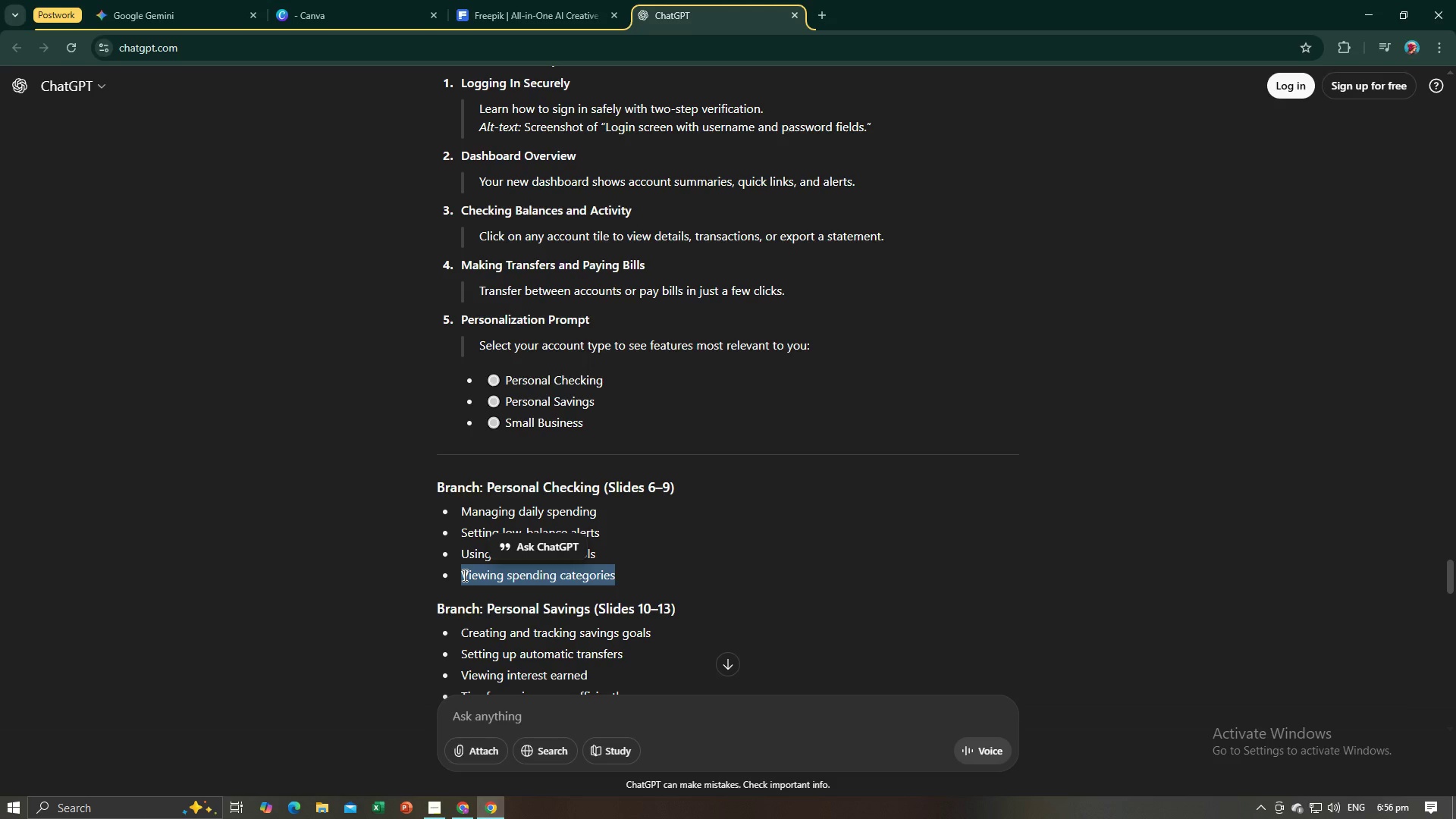 
key(Alt+Tab)
 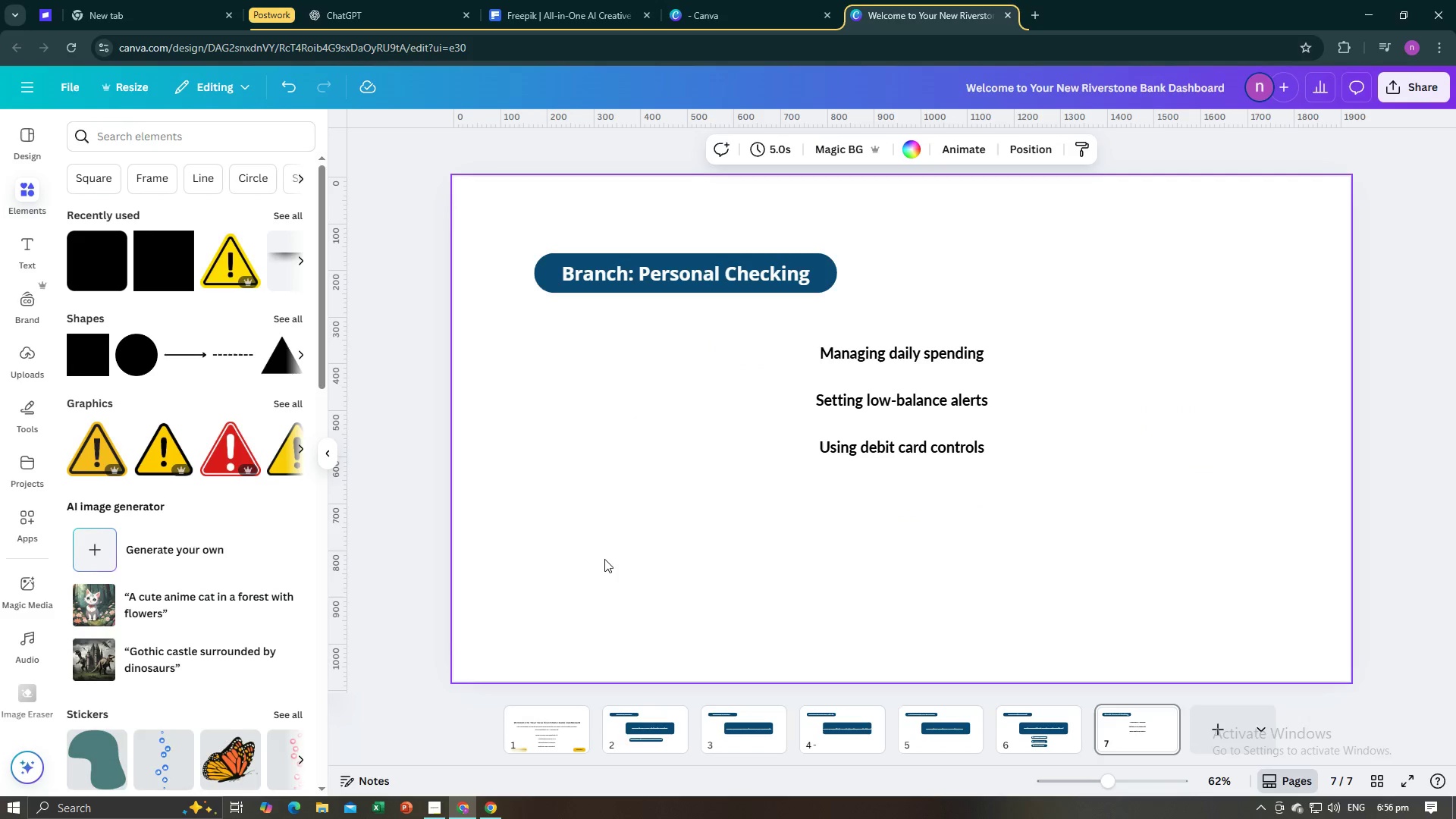 
key(Alt+AltLeft)
 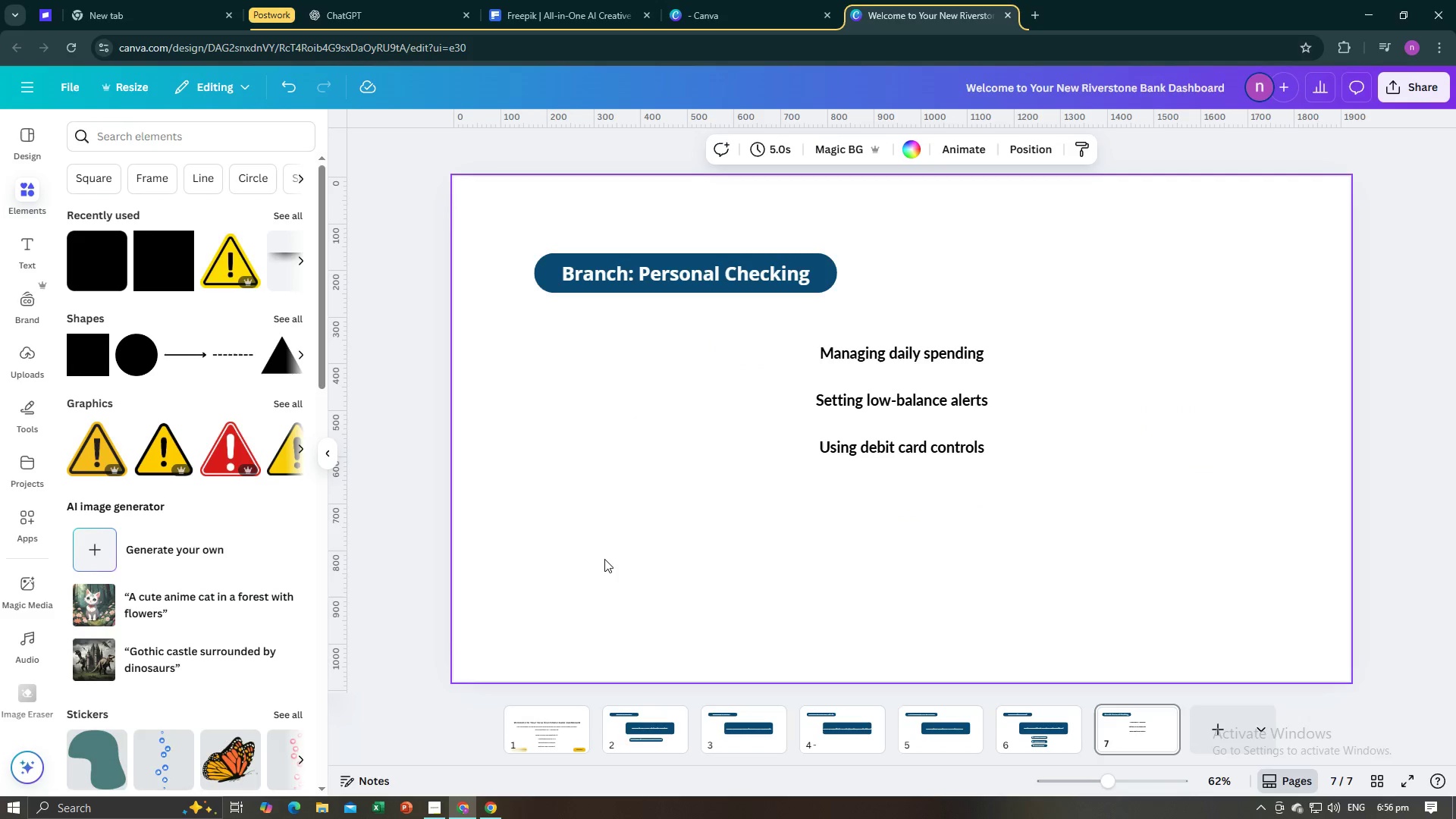 
key(Control+V)
 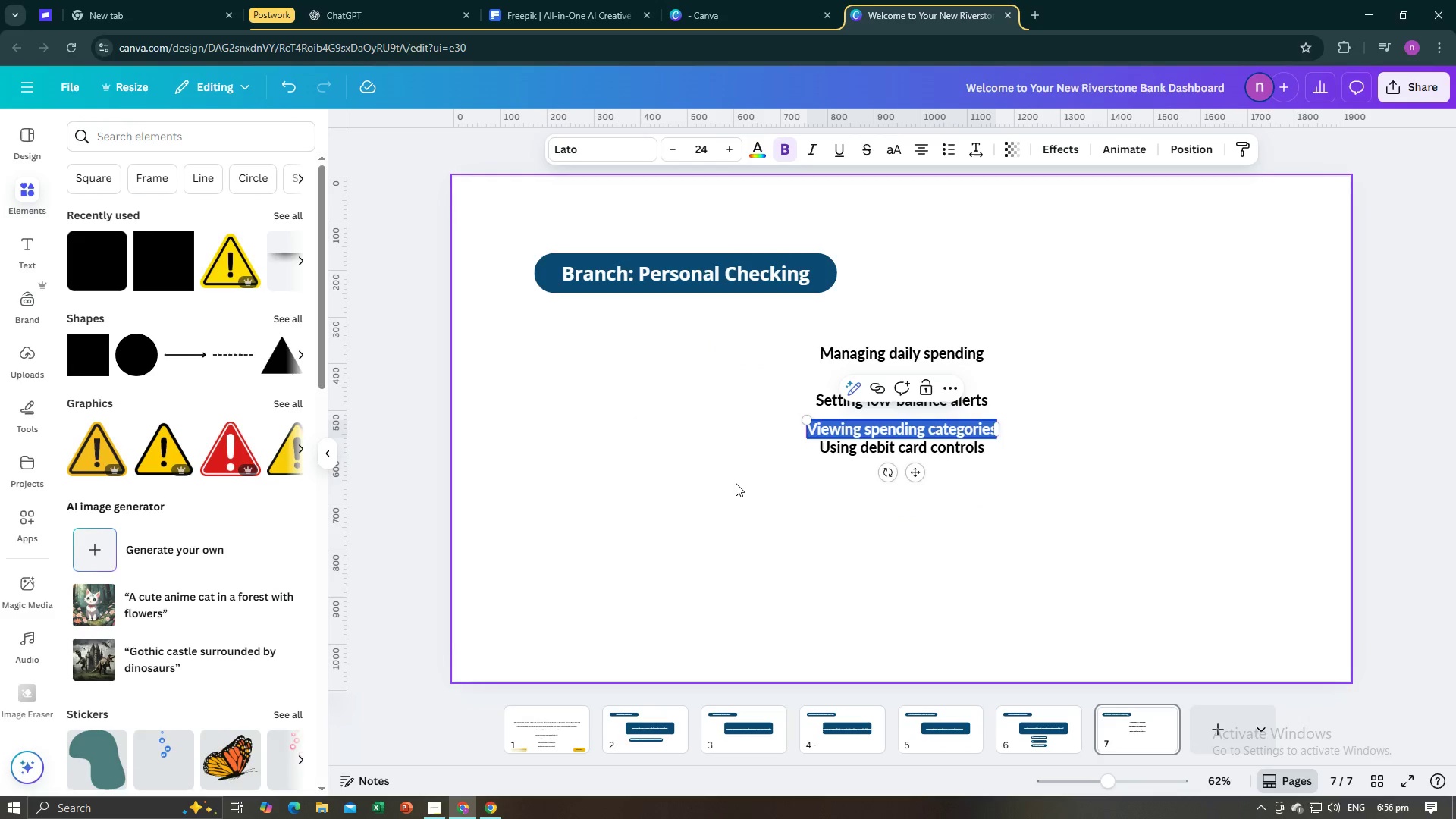 
left_click([734, 487])
 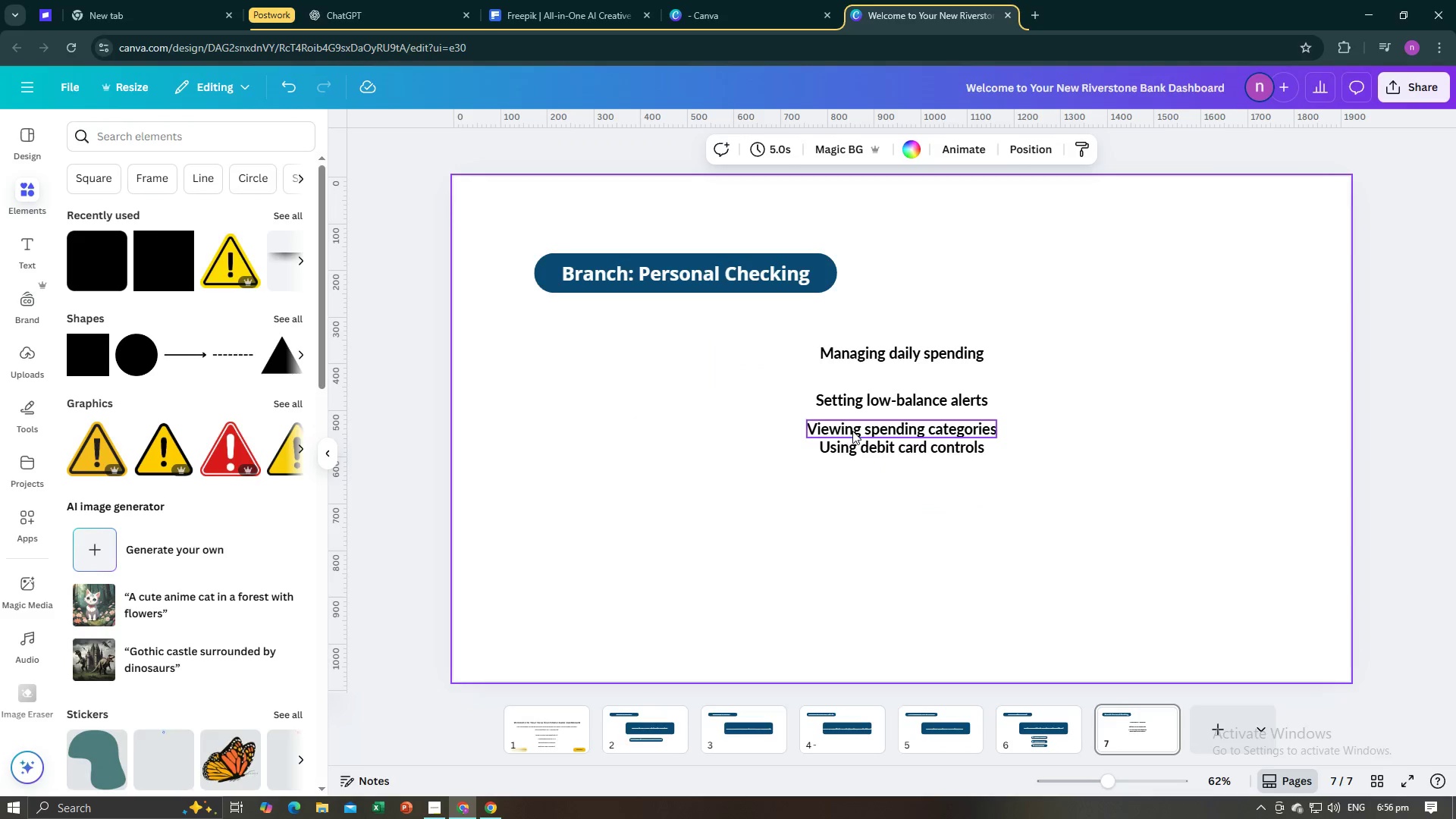 
left_click([853, 431])
 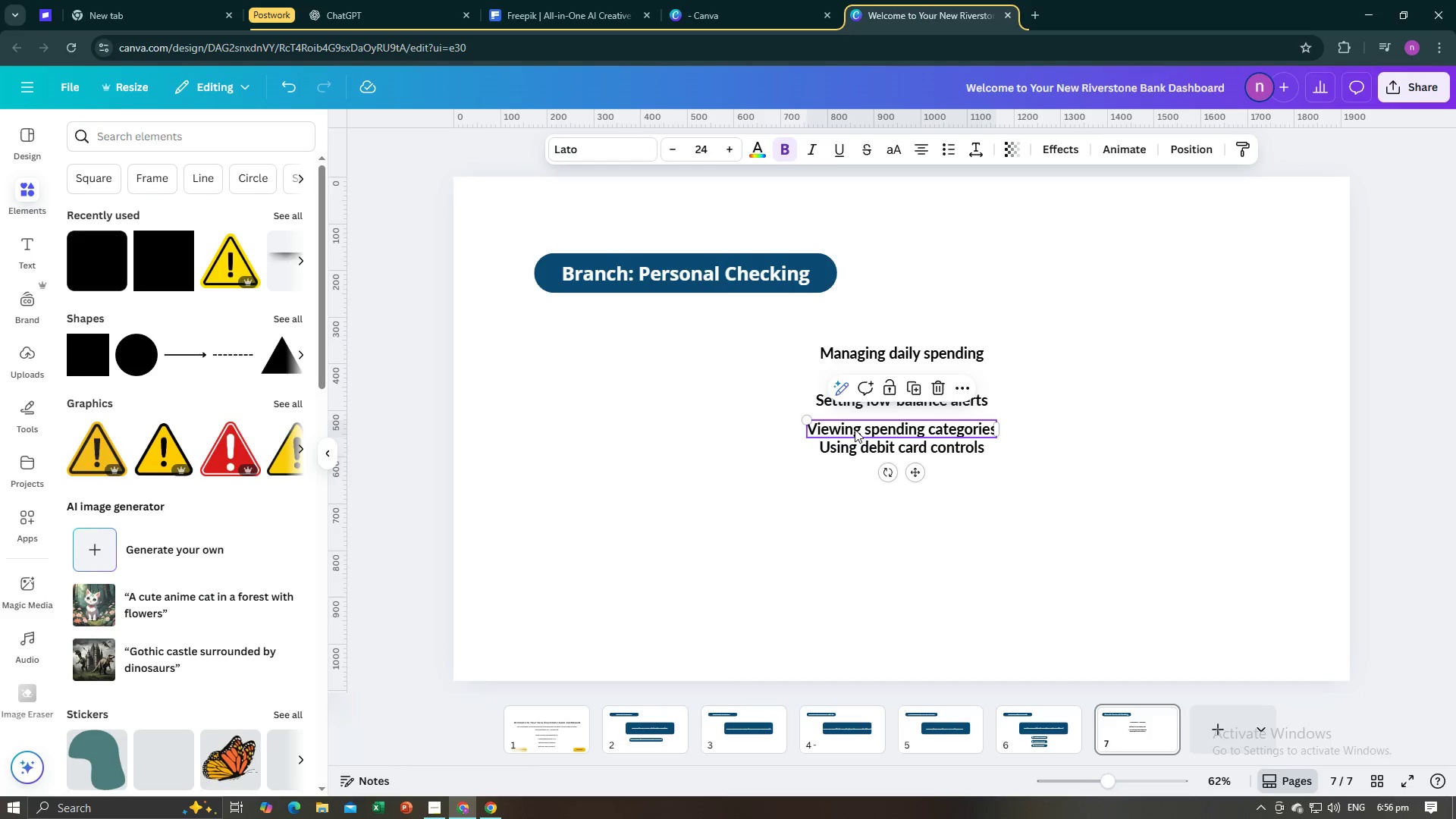 
left_click_drag(start_coordinate=[855, 429], to_coordinate=[855, 480])
 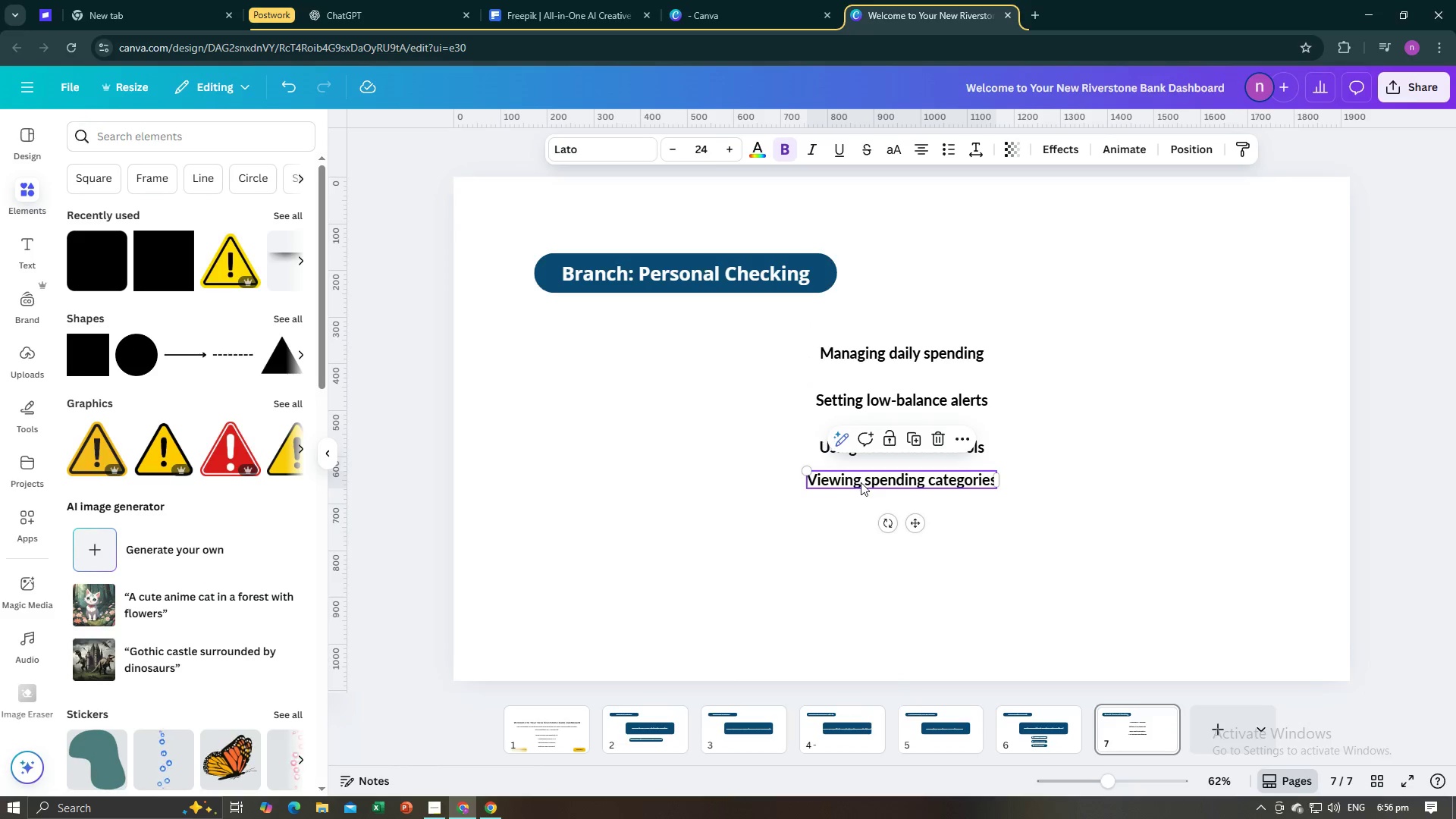 
left_click_drag(start_coordinate=[861, 482], to_coordinate=[864, 515])
 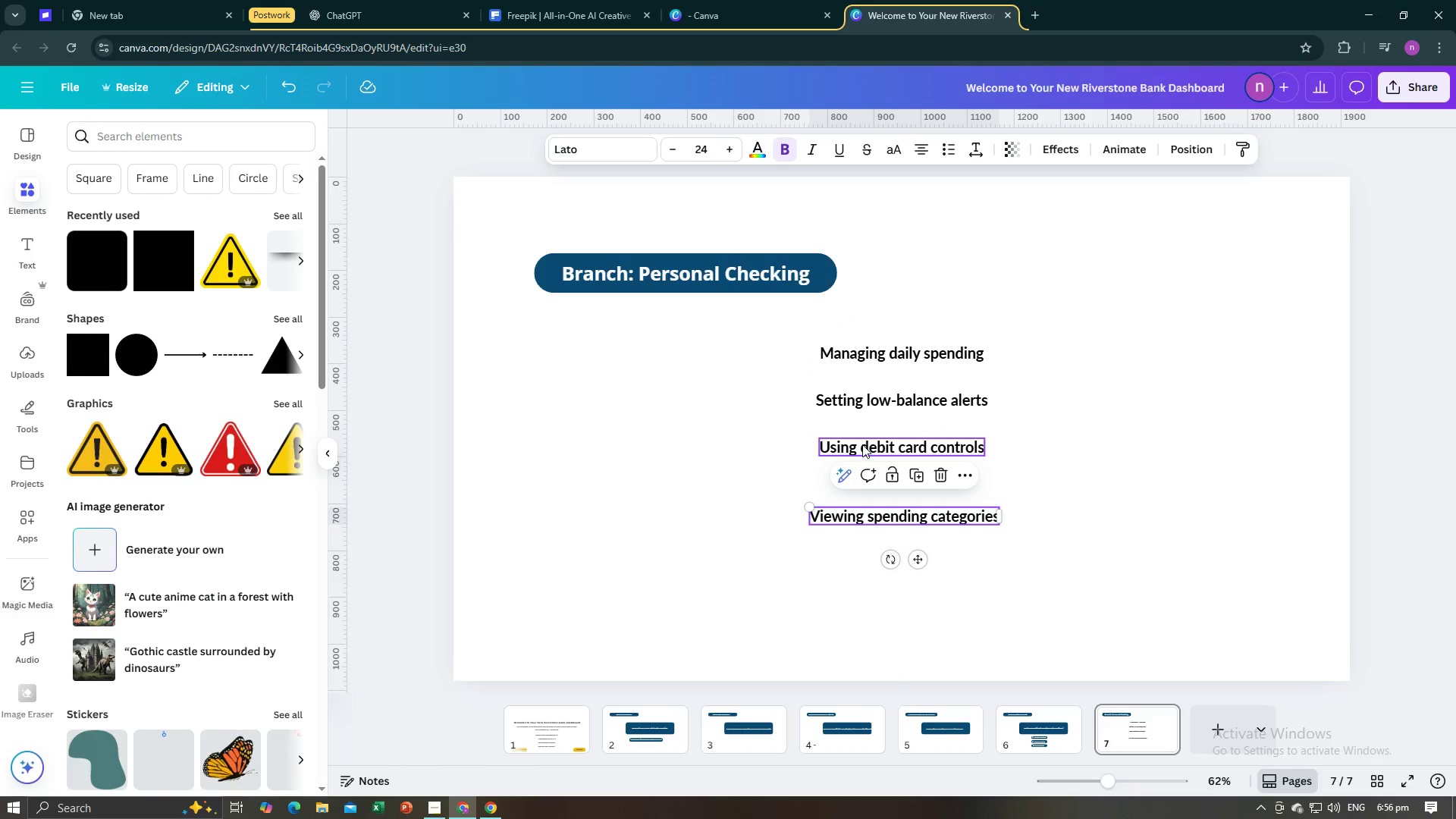 
left_click([862, 442])
 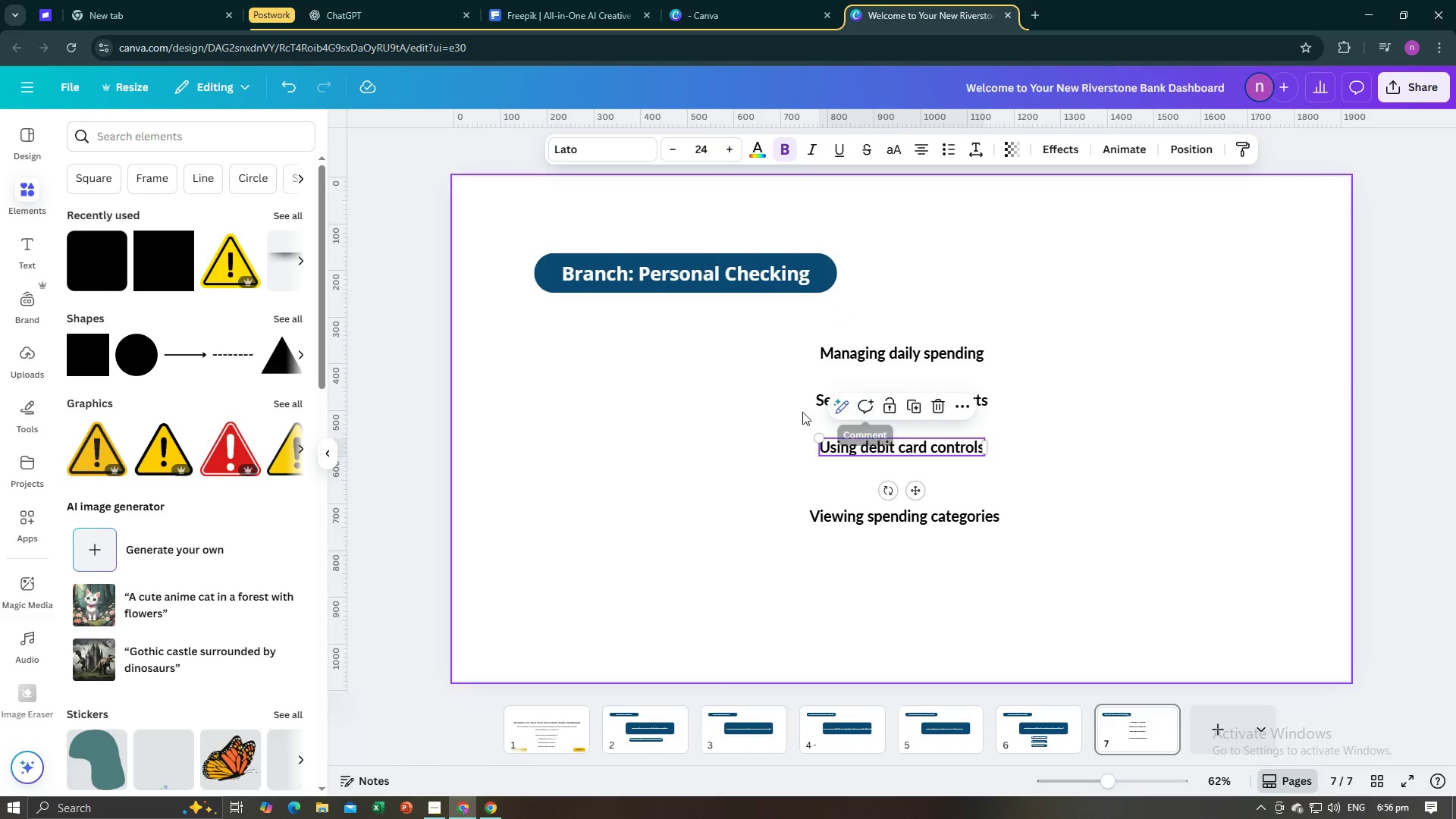 
left_click([801, 413])
 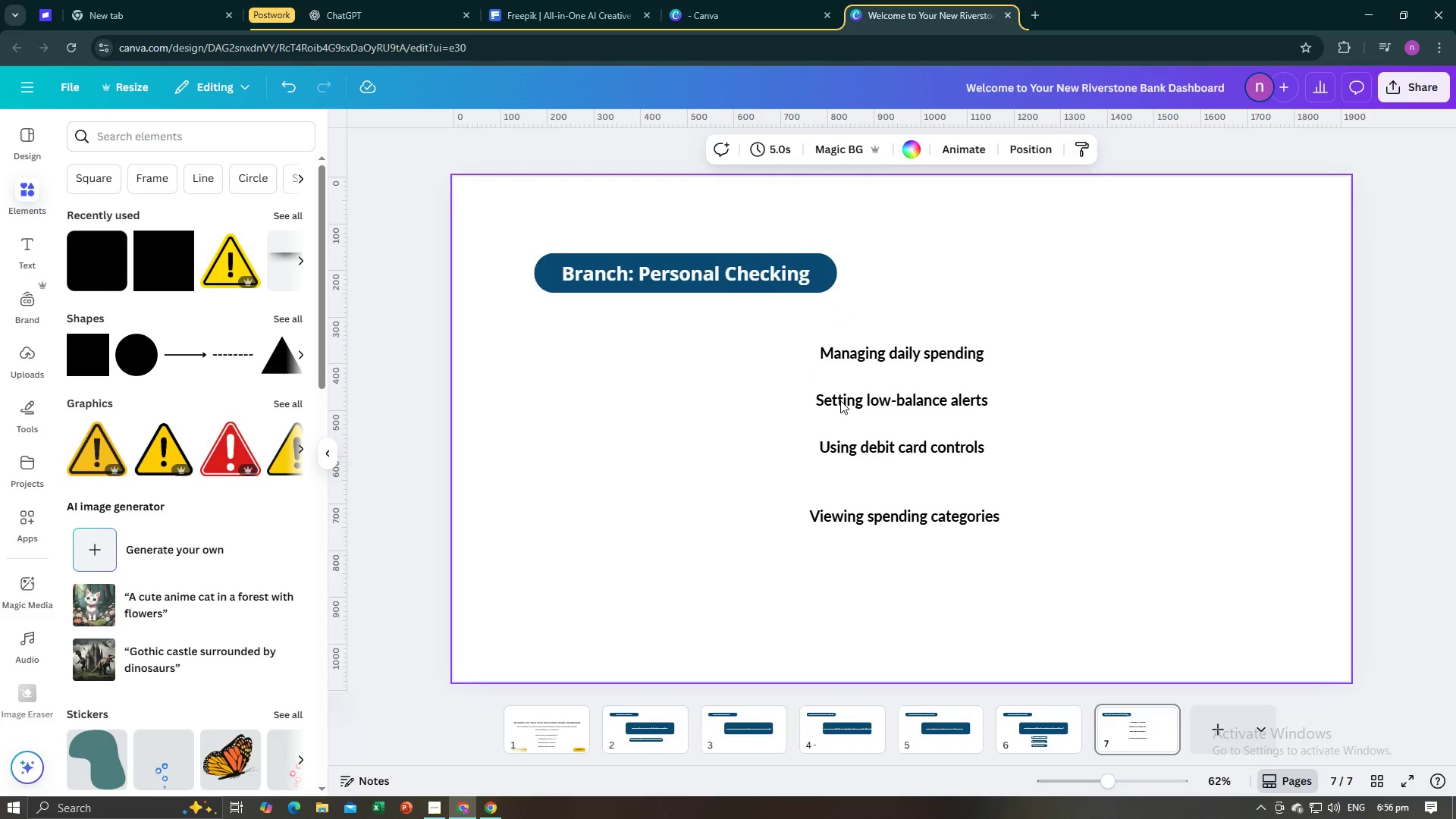 
left_click([840, 400])
 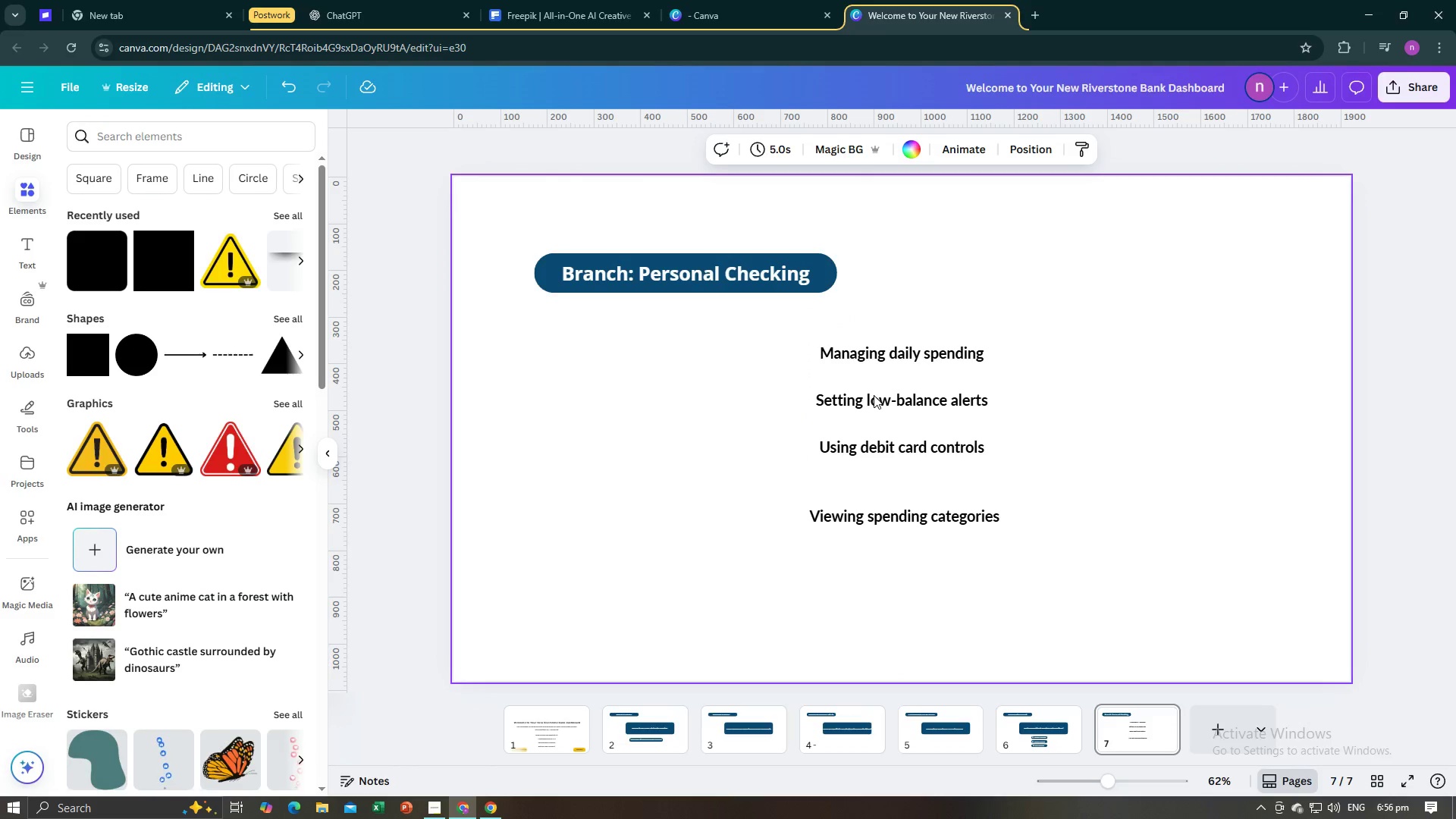 
left_click([874, 395])
 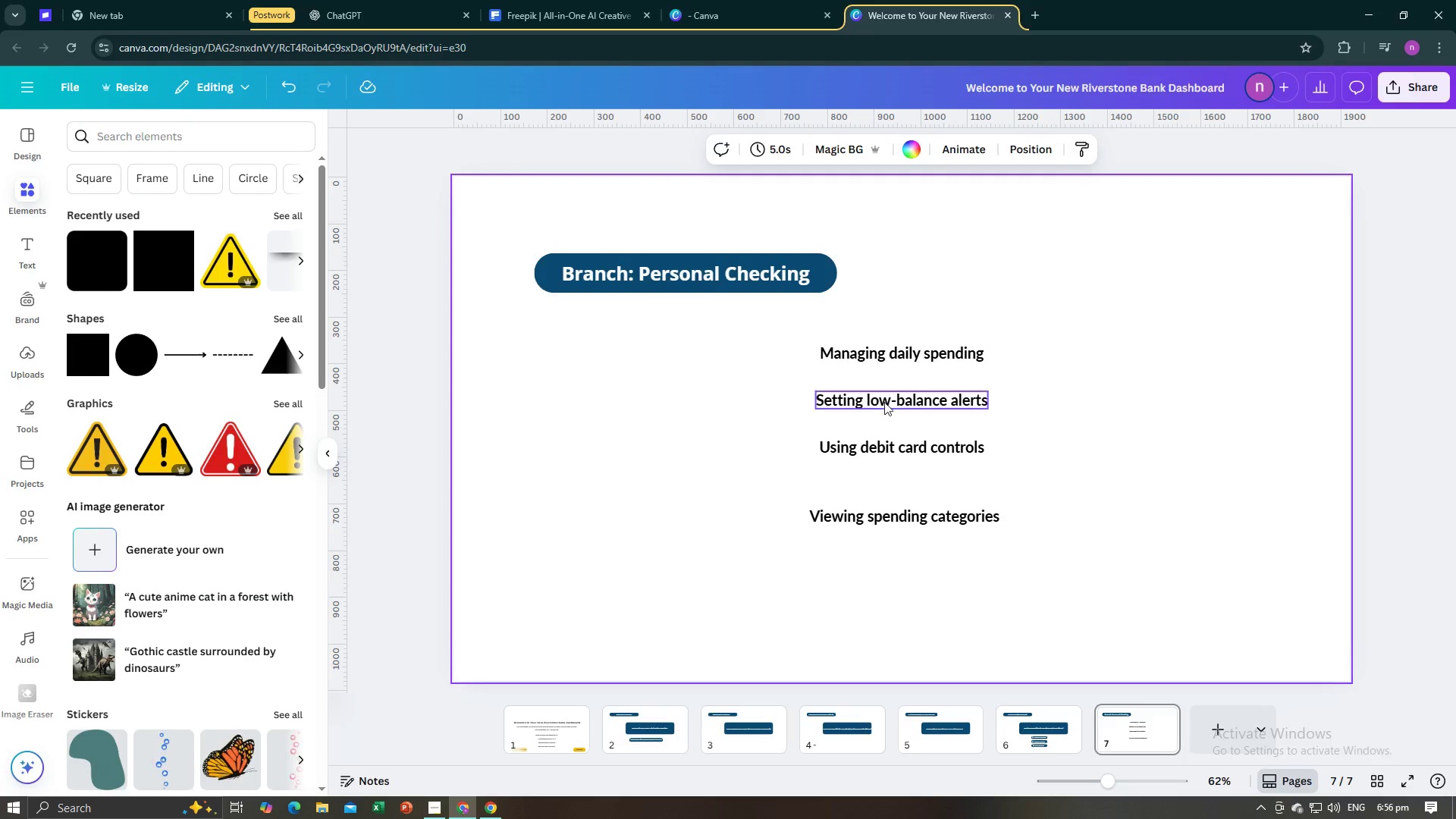 
left_click_drag(start_coordinate=[895, 399], to_coordinate=[895, 411])
 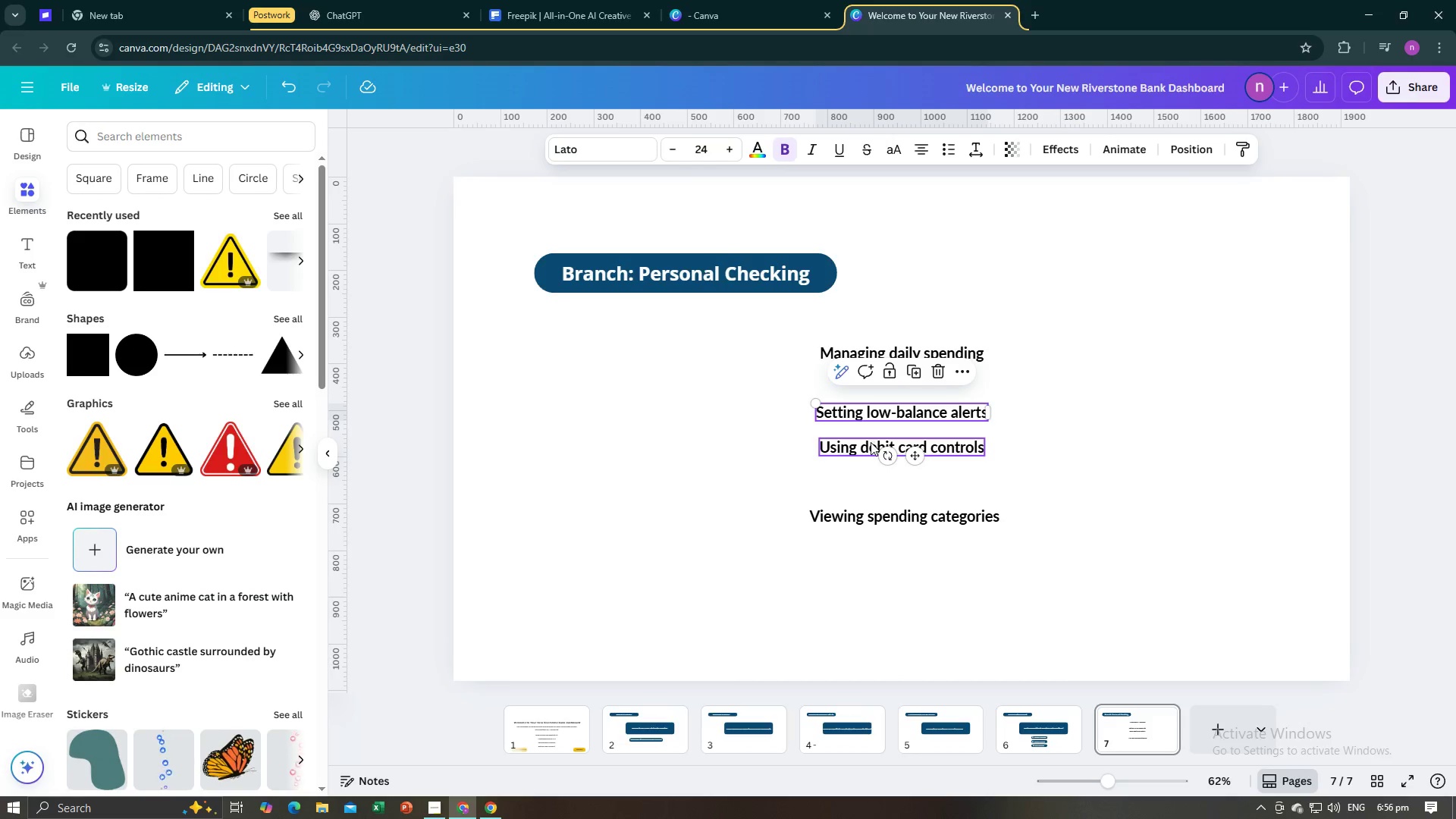 
left_click([870, 442])
 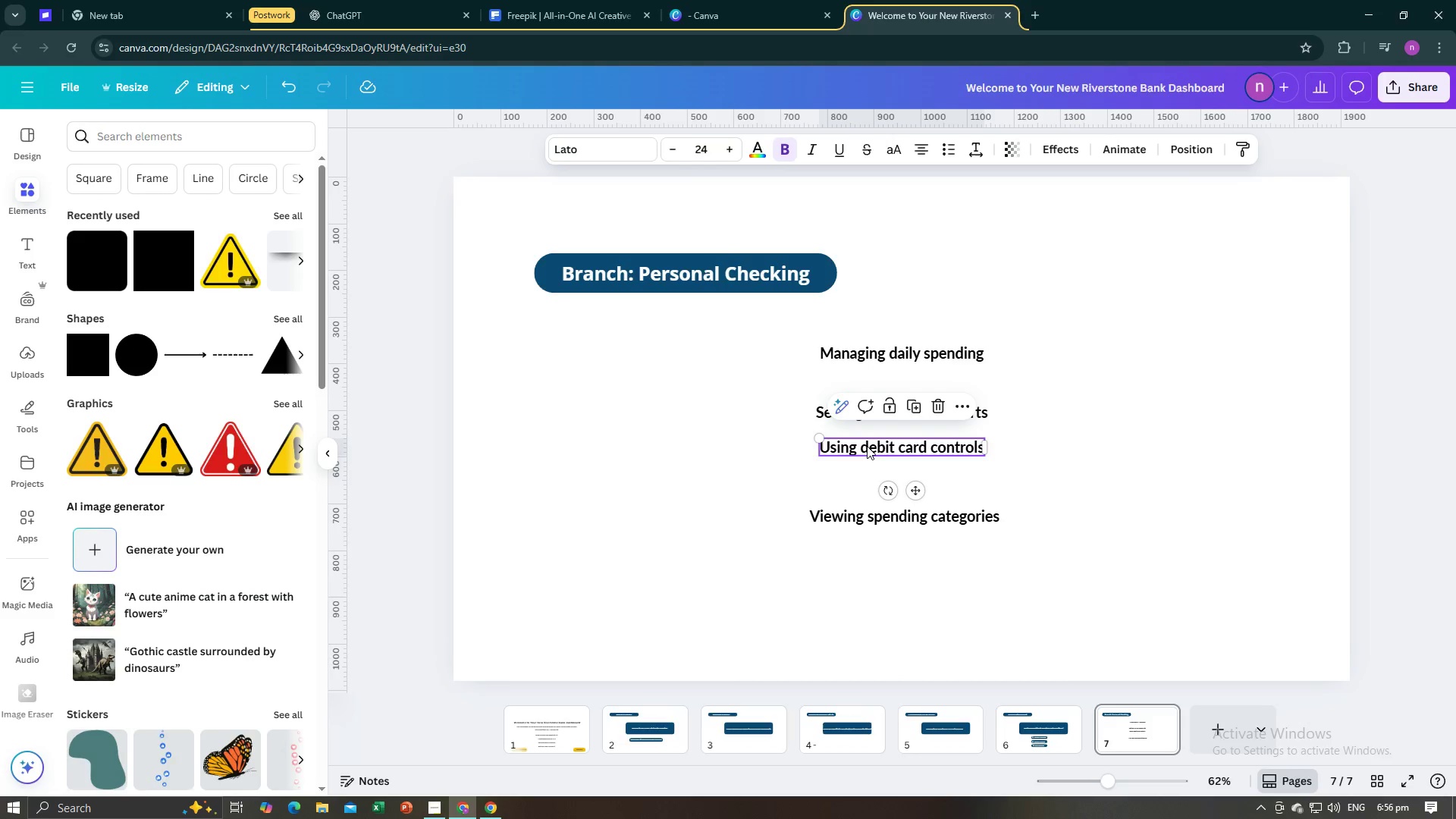 
left_click_drag(start_coordinate=[867, 446], to_coordinate=[868, 464])
 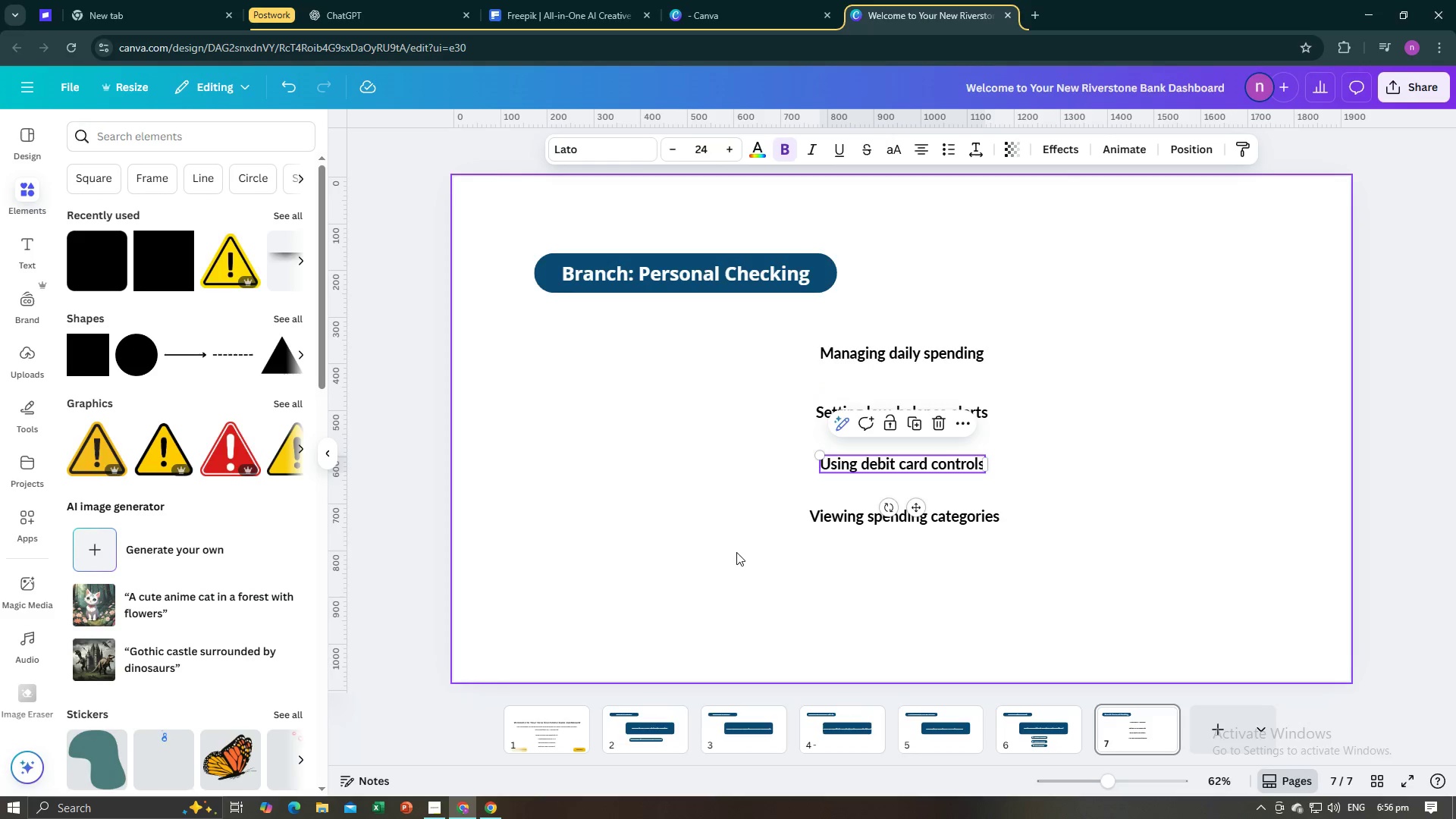 
left_click([736, 552])
 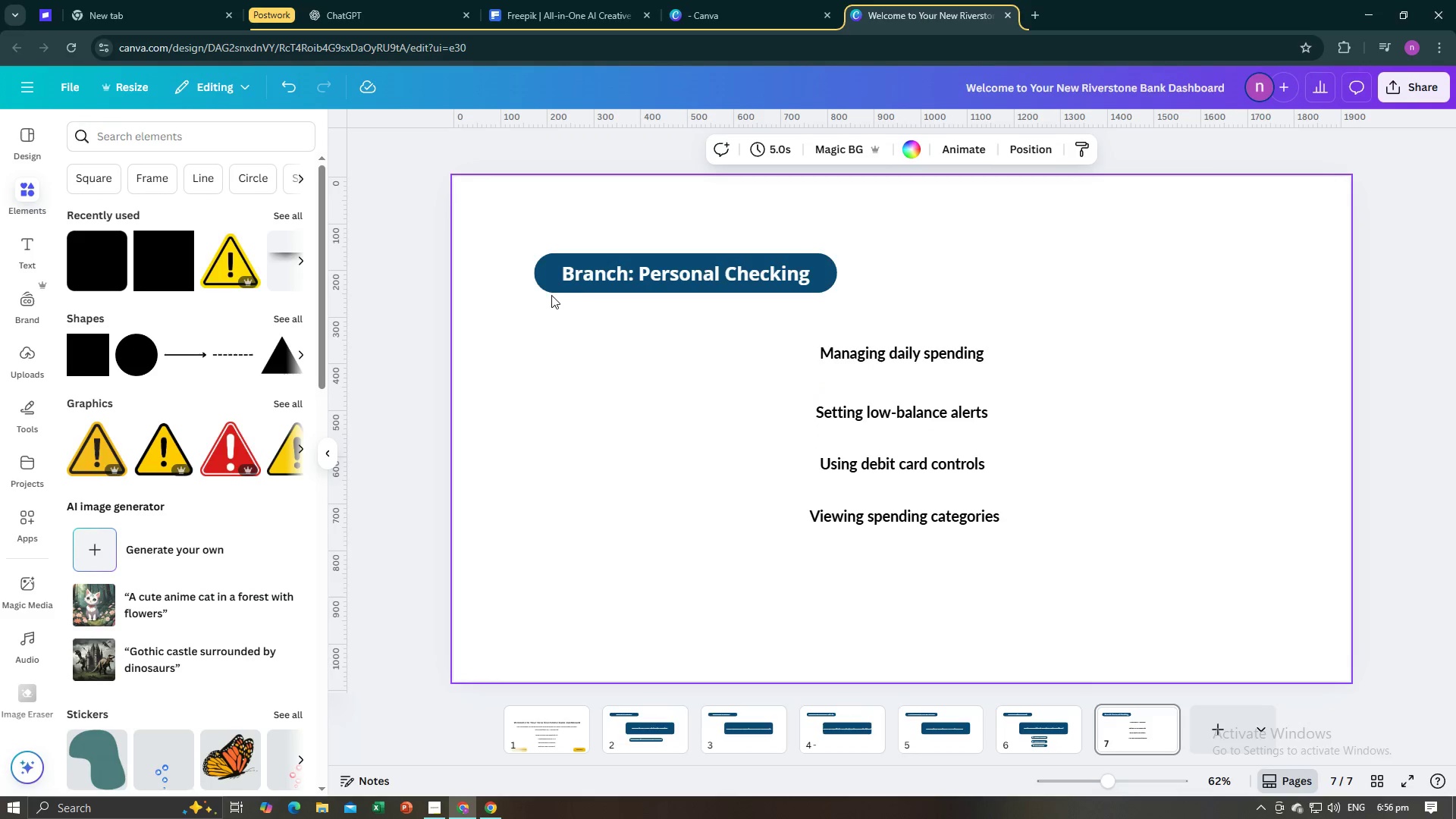 
left_click([554, 287])
 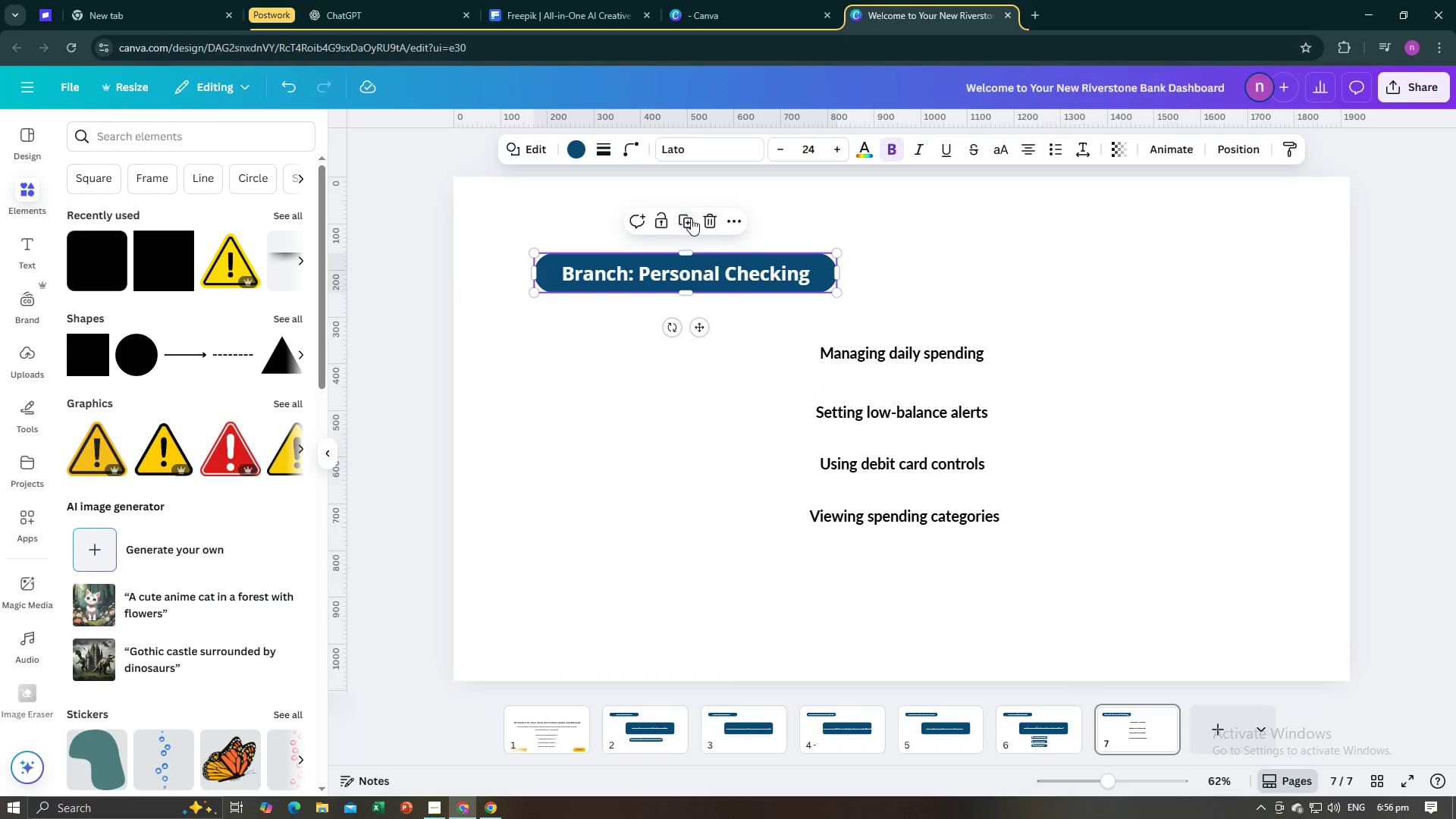 
left_click([691, 218])
 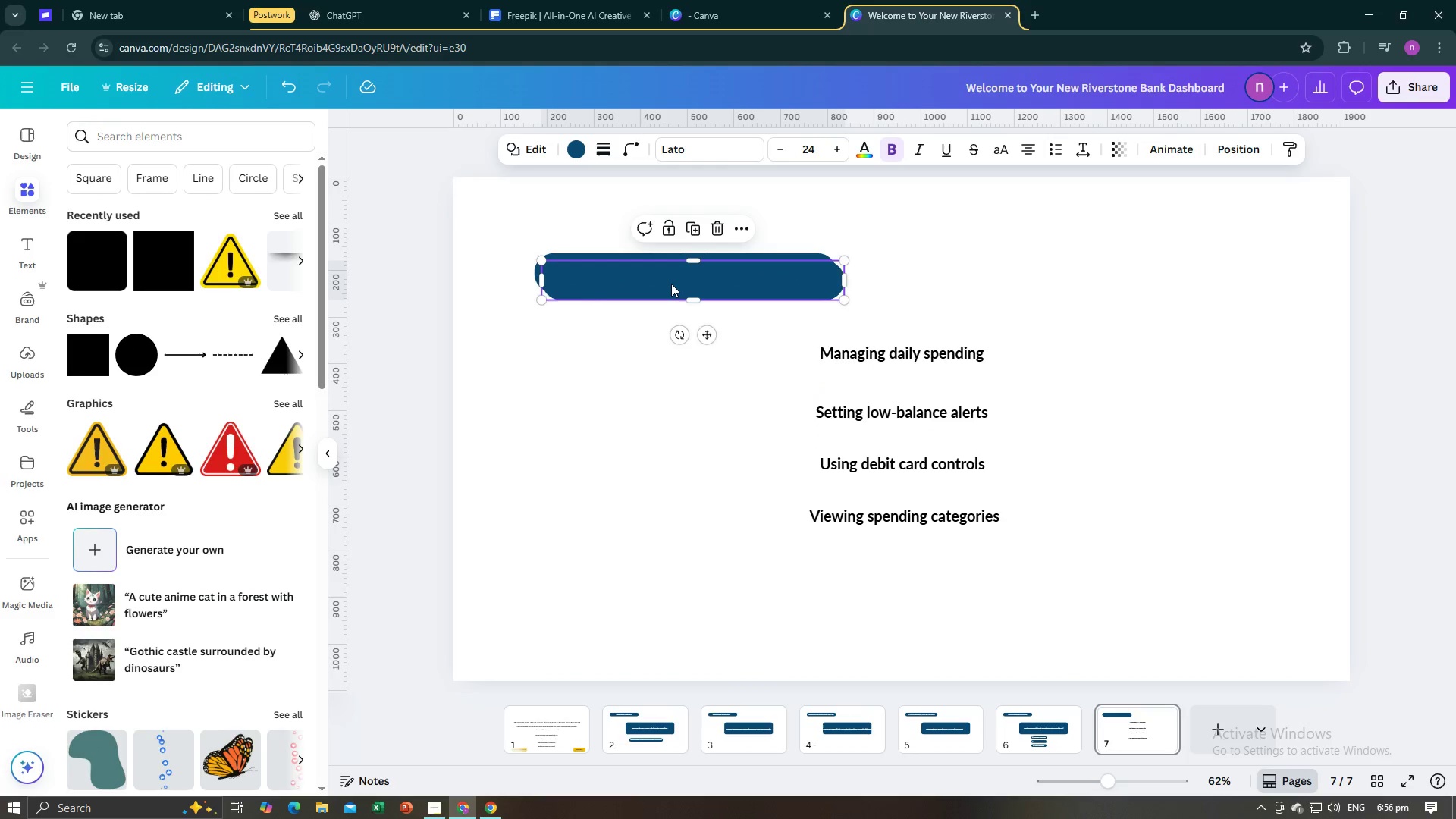 
left_click_drag(start_coordinate=[671, 284], to_coordinate=[873, 359])
 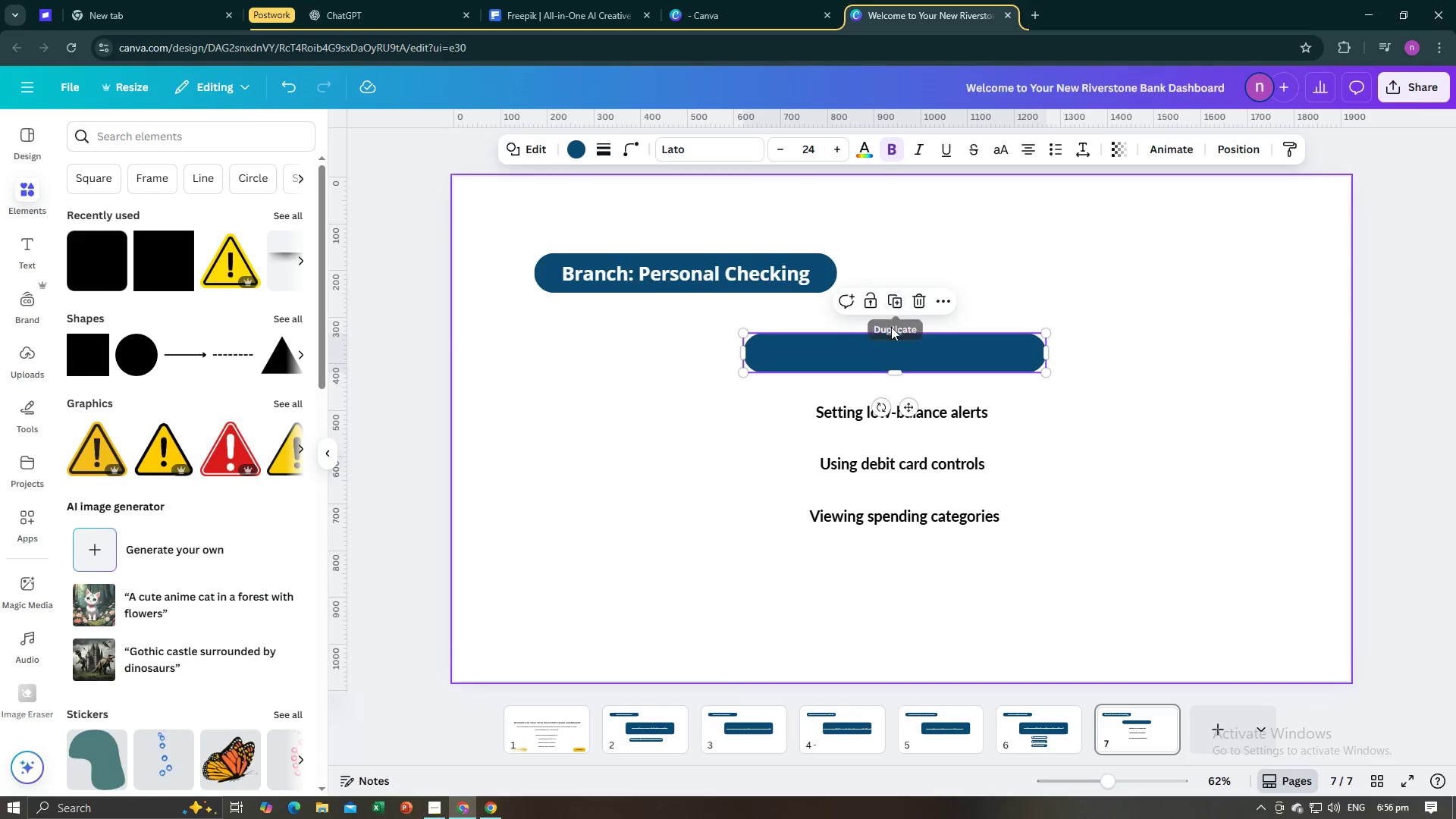 
right_click([880, 346])
 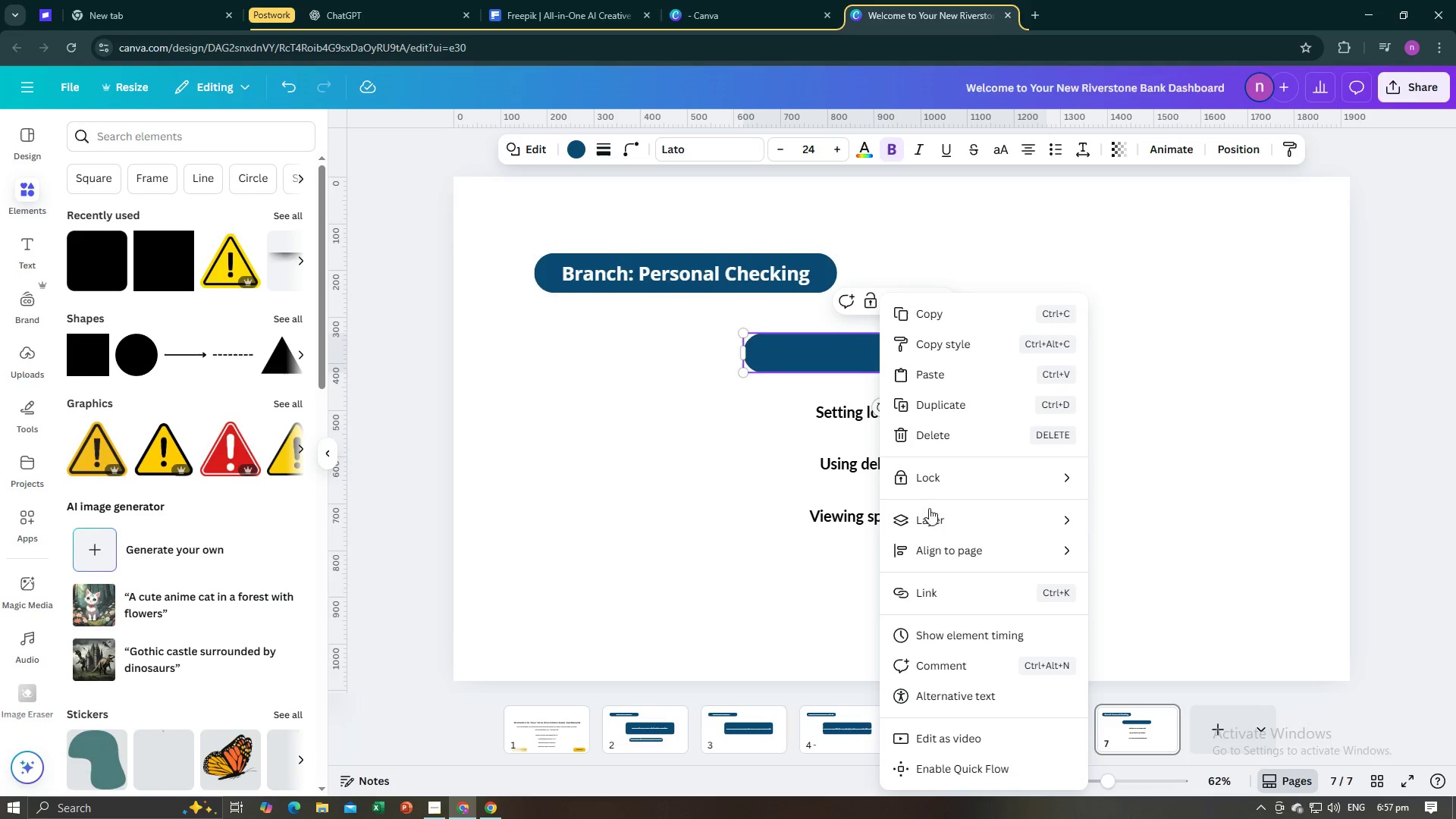 
left_click([933, 525])
 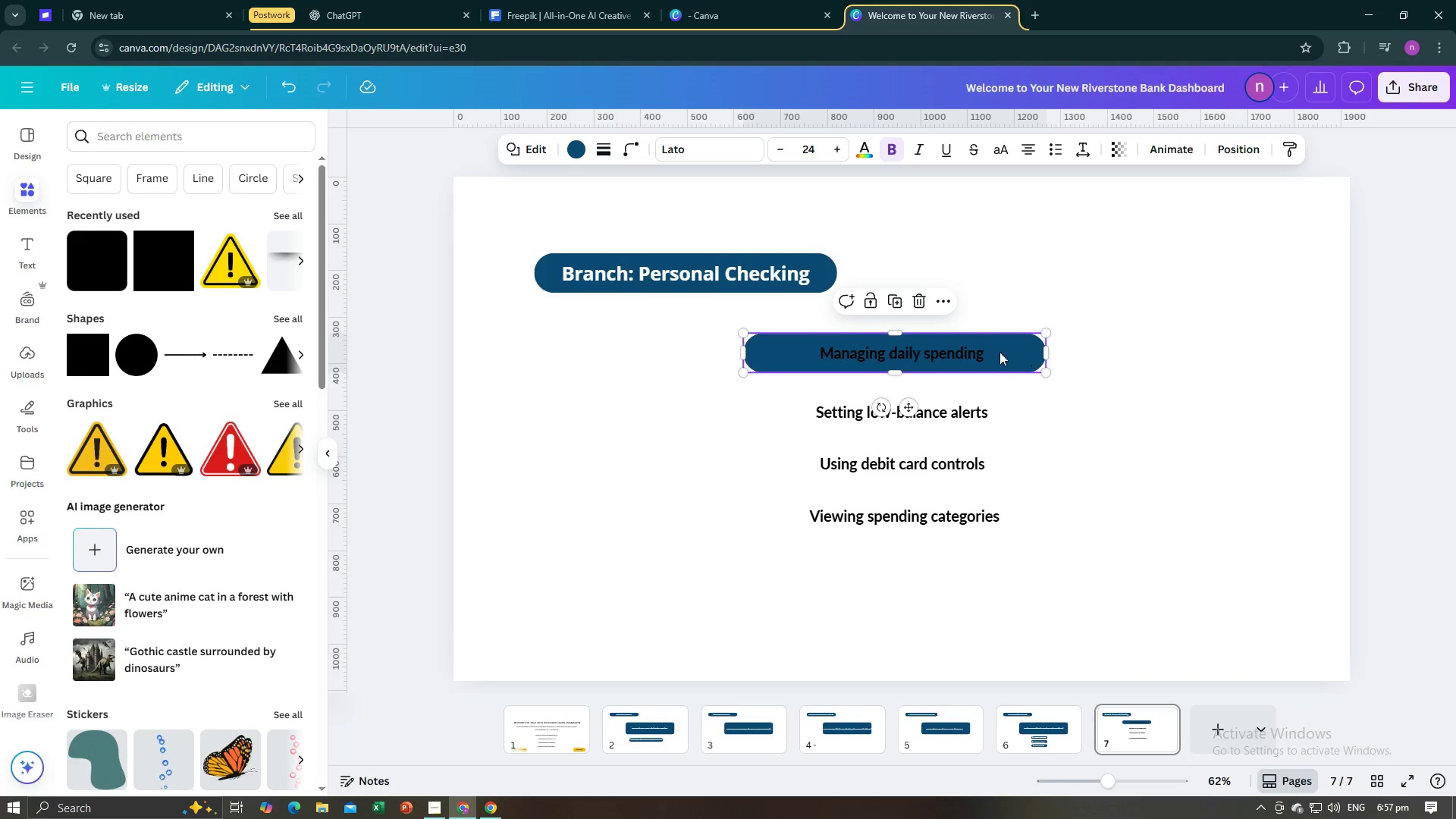 
left_click_drag(start_coordinate=[1012, 350], to_coordinate=[1018, 351])
 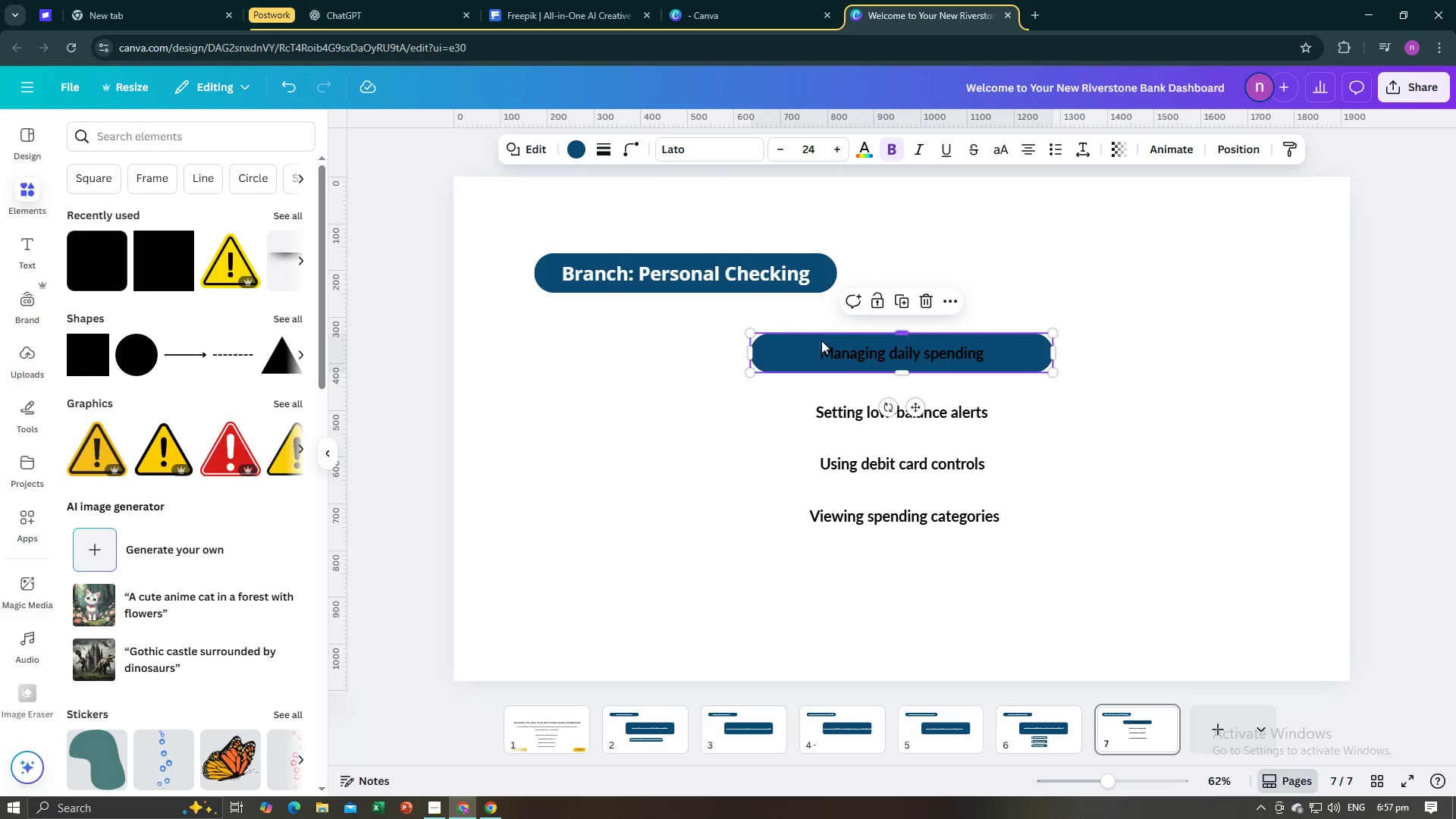 
left_click([830, 350])
 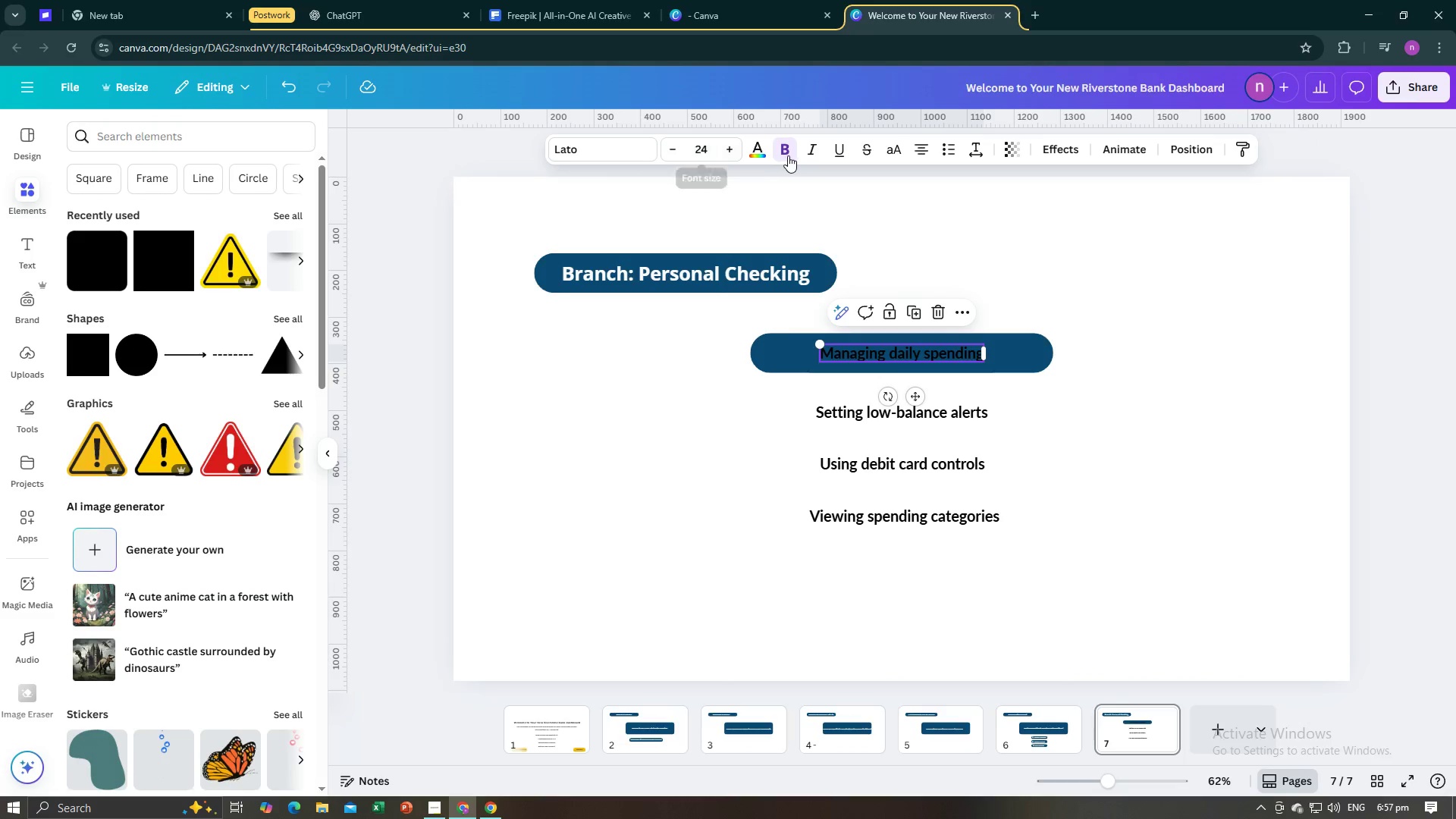 
left_click([766, 155])
 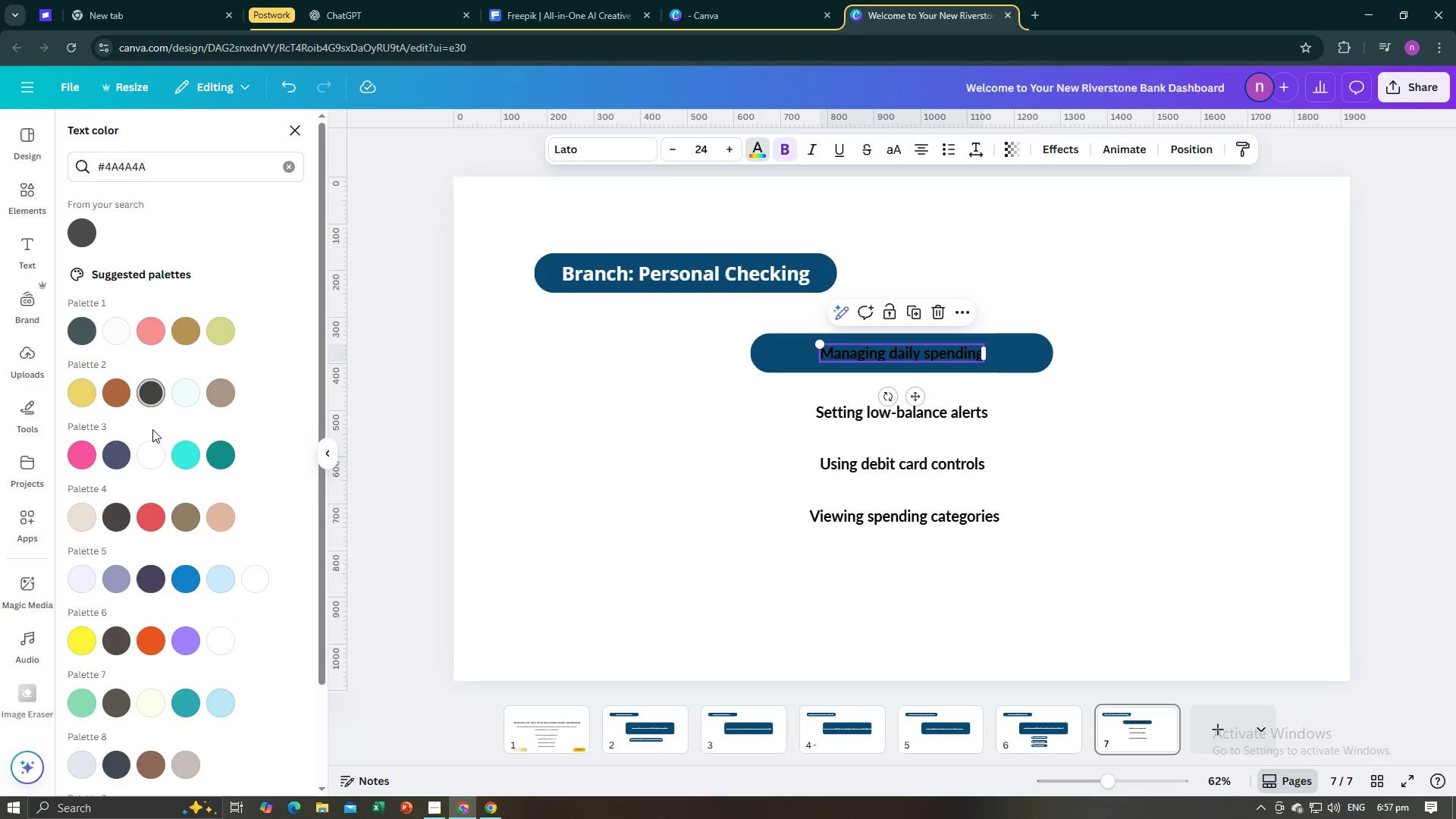 
left_click([149, 457])
 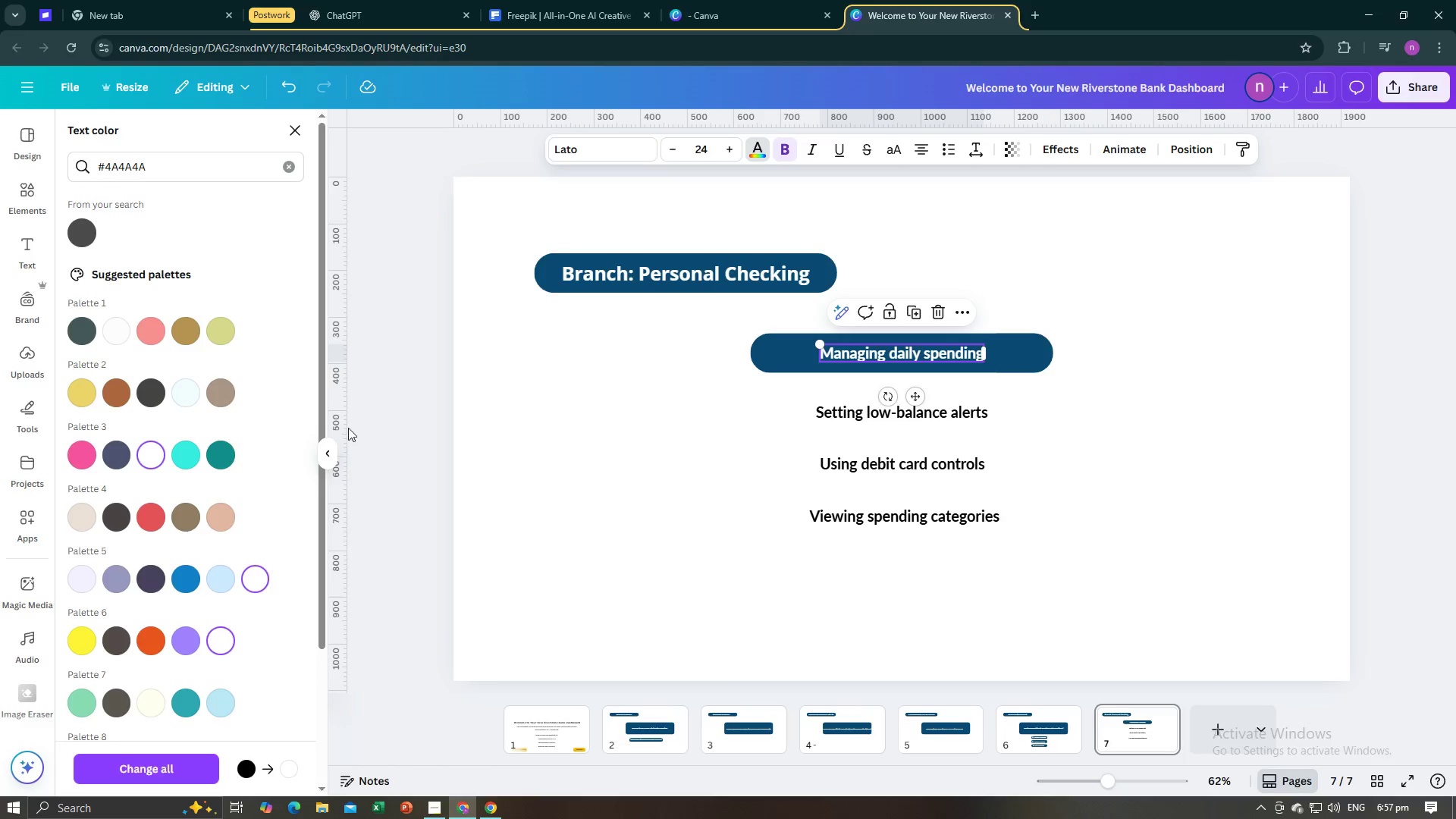 
left_click([403, 410])
 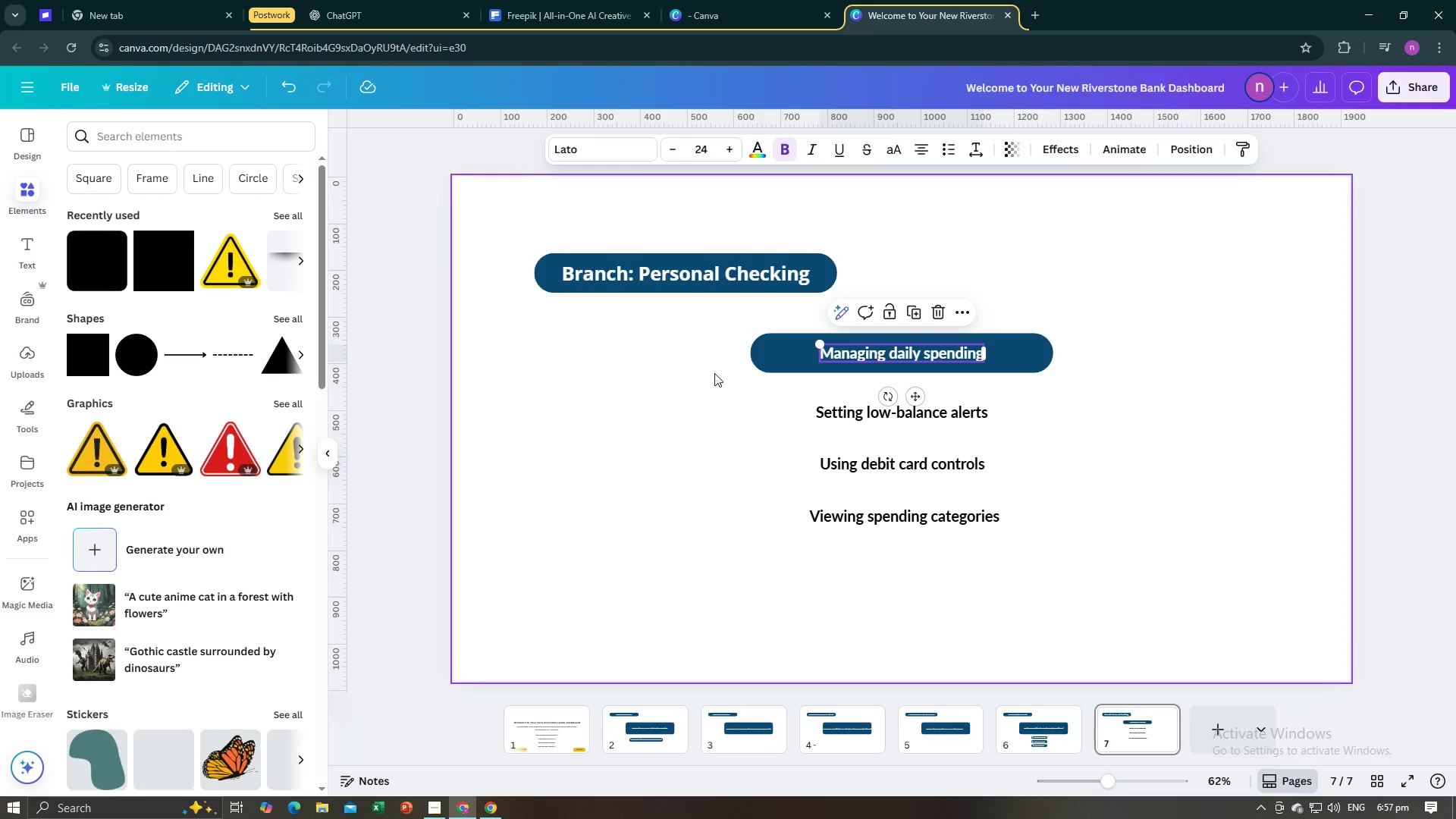 
left_click([711, 394])
 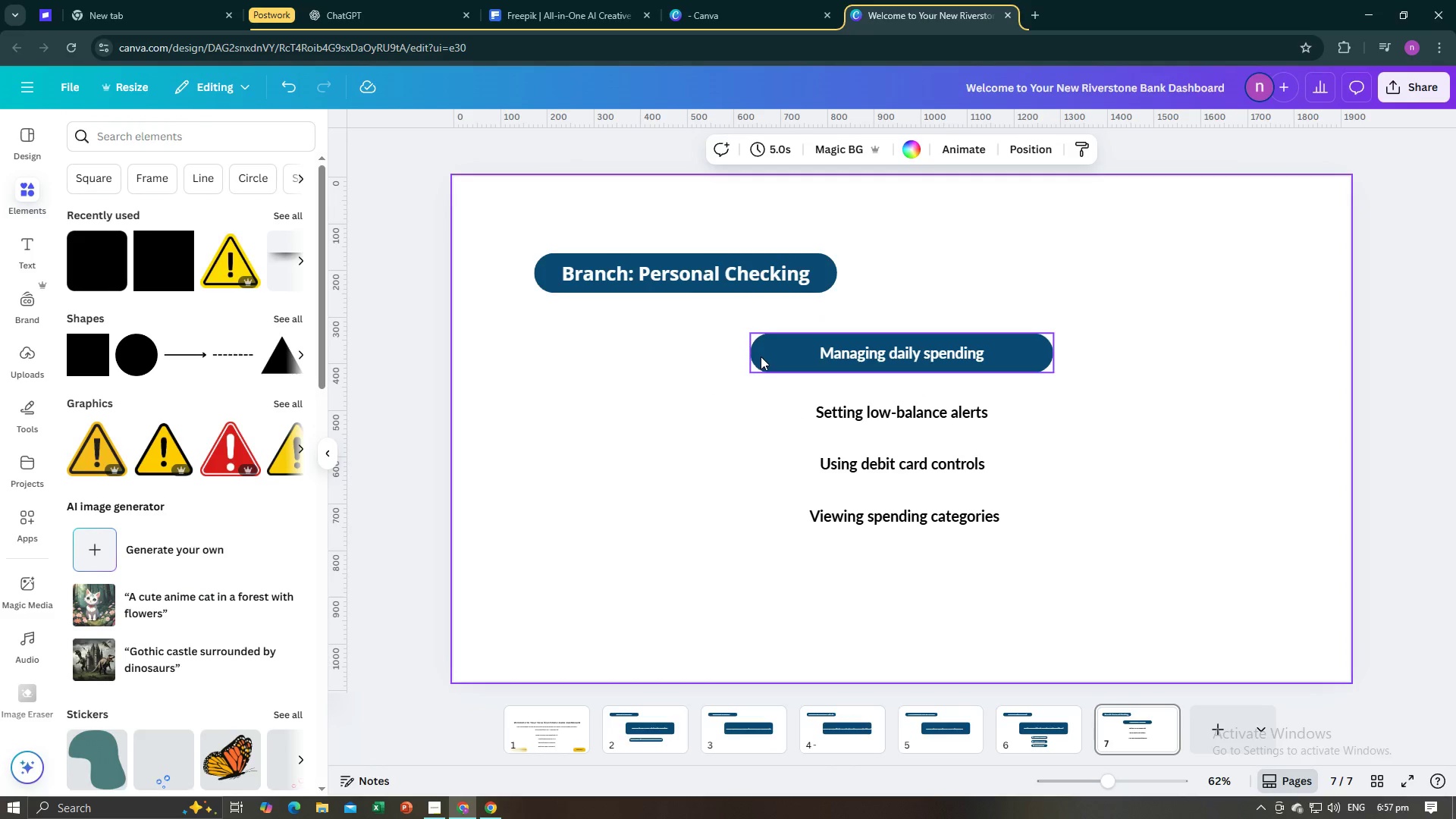 
left_click([761, 356])
 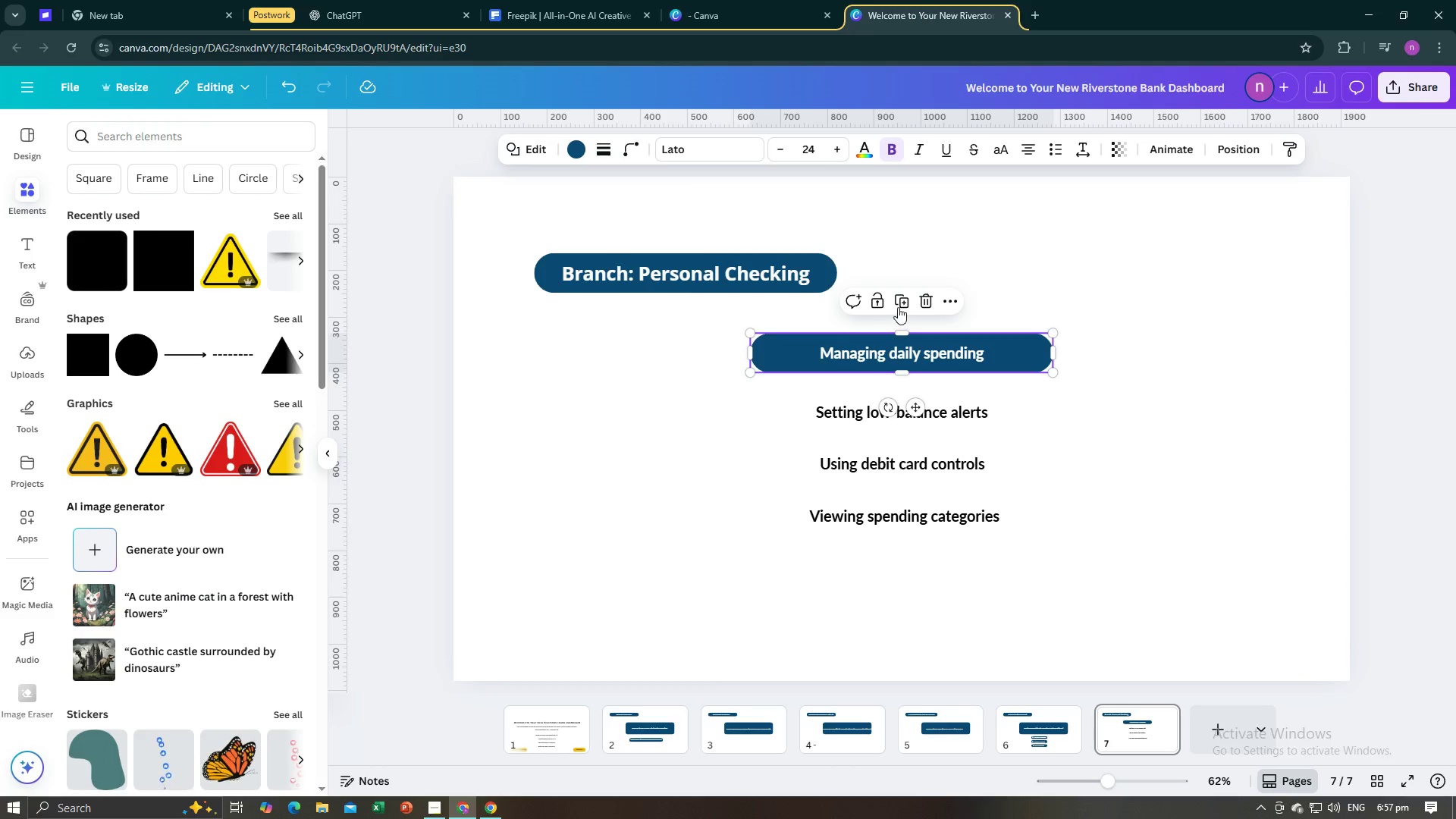 
left_click([901, 300])
 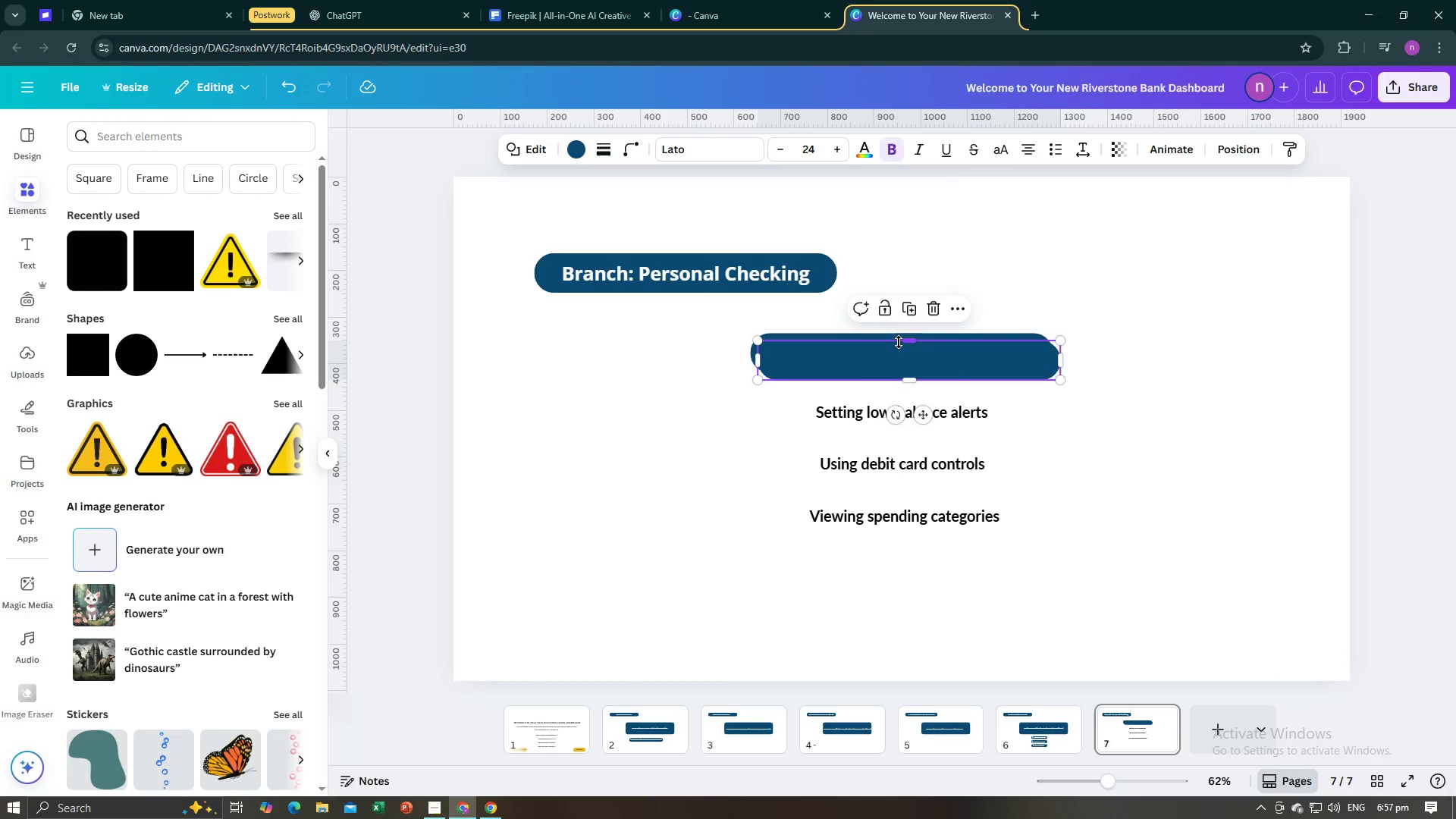 
left_click_drag(start_coordinate=[899, 350], to_coordinate=[896, 406])
 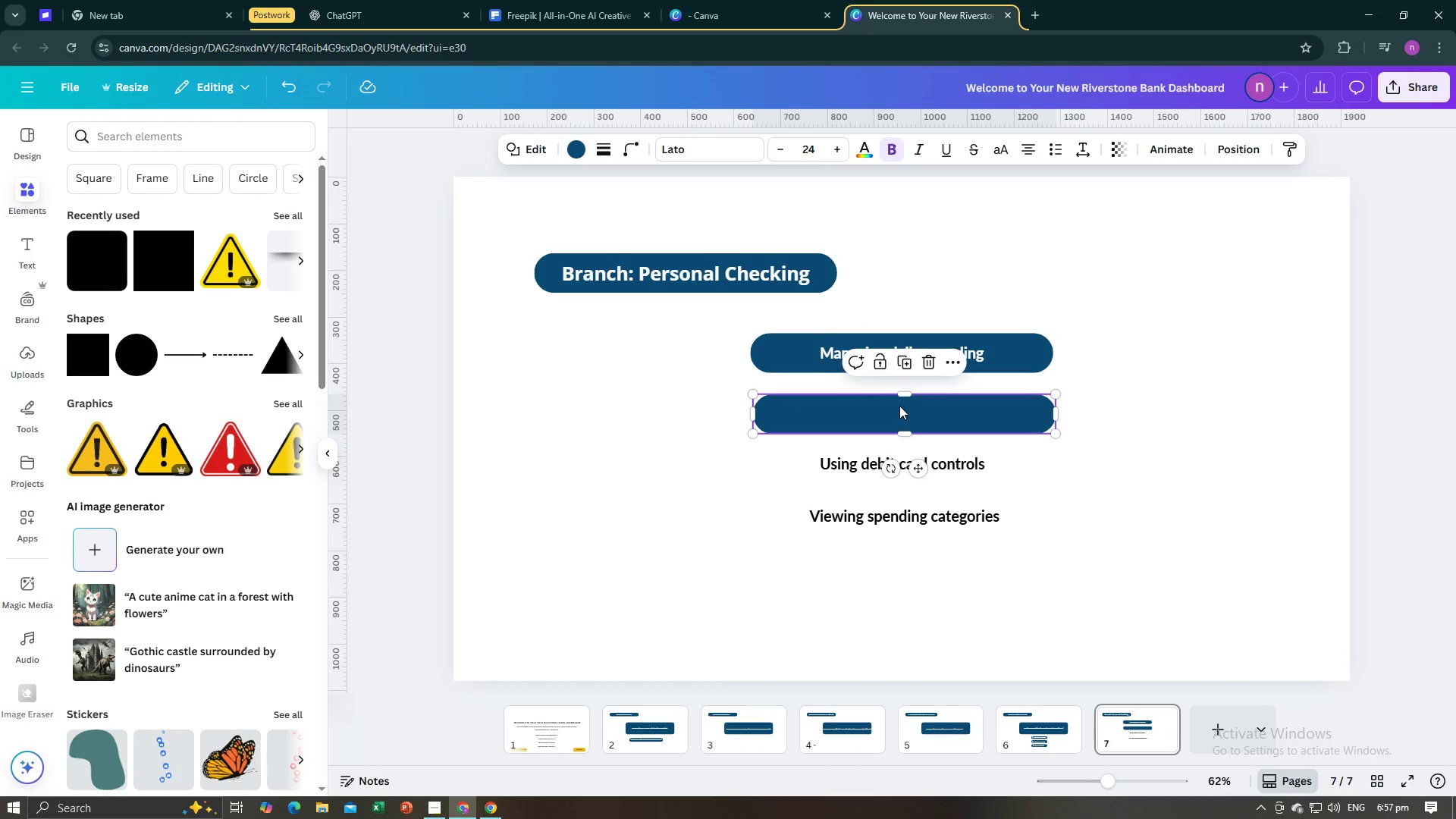 
right_click([899, 406])
 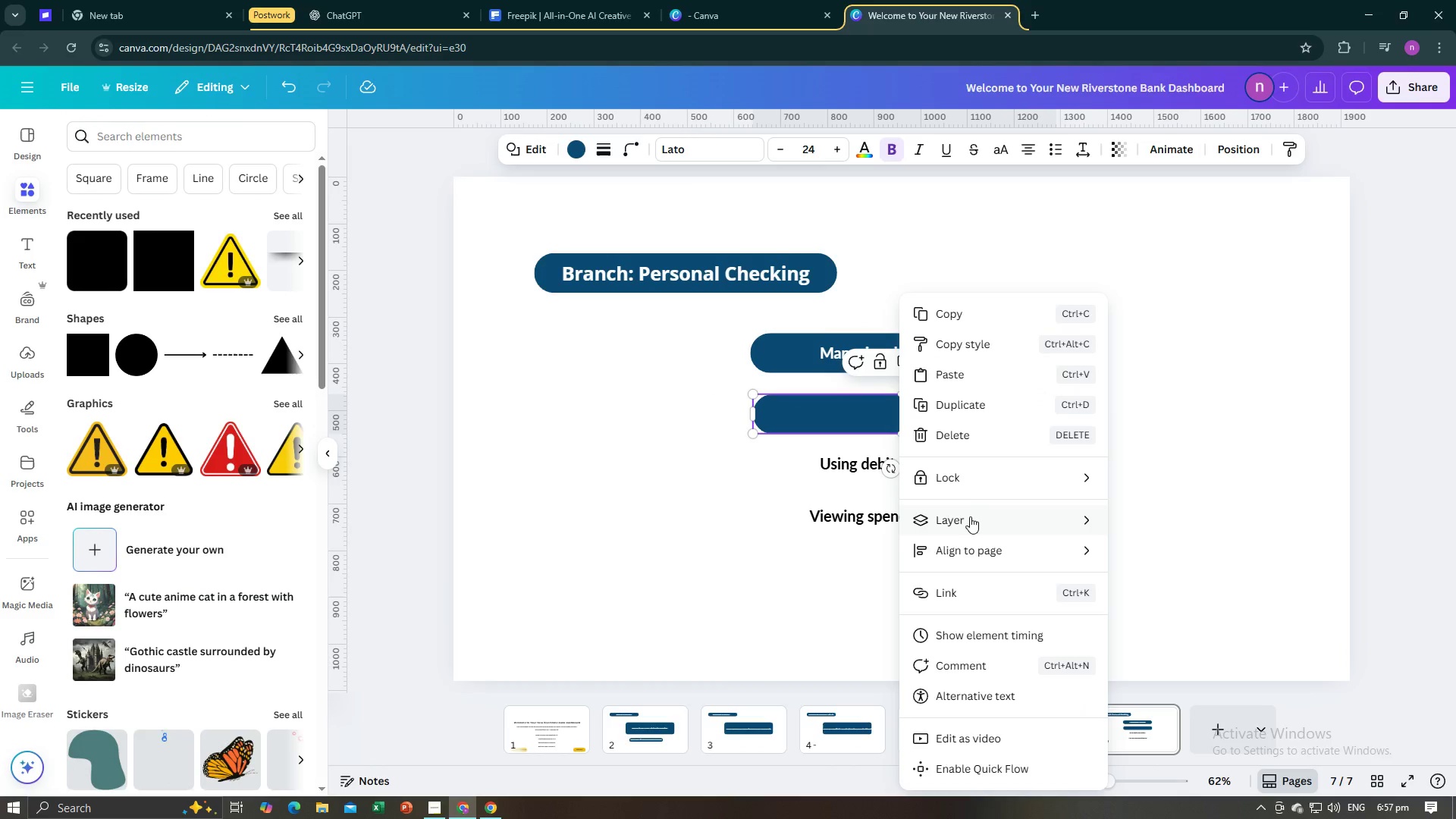 
left_click([971, 520])
 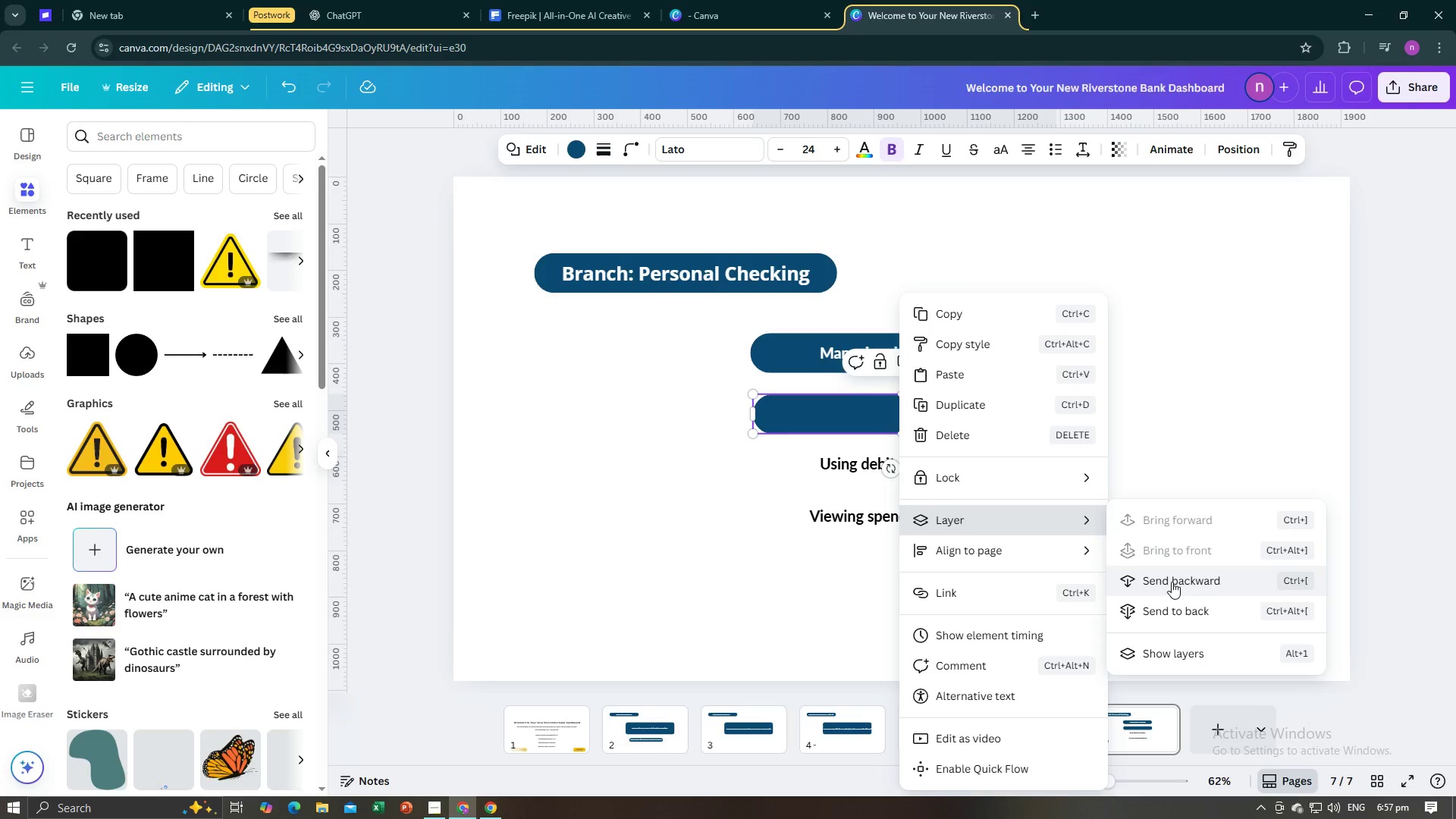 
left_click([1172, 582])
 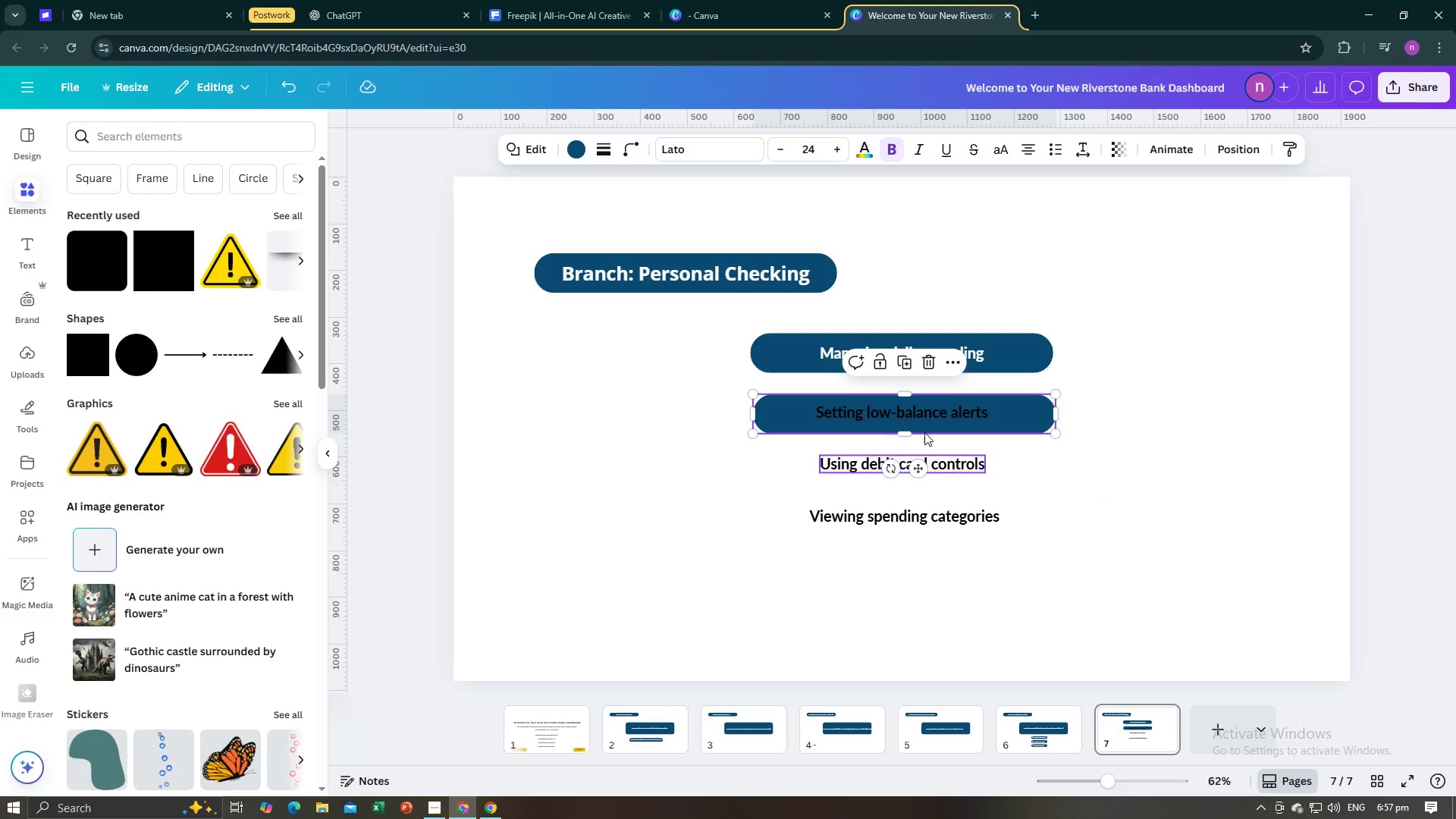 
left_click([896, 412])
 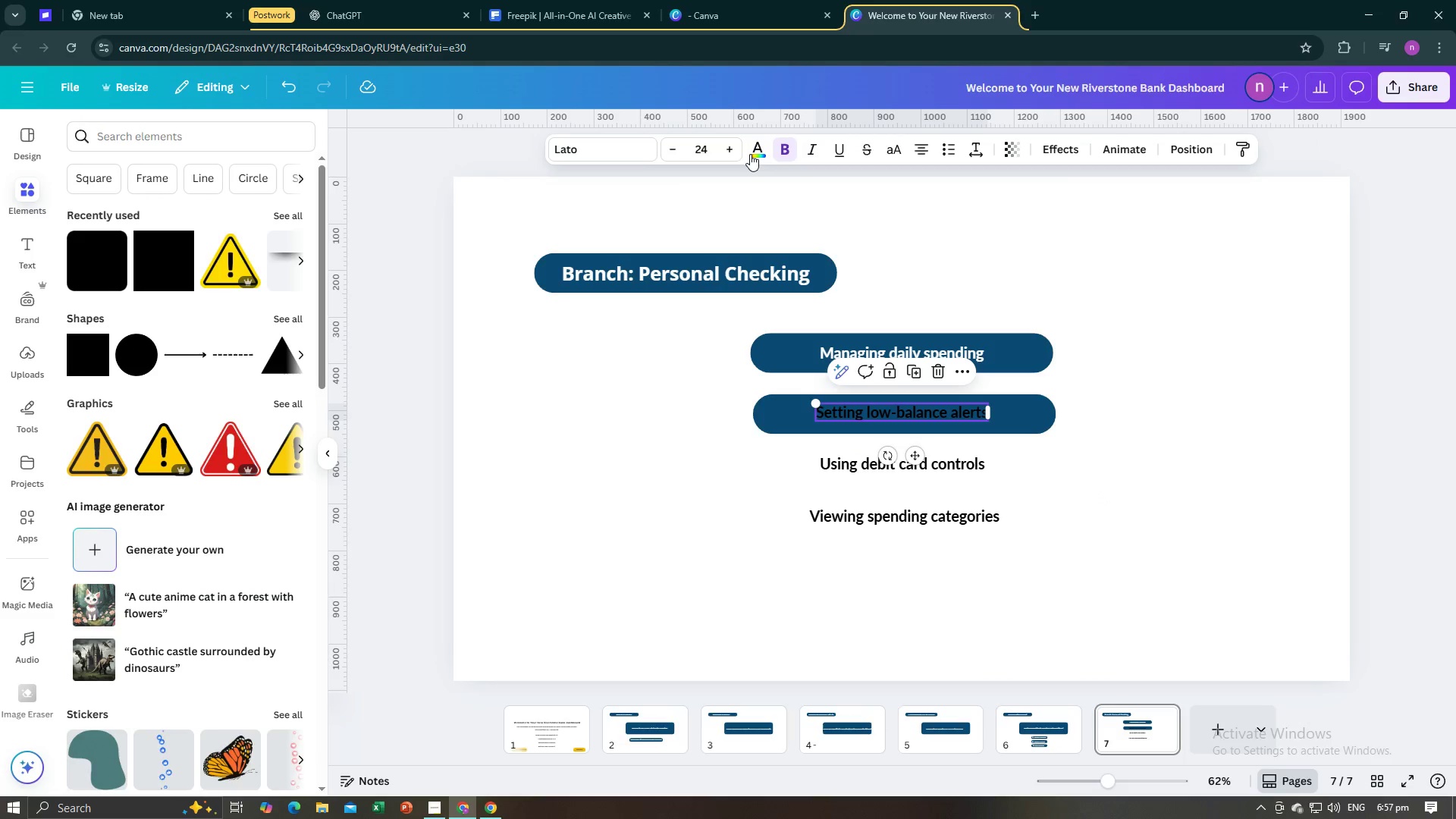 
left_click([750, 154])
 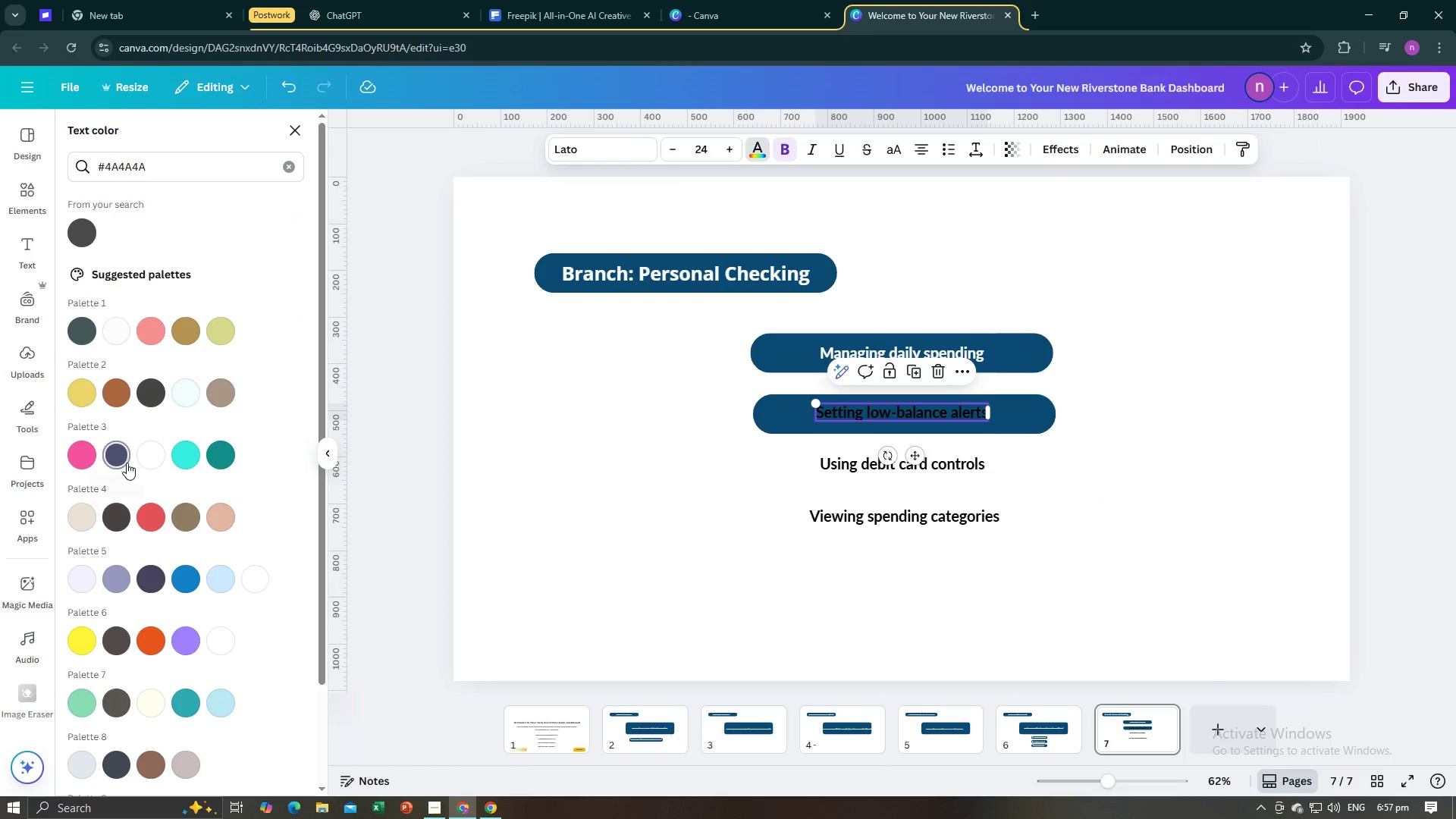 
left_click([151, 454])
 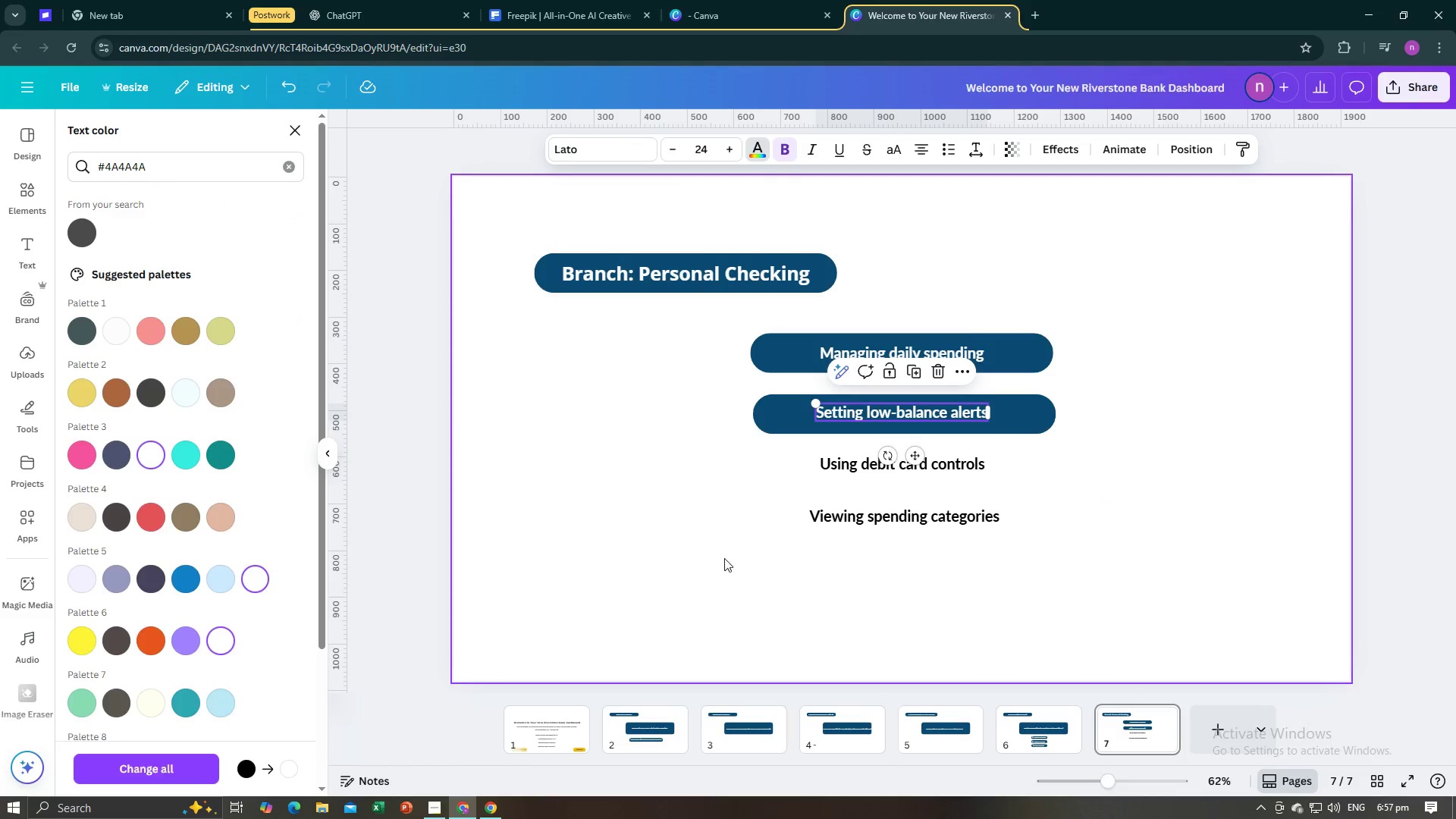 
left_click([703, 558])
 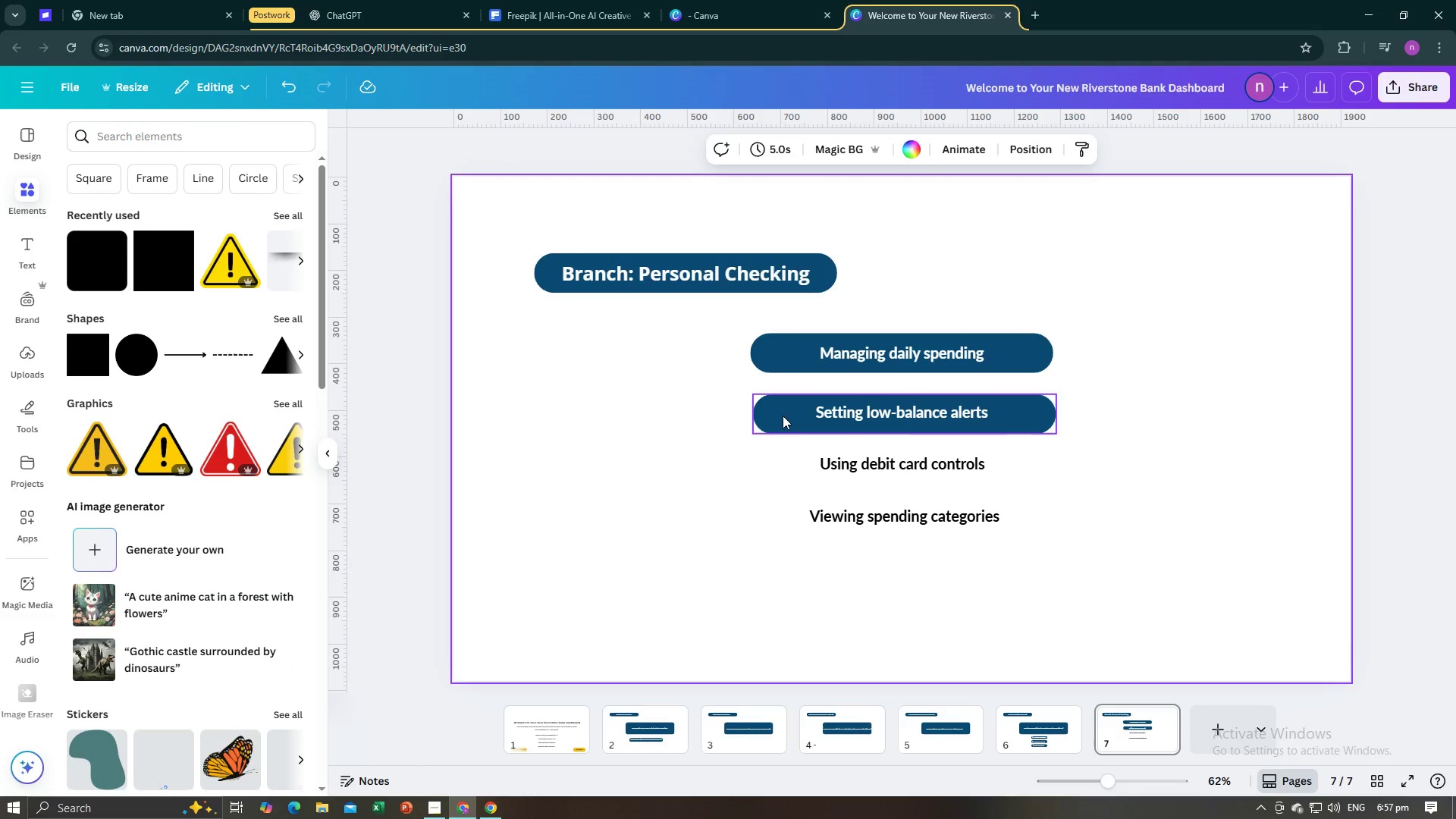 
left_click([781, 416])
 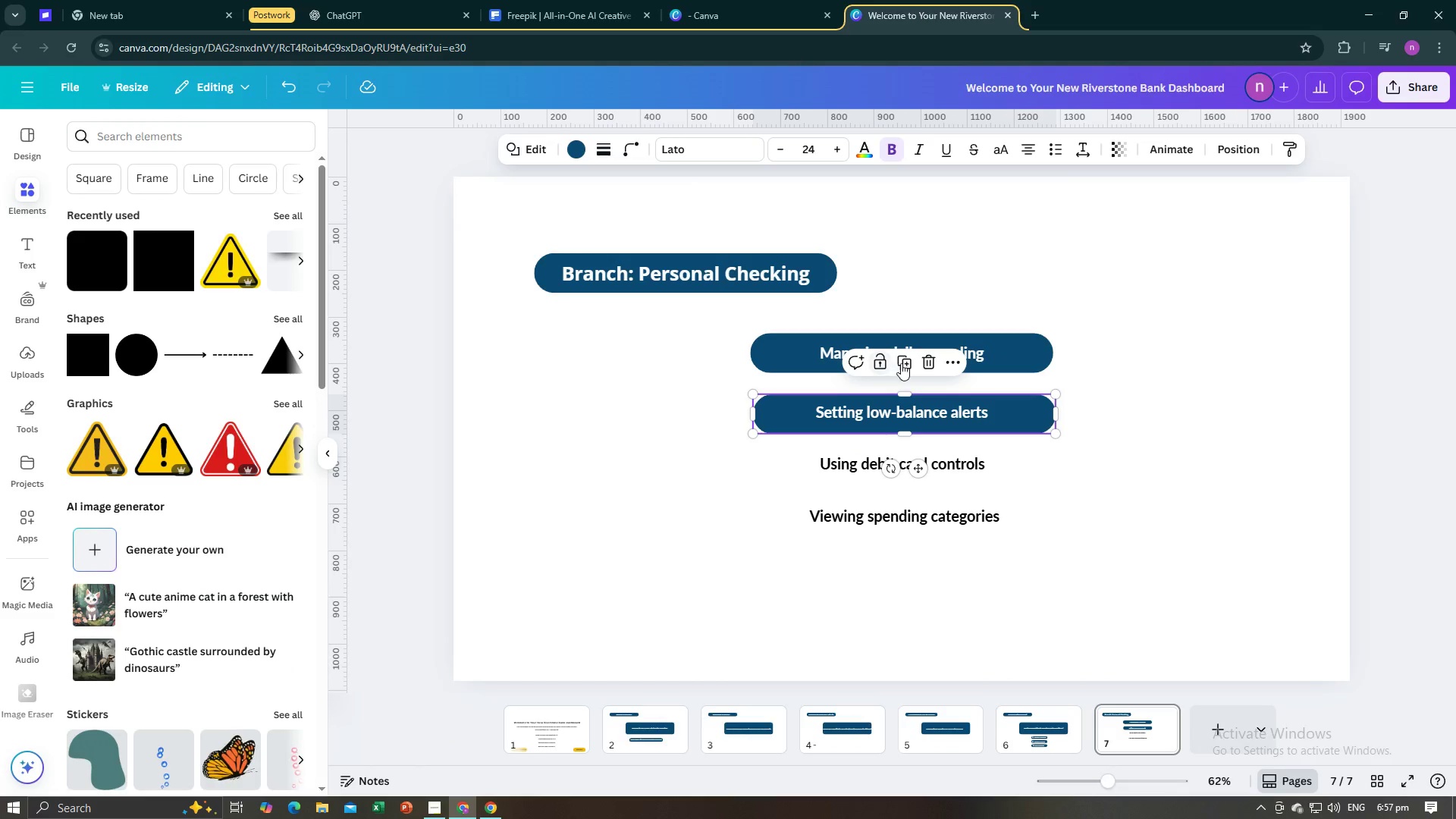 
left_click([905, 361])
 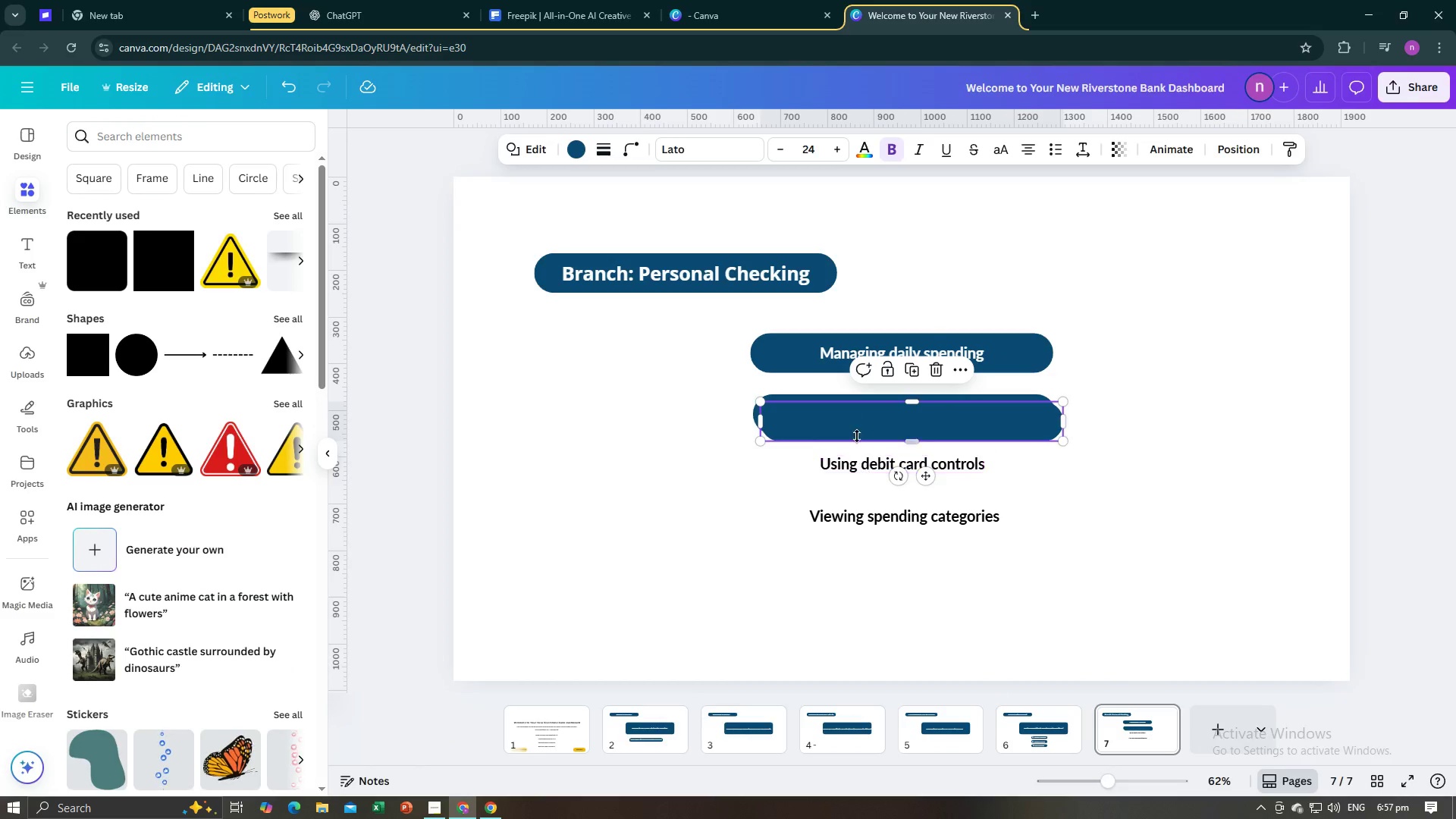 
left_click_drag(start_coordinate=[860, 425], to_coordinate=[852, 472])
 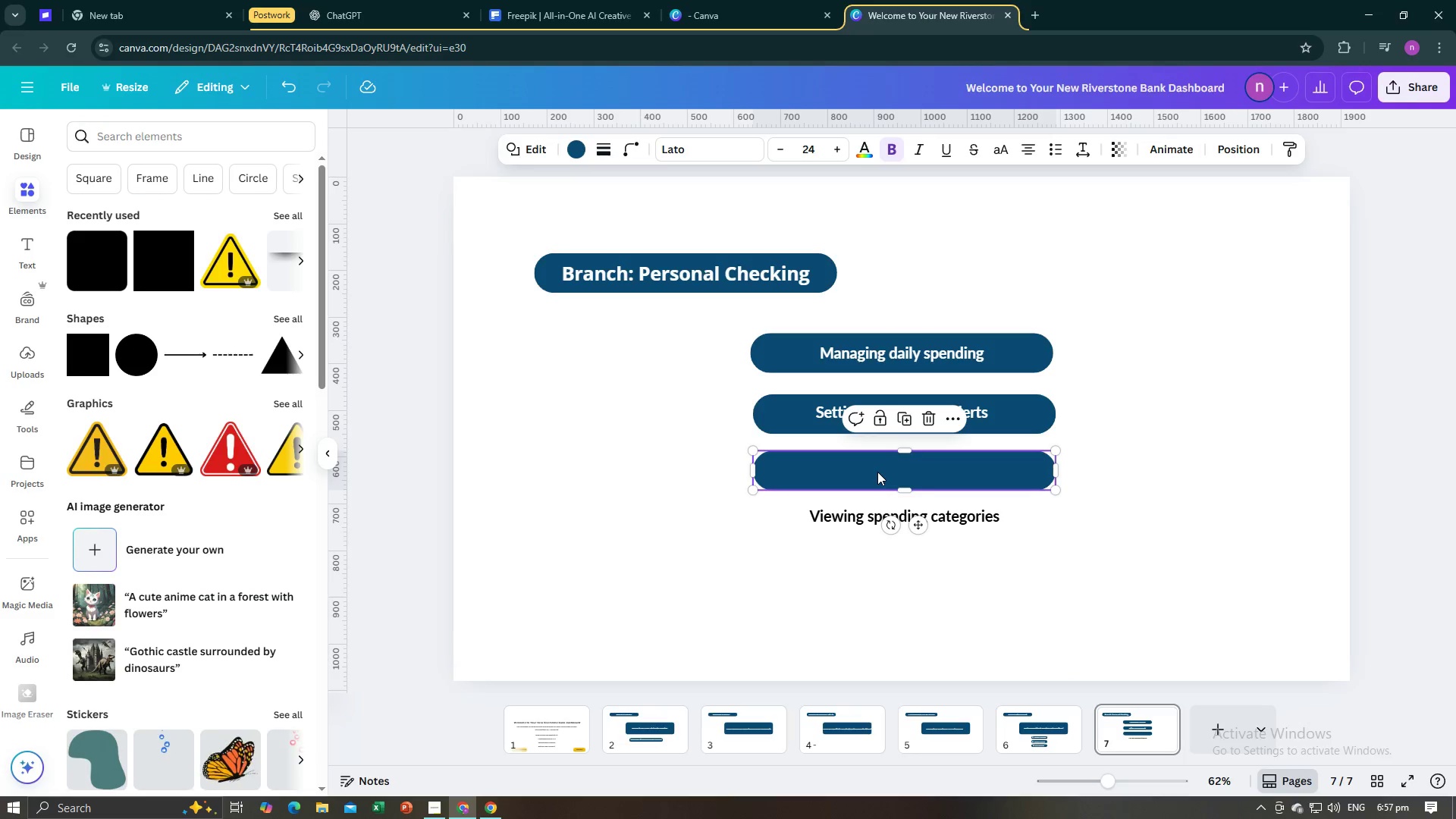 
right_click([877, 472])
 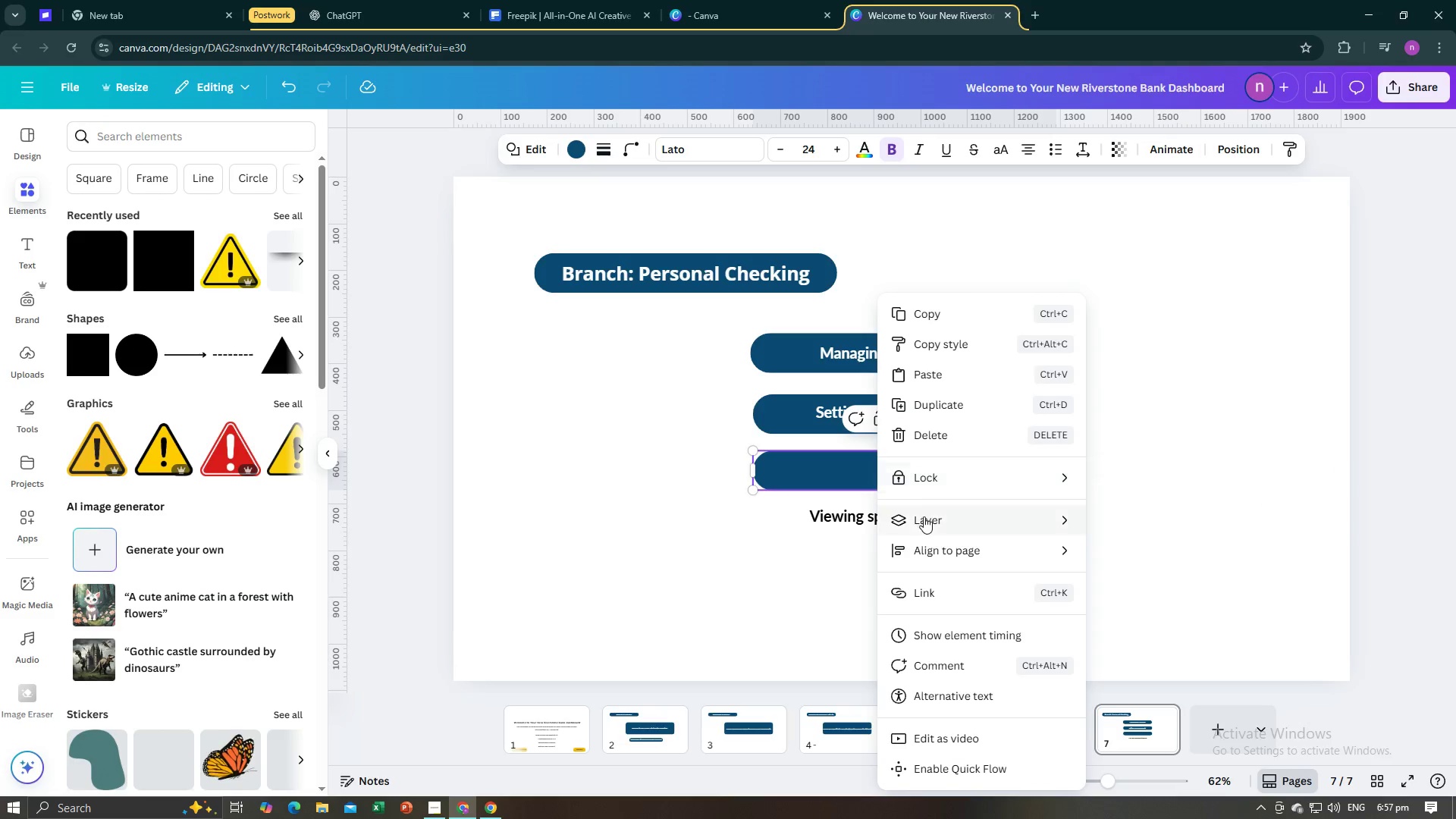 
left_click([924, 517])
 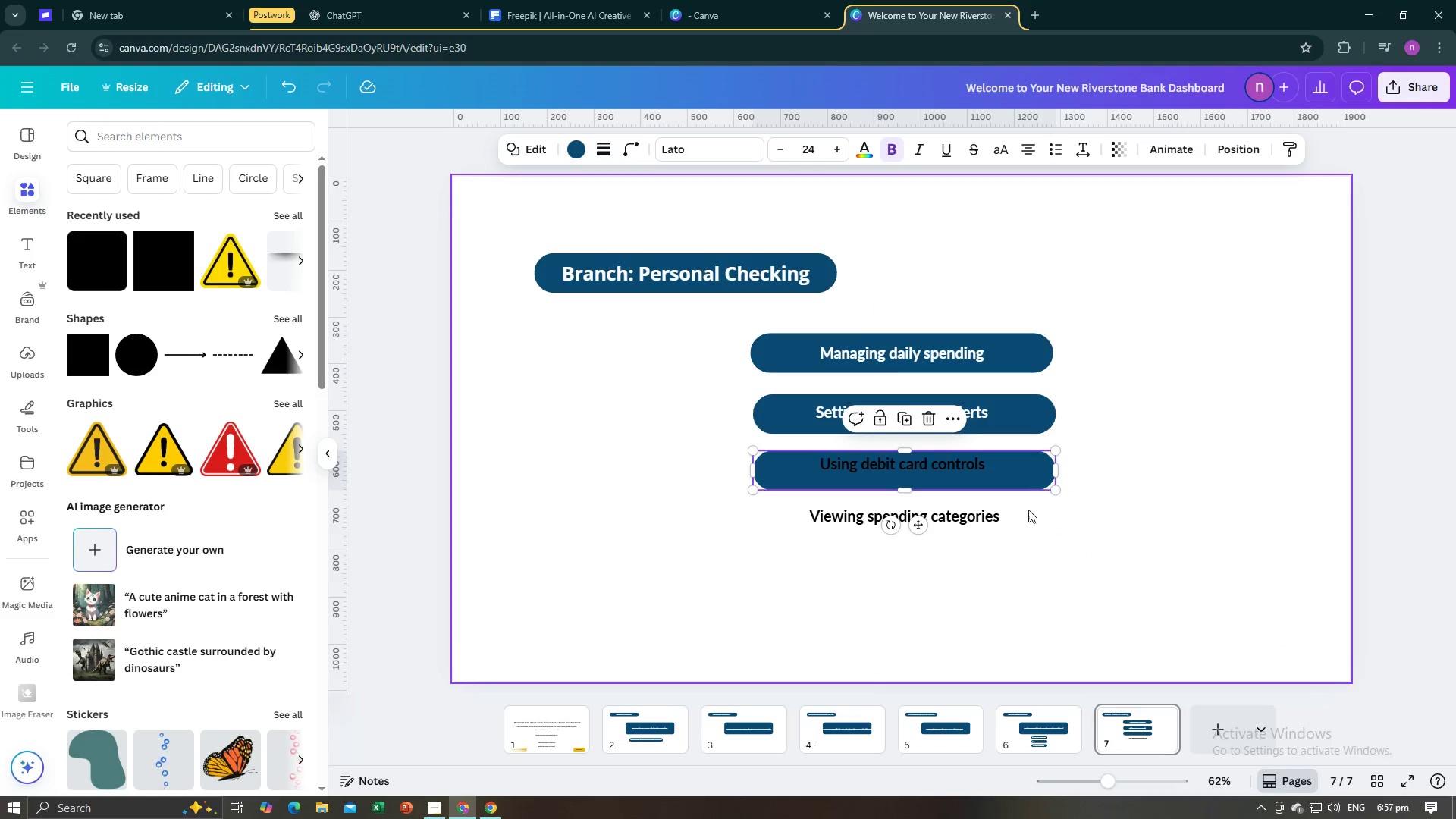 
left_click_drag(start_coordinate=[985, 482], to_coordinate=[985, 477])
 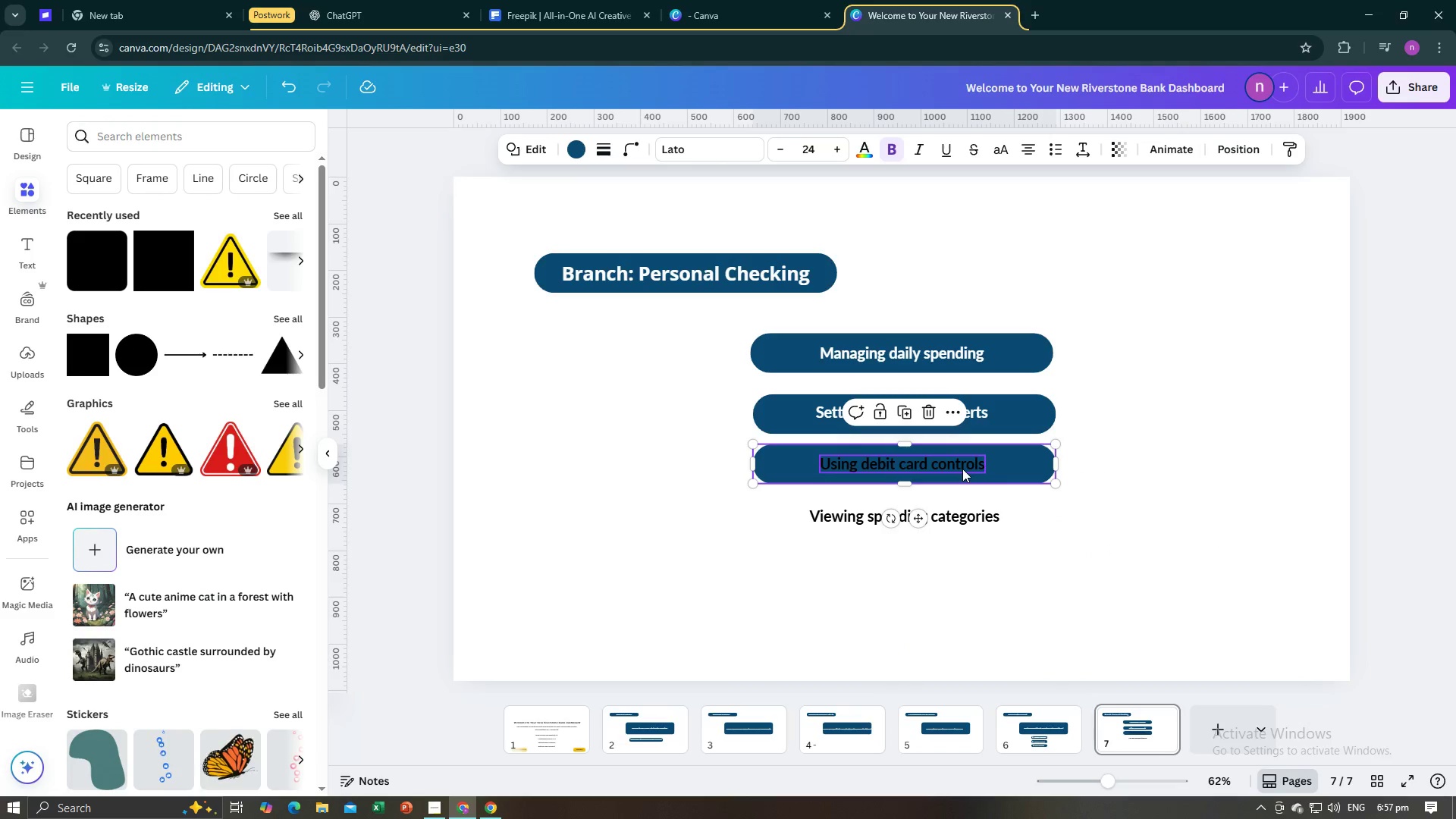 
left_click([962, 469])
 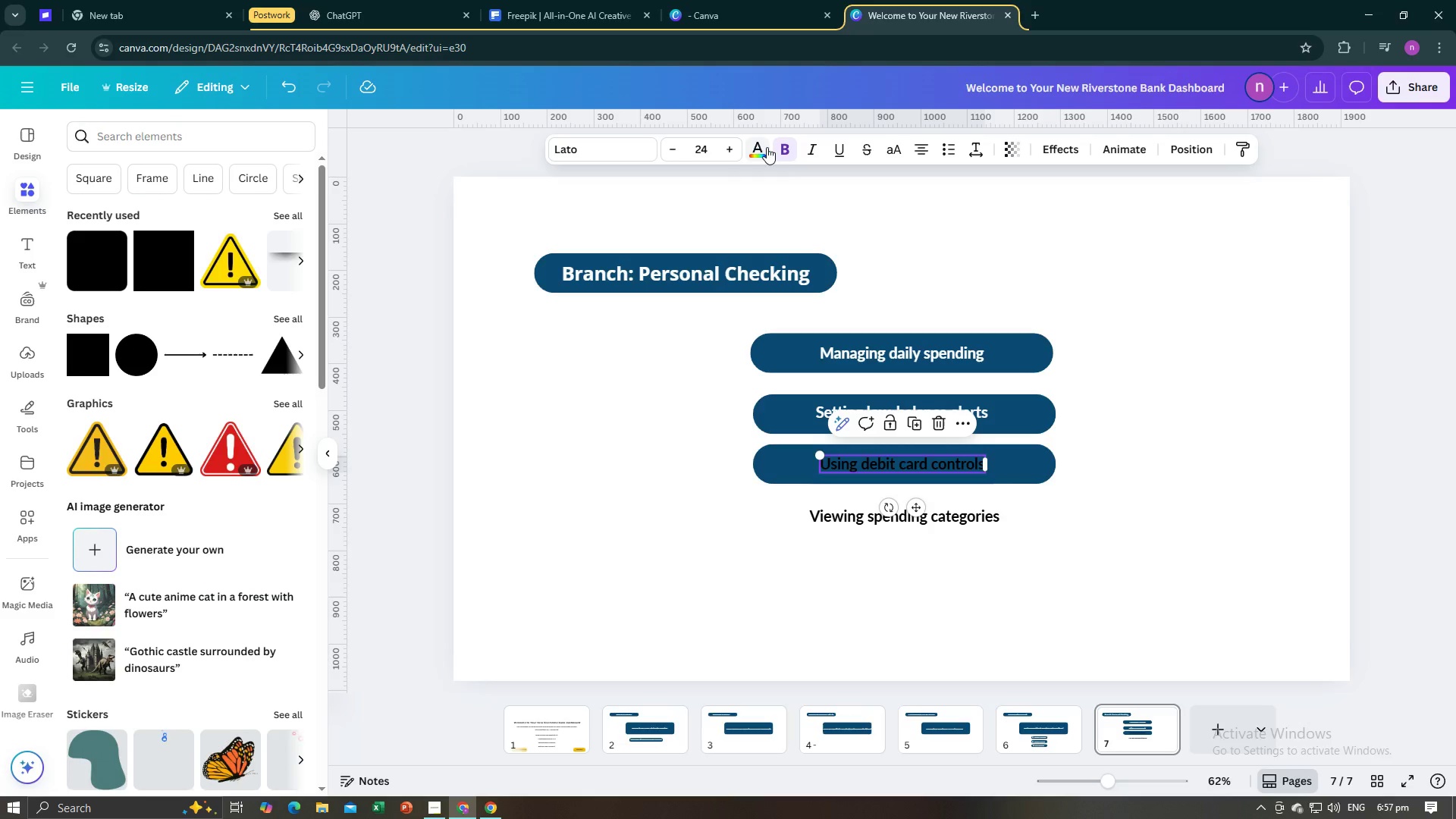 
left_click([760, 148])
 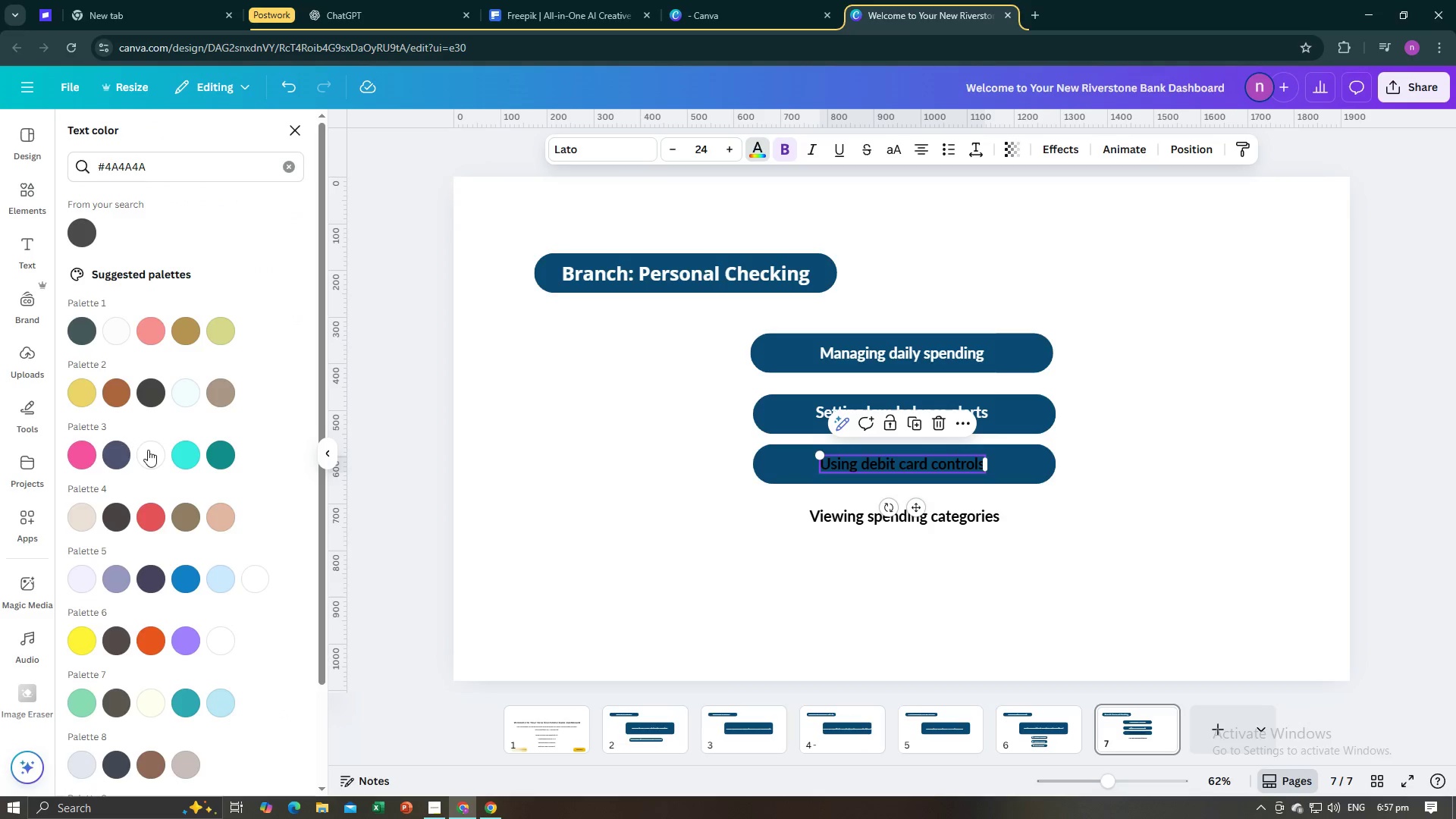 
left_click([148, 450])
 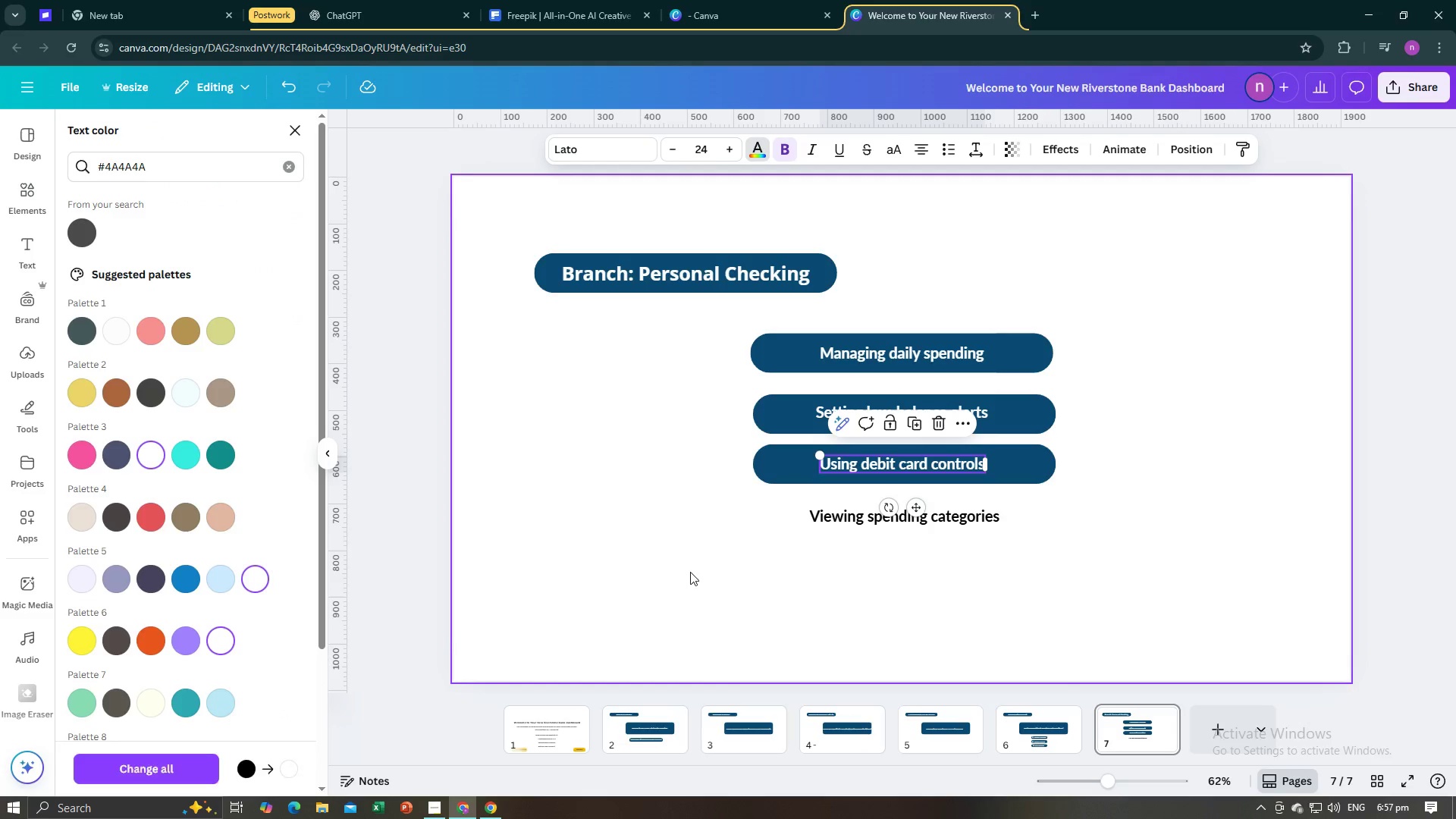 
left_click([690, 572])
 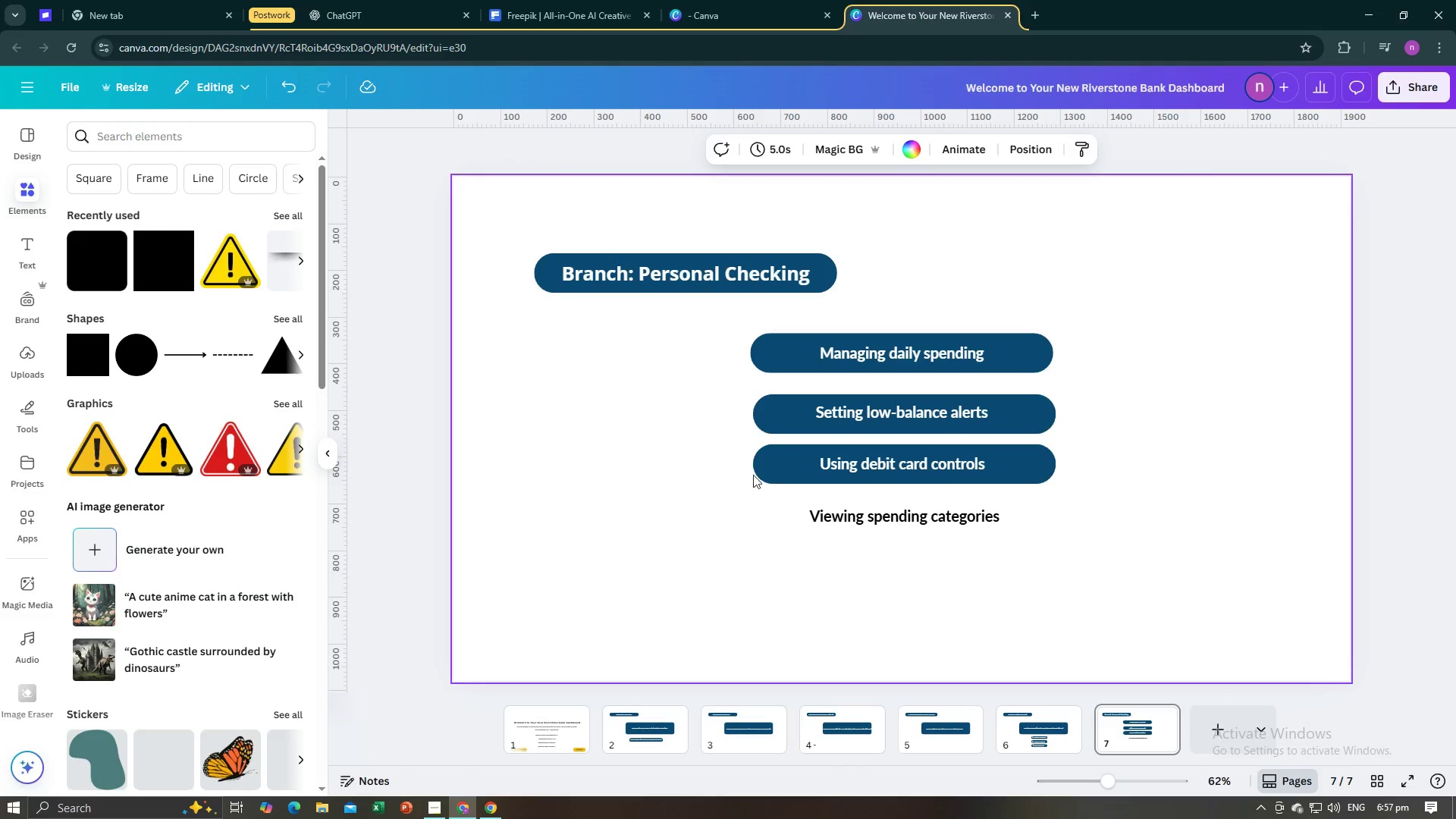 
left_click([758, 472])
 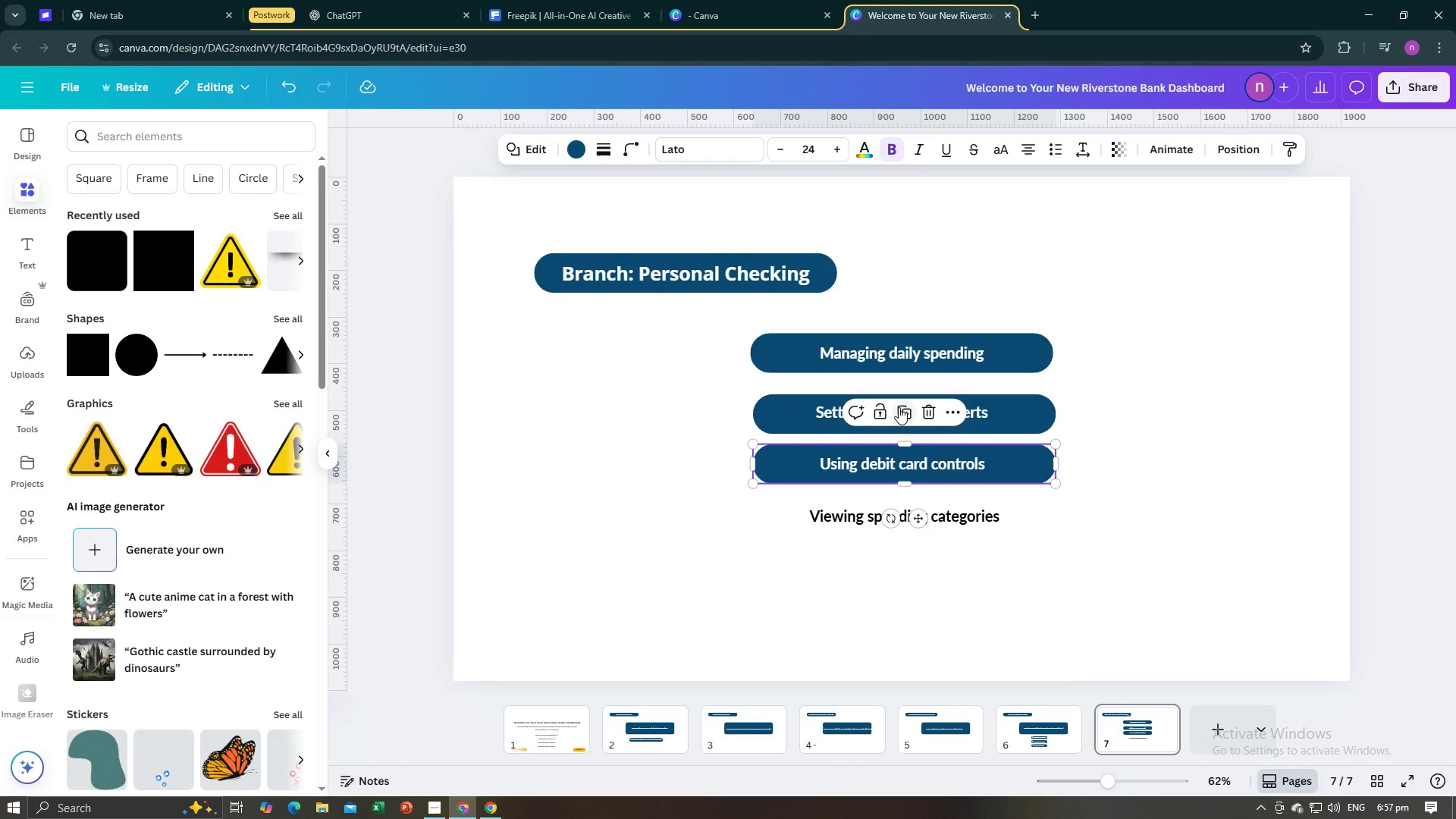 
left_click([904, 407])
 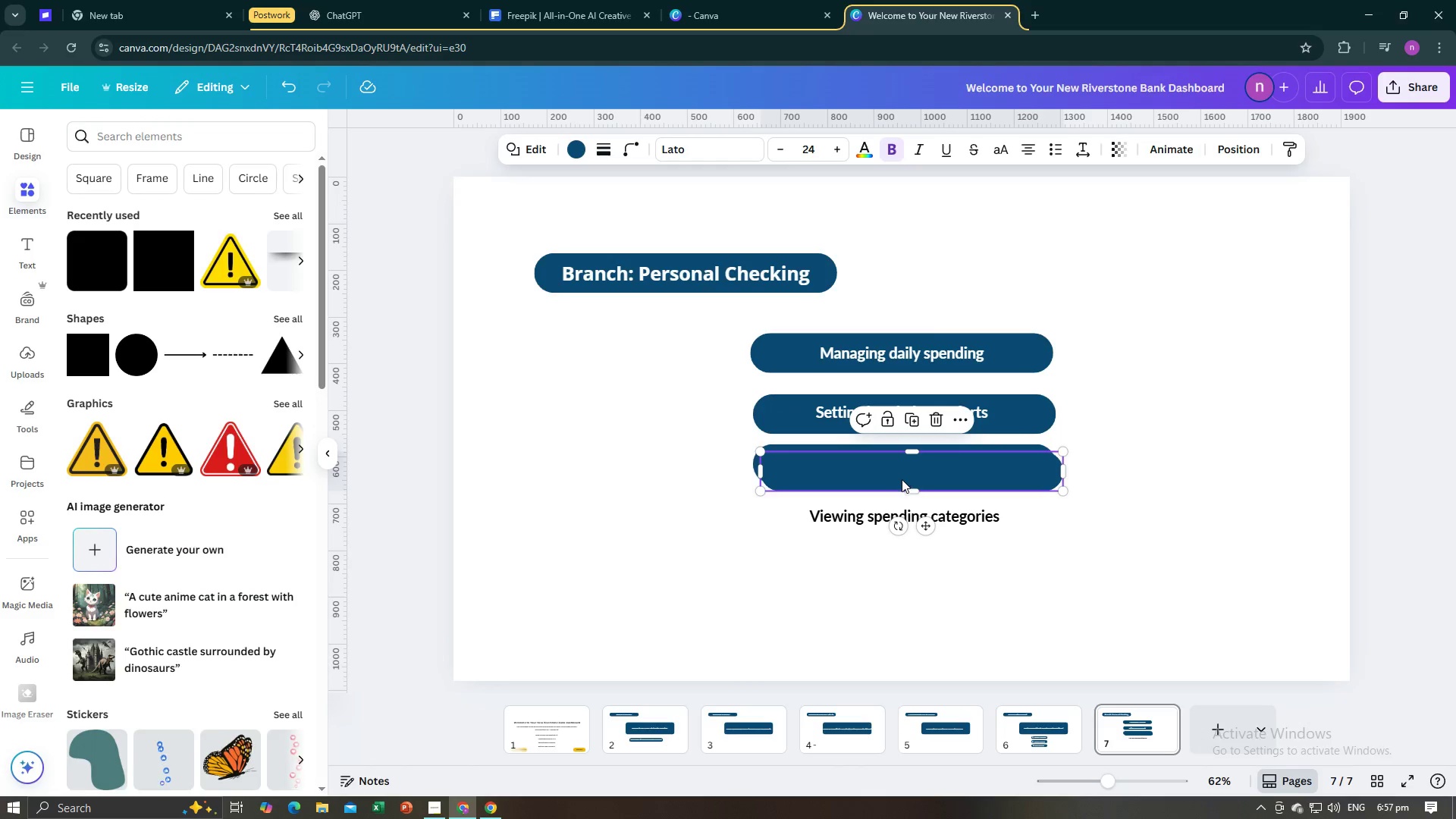 
left_click_drag(start_coordinate=[902, 479], to_coordinate=[890, 532])
 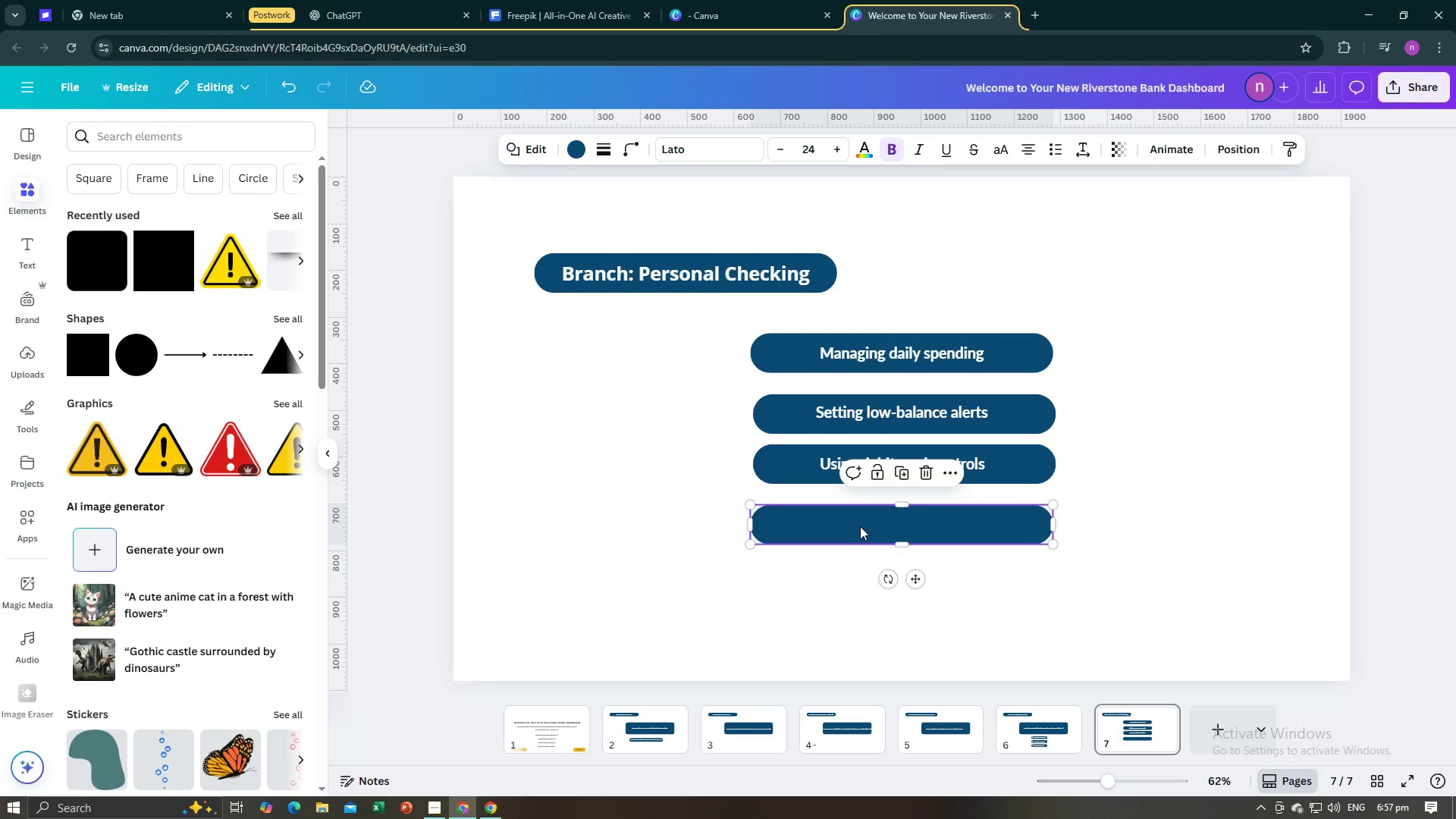 
right_click([859, 526])
 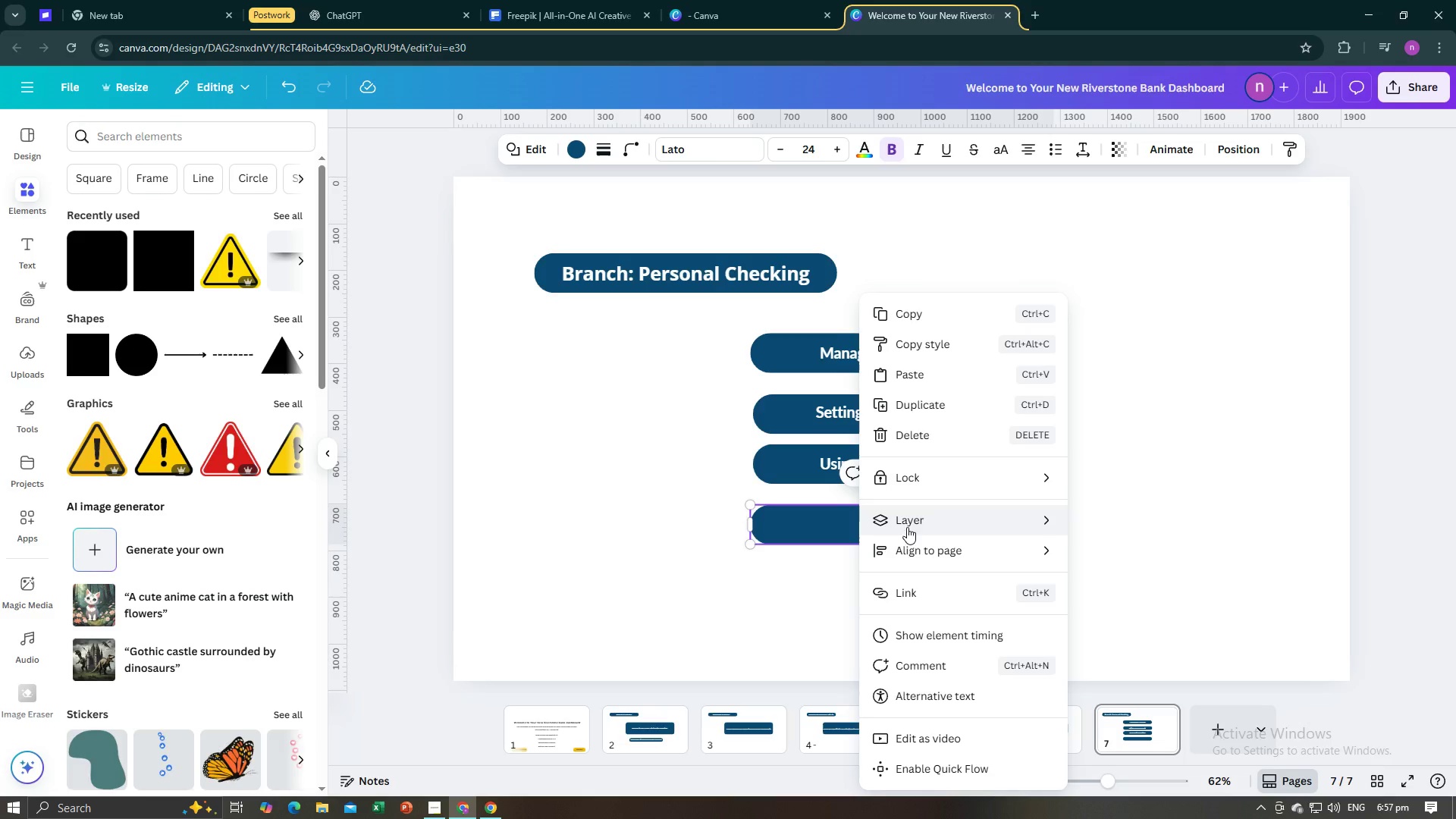 
left_click([908, 523])
 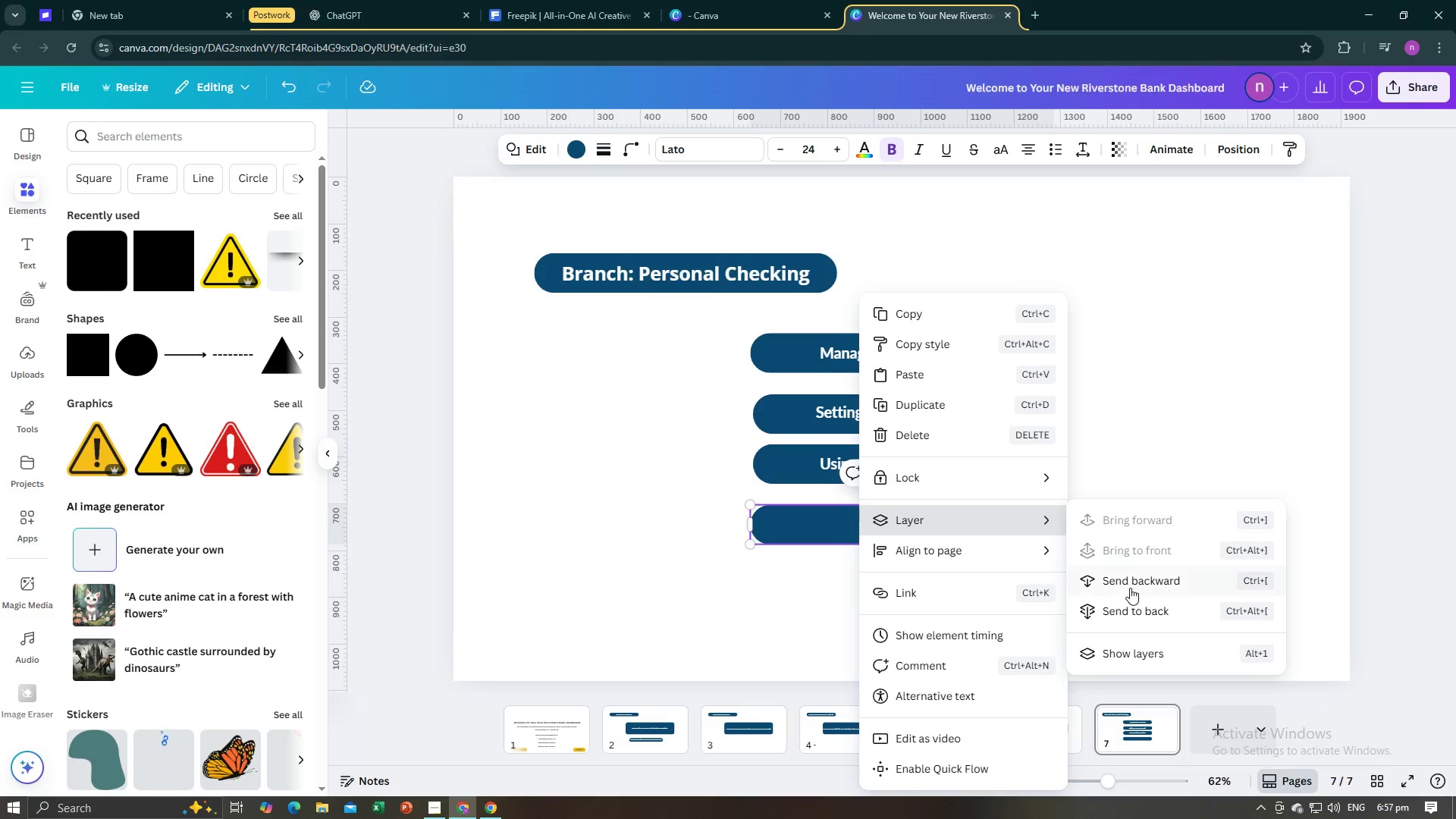 
left_click([1130, 588])
 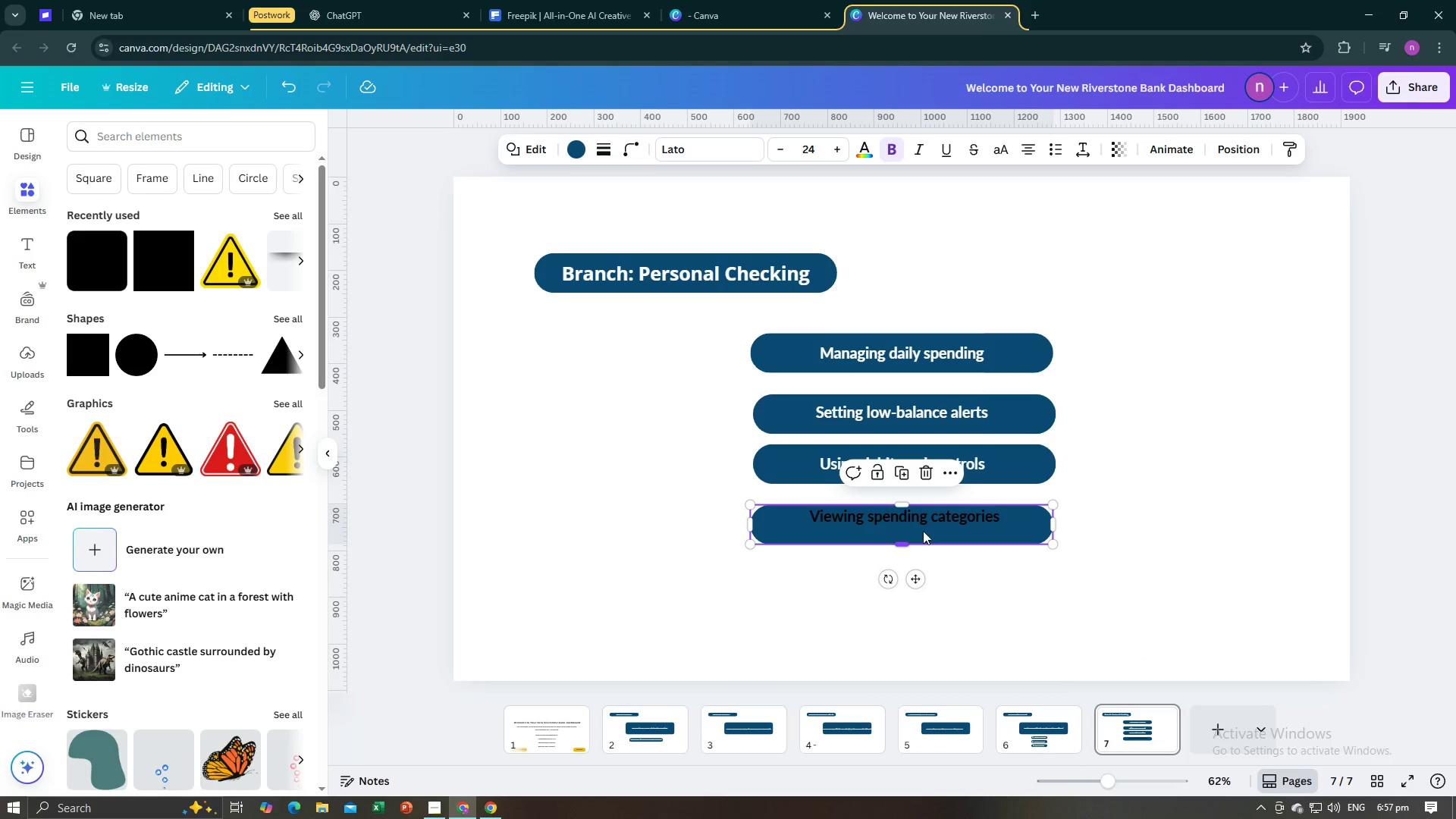 
left_click([929, 516])
 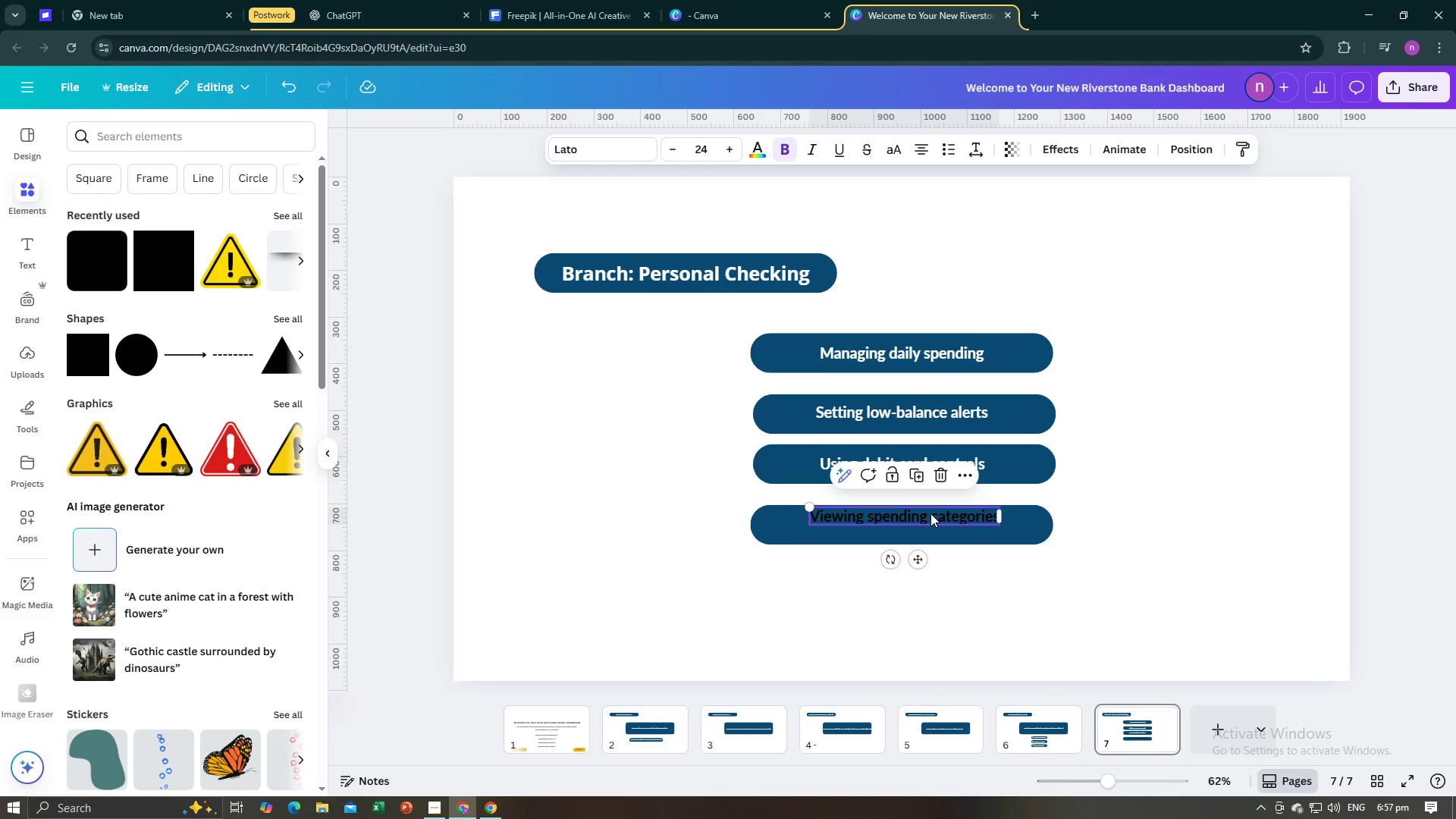 
left_click_drag(start_coordinate=[930, 513], to_coordinate=[928, 522])
 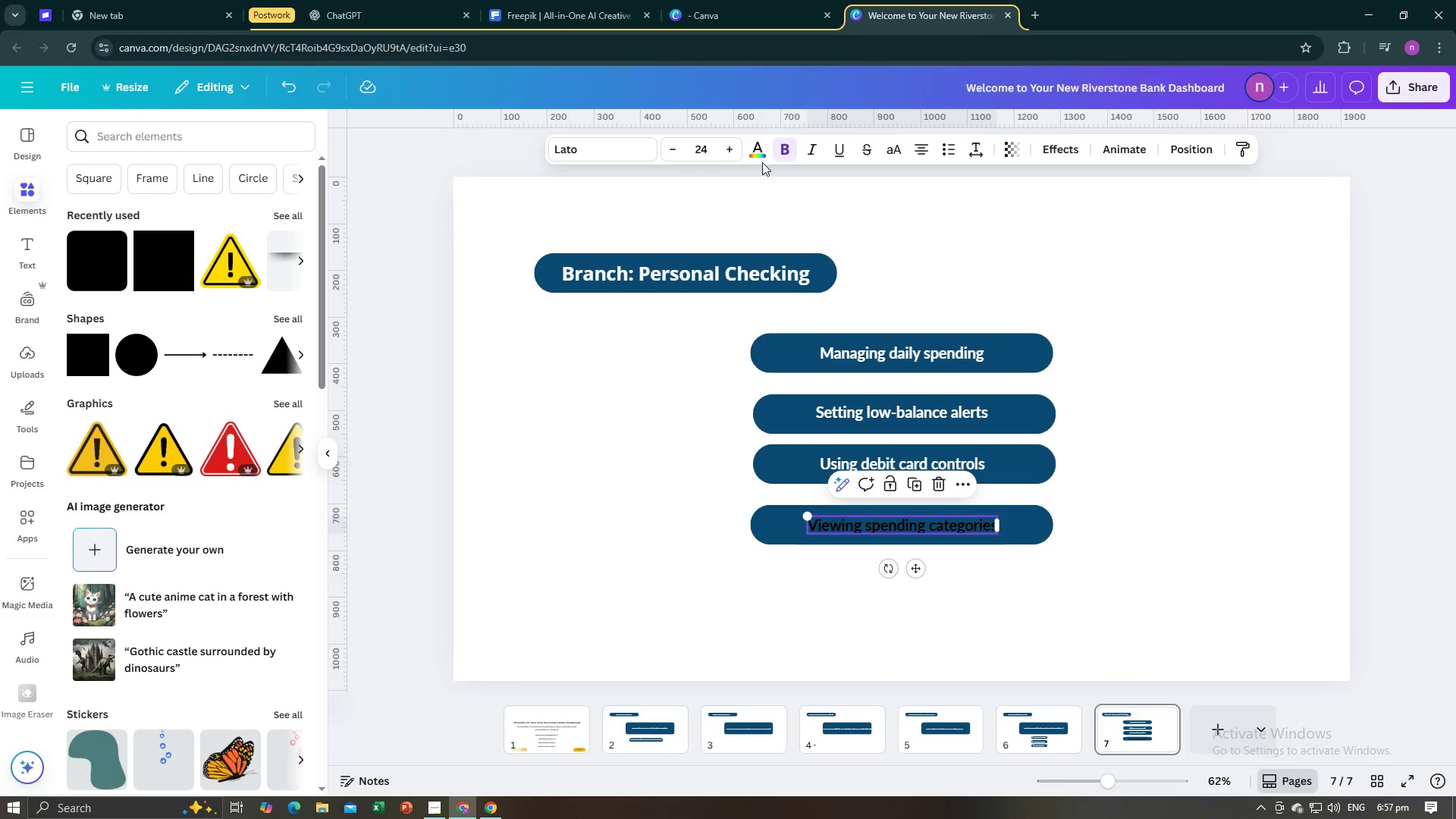 
left_click([771, 155])
 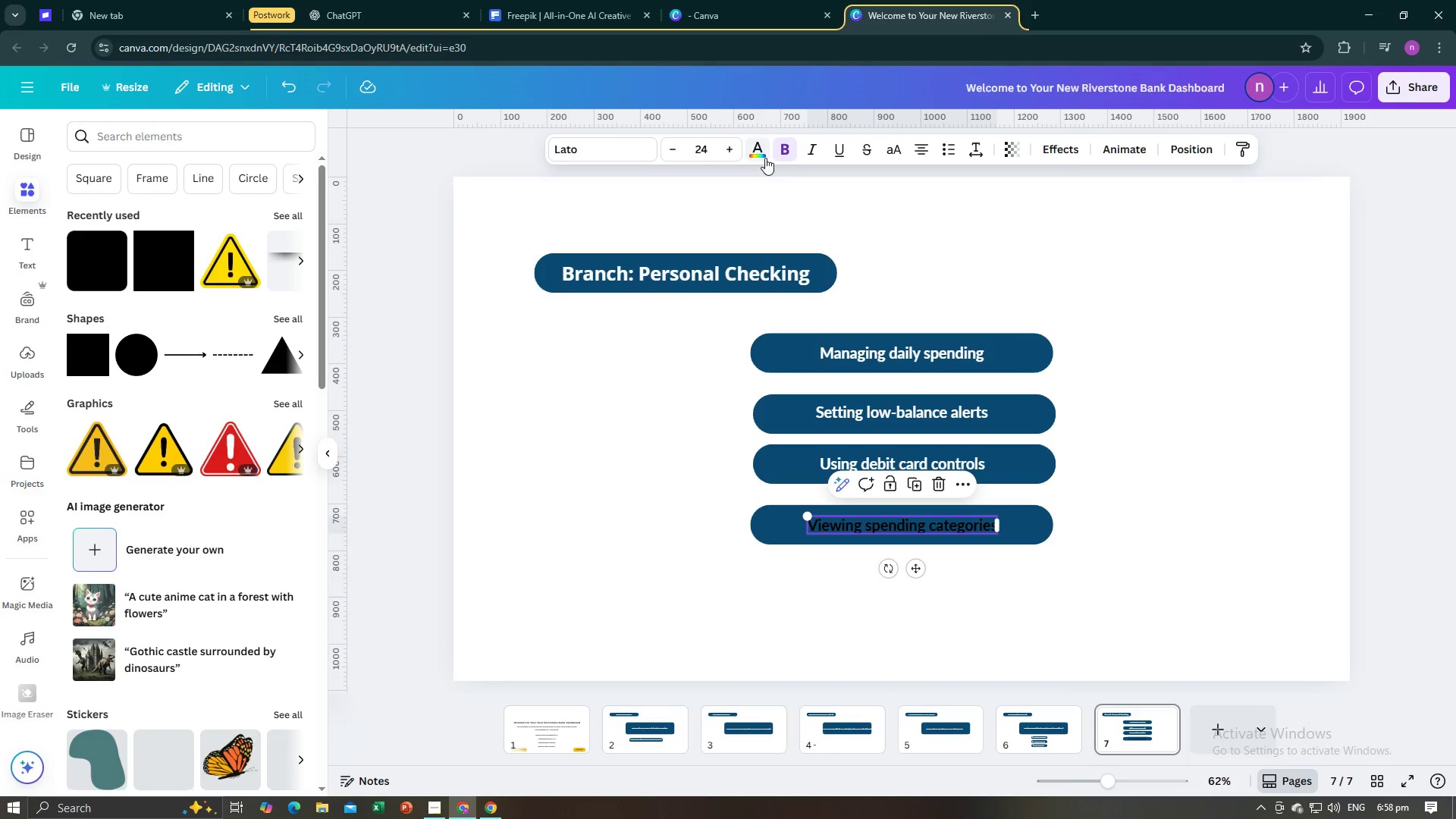 
left_click([765, 158])
 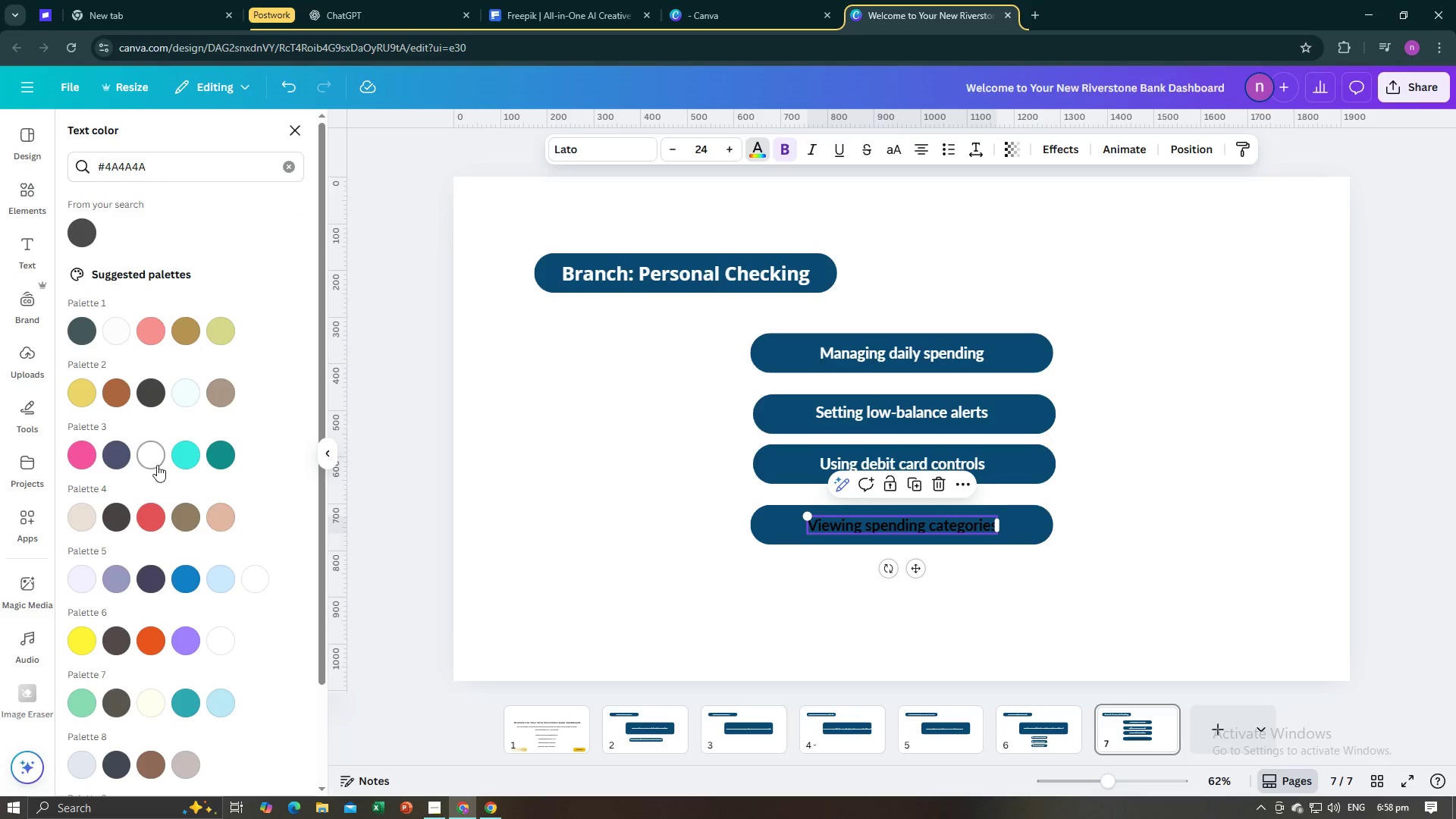 
left_click([157, 465])
 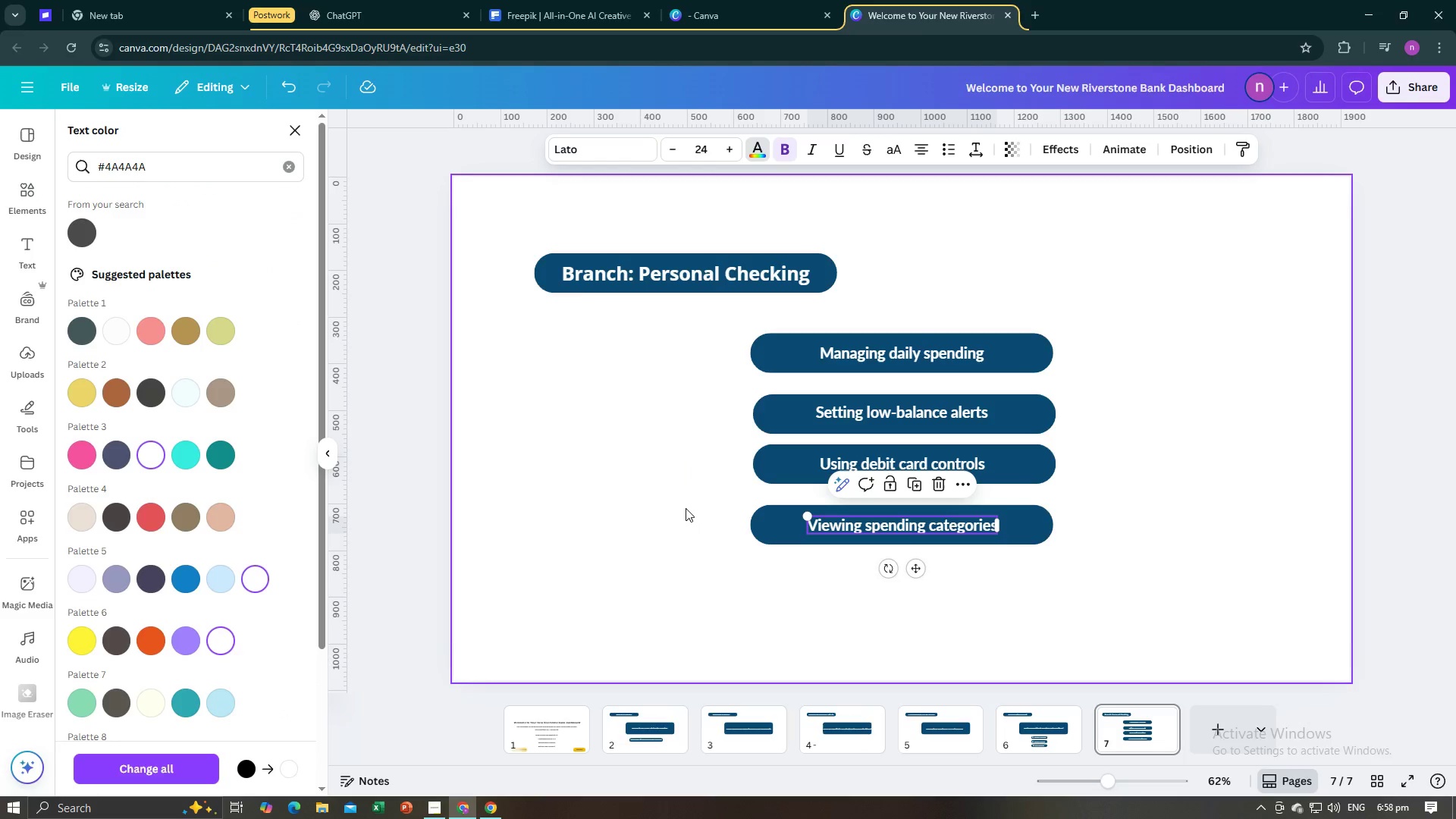 
left_click([686, 508])
 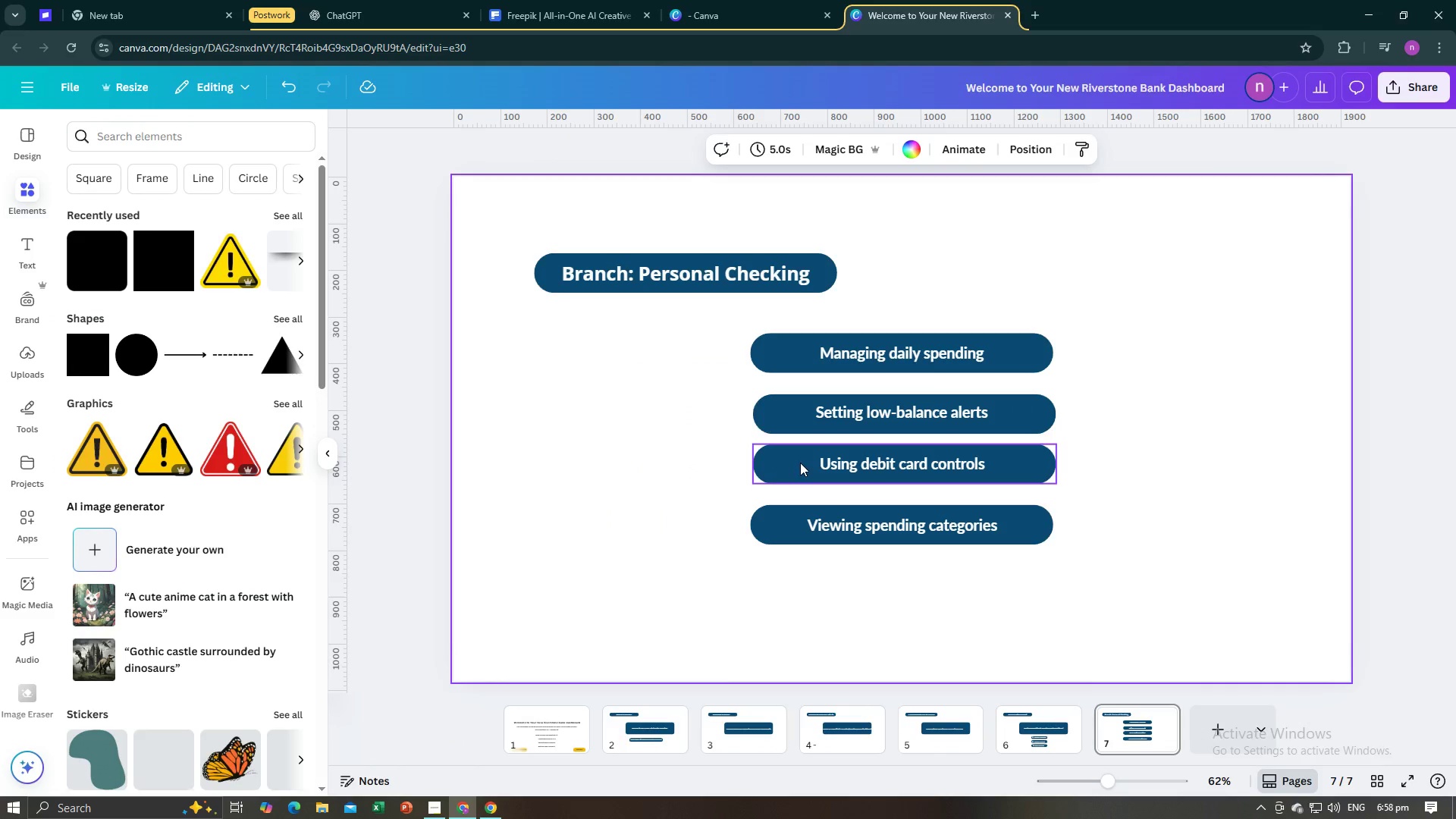 
left_click([800, 463])
 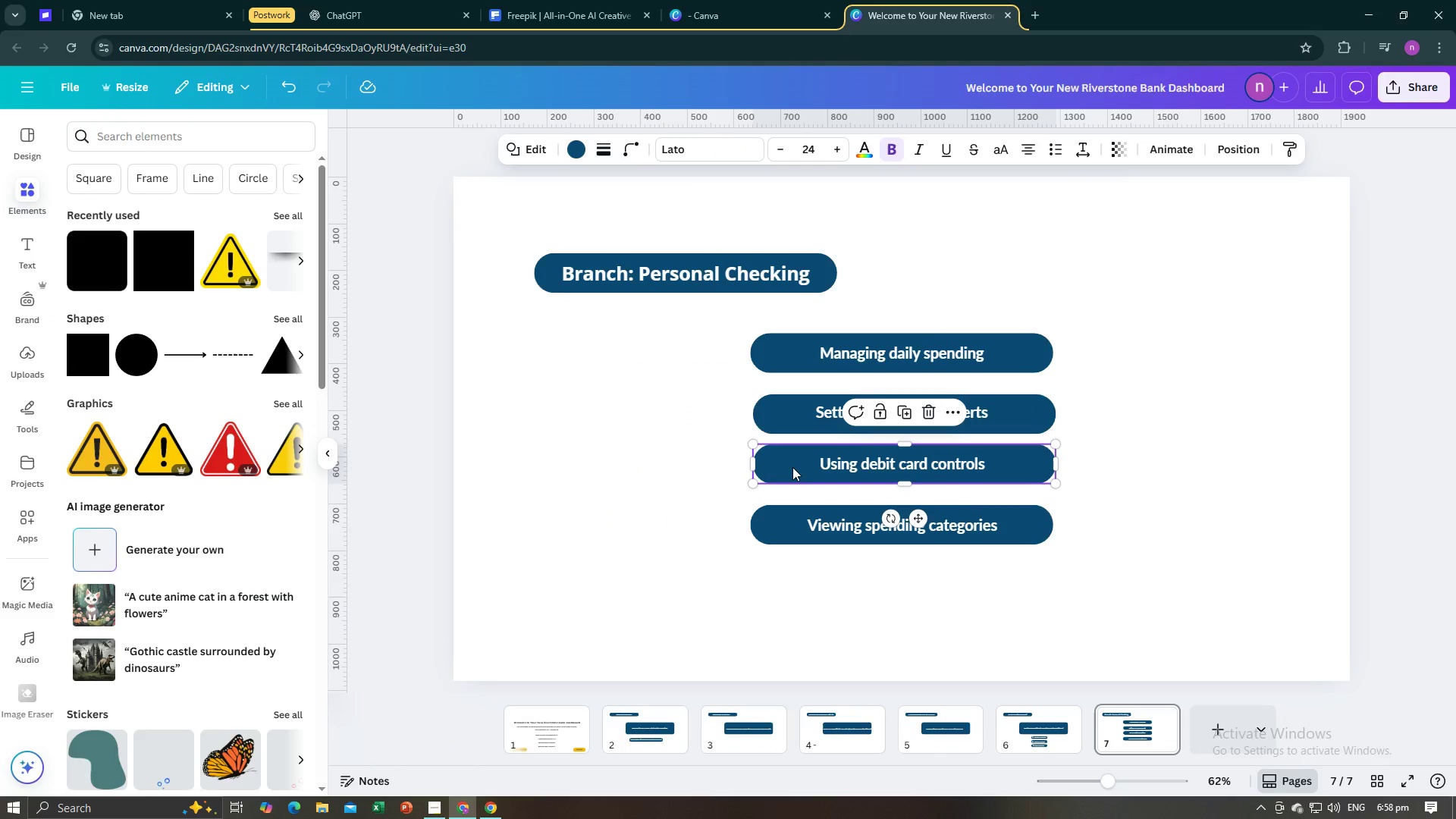 
left_click_drag(start_coordinate=[792, 468], to_coordinate=[792, 474])
 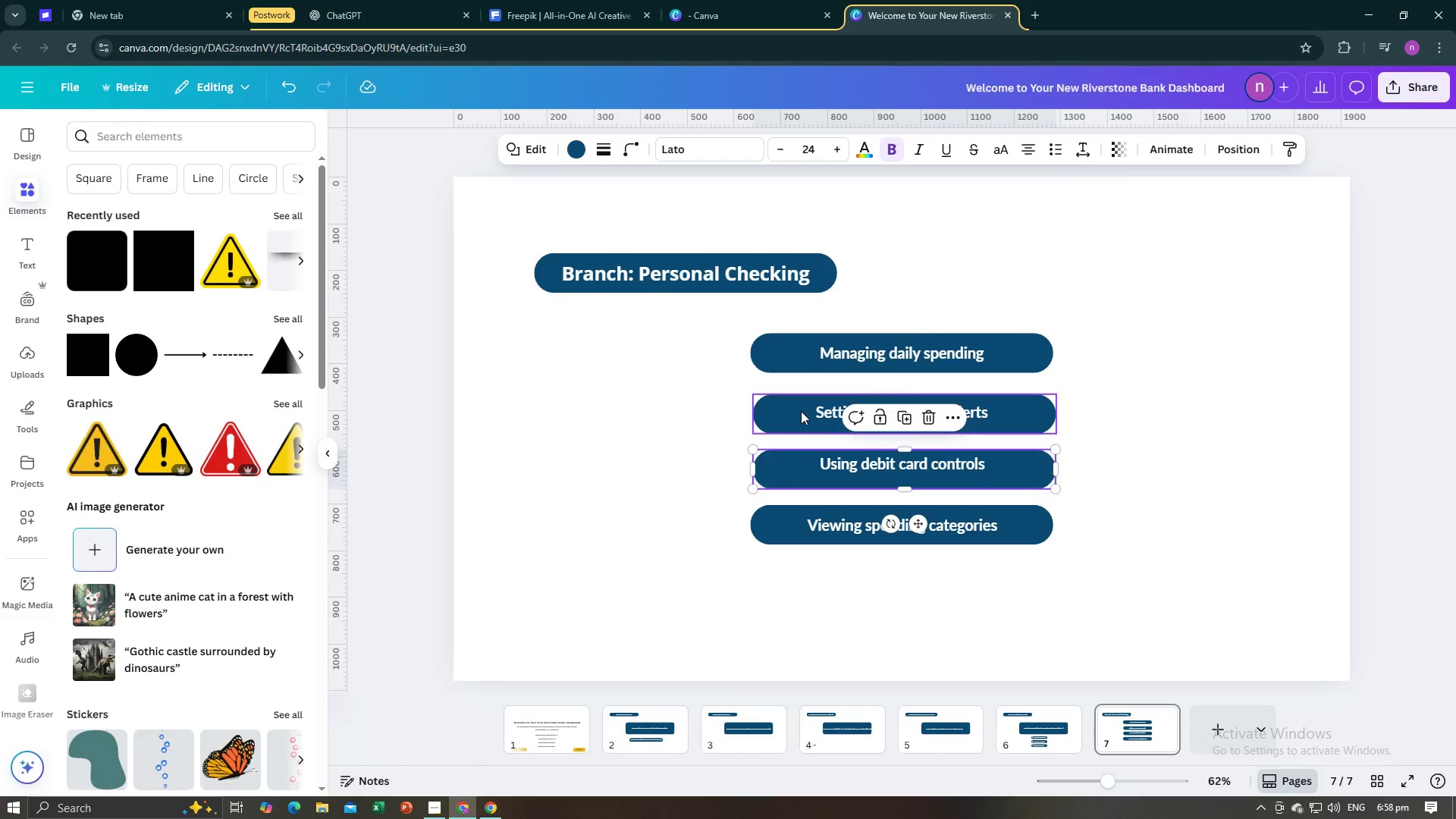 
left_click([801, 411])
 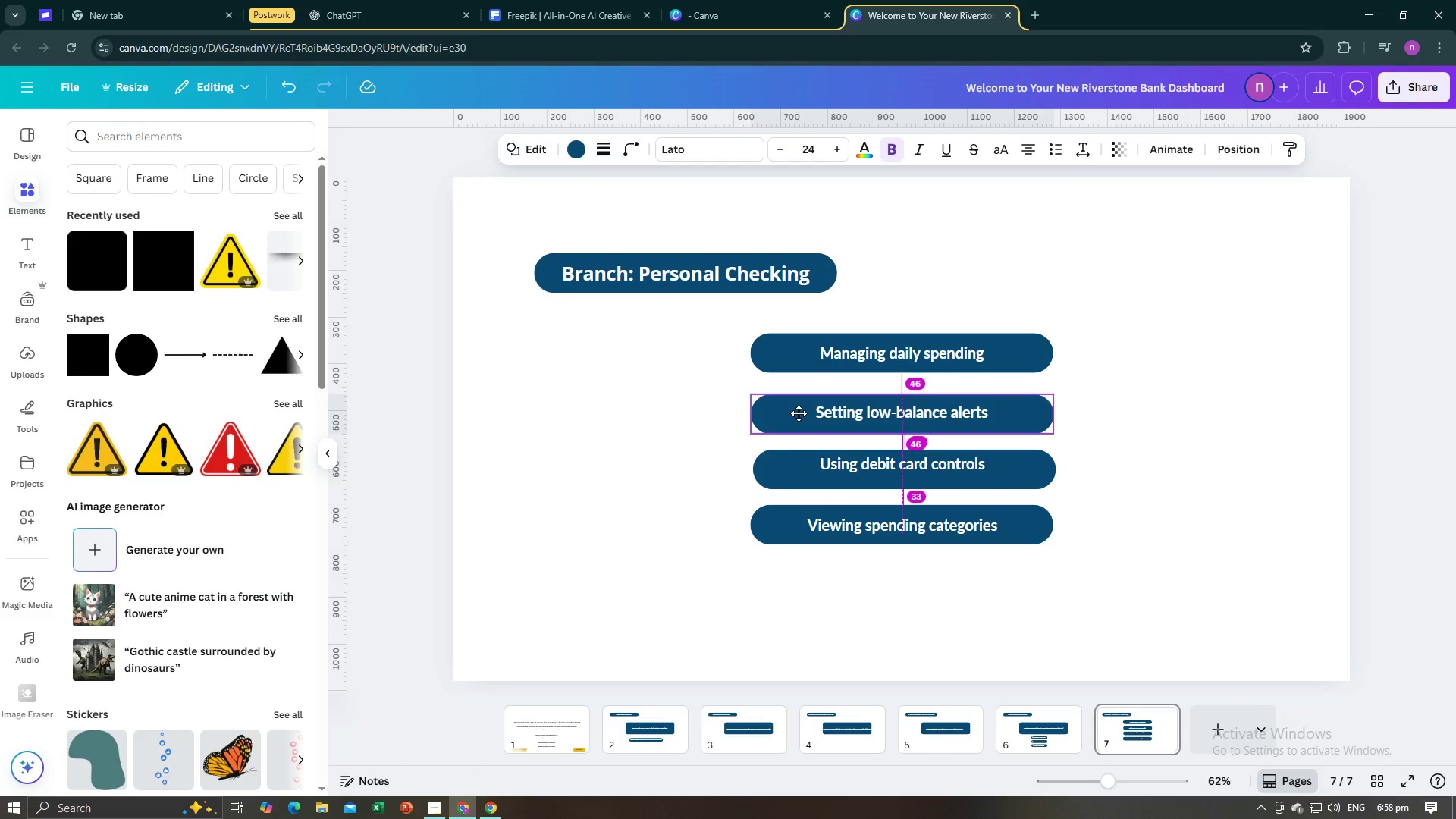 
left_click([793, 471])
 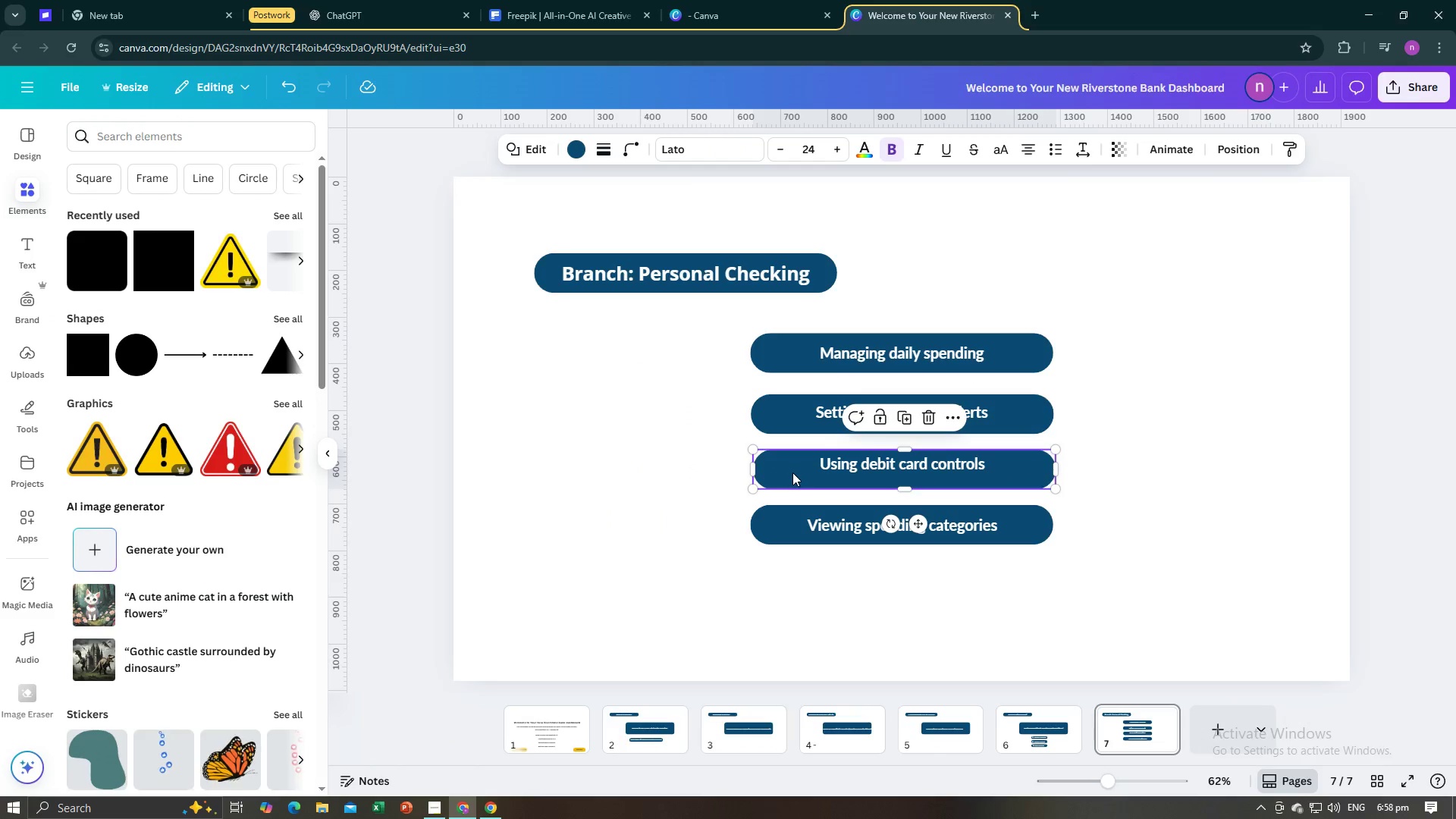 
left_click_drag(start_coordinate=[792, 472], to_coordinate=[792, 480])
 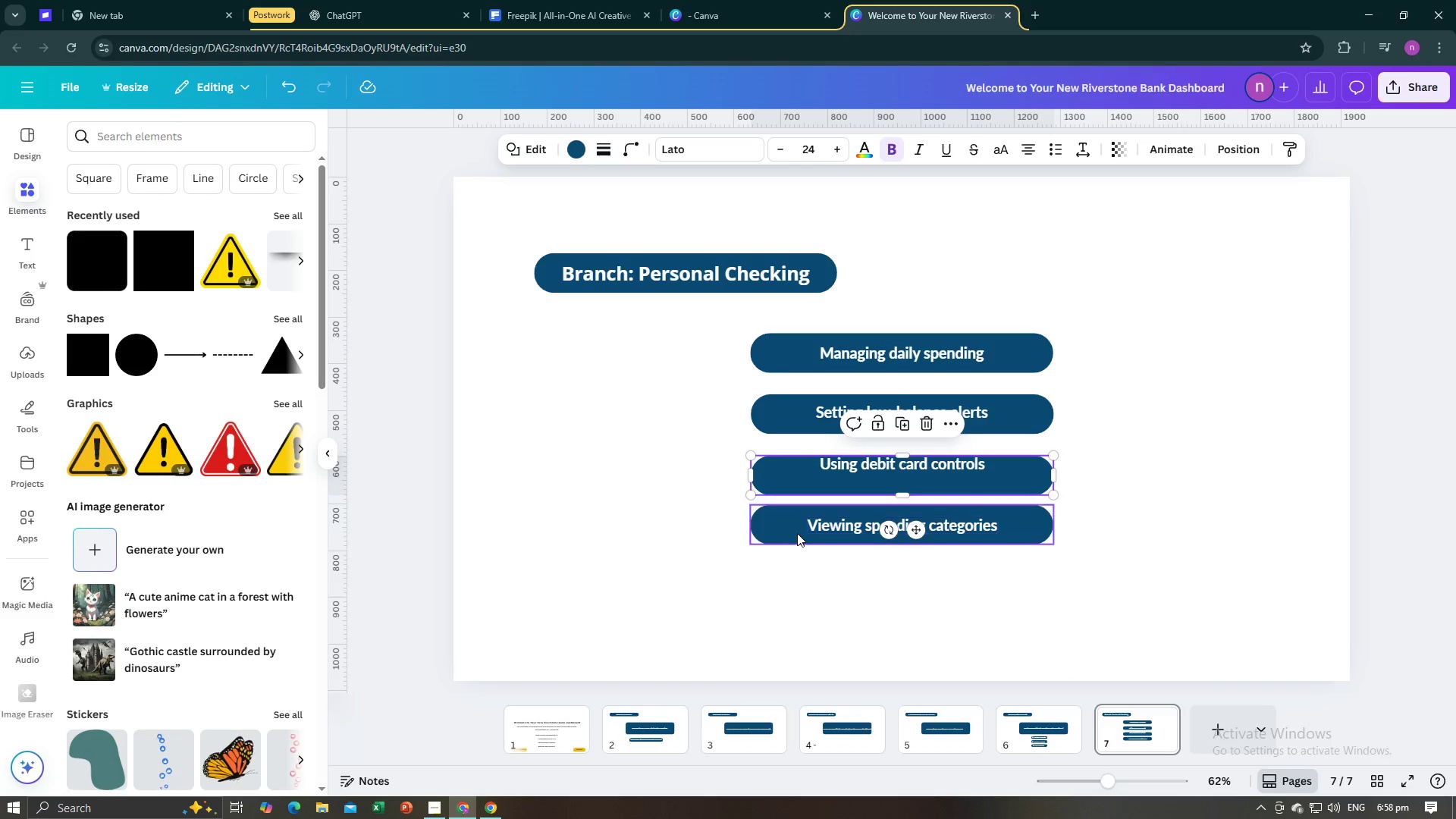 
left_click([796, 533])
 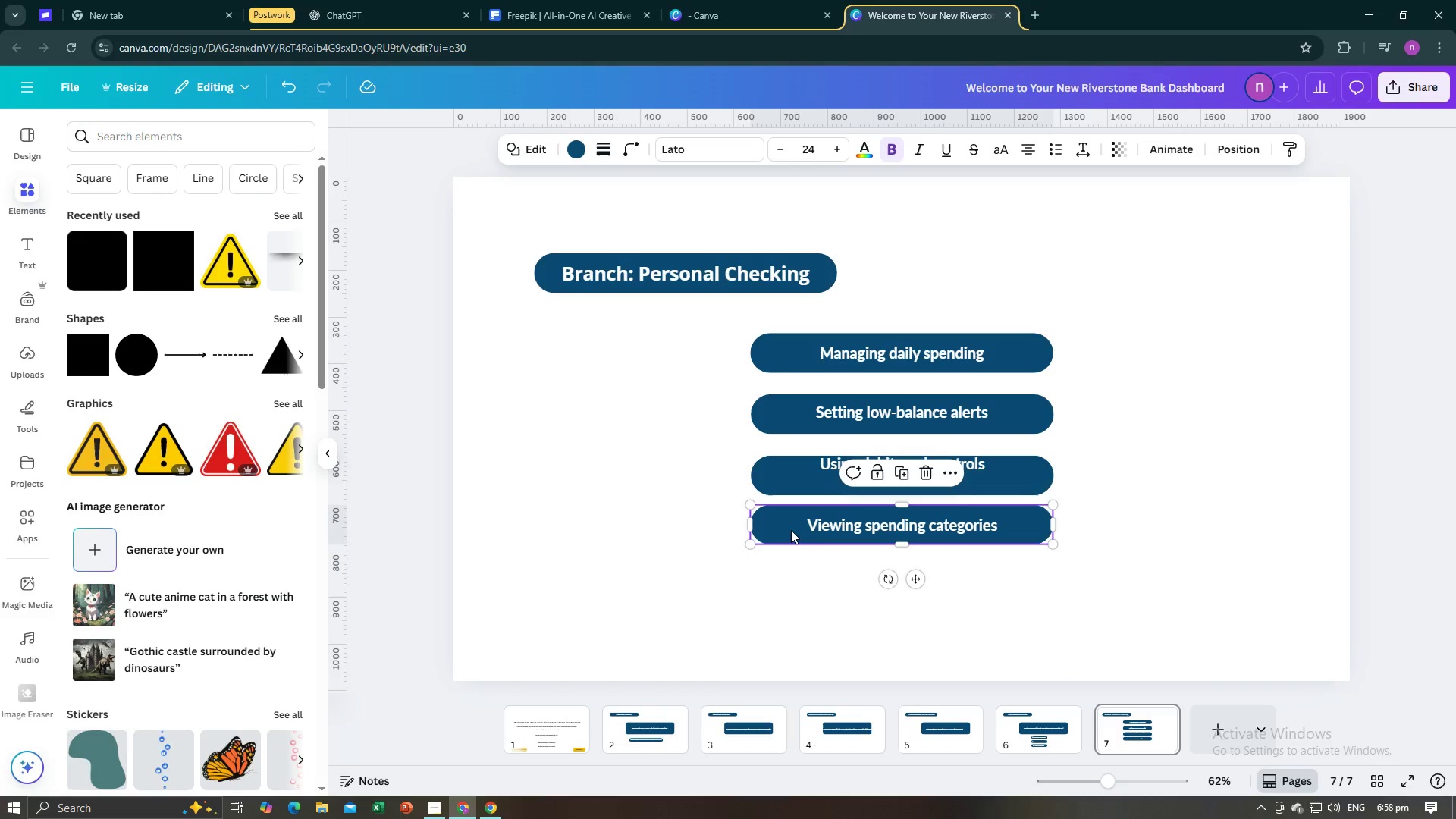 
left_click_drag(start_coordinate=[791, 530], to_coordinate=[792, 544])
 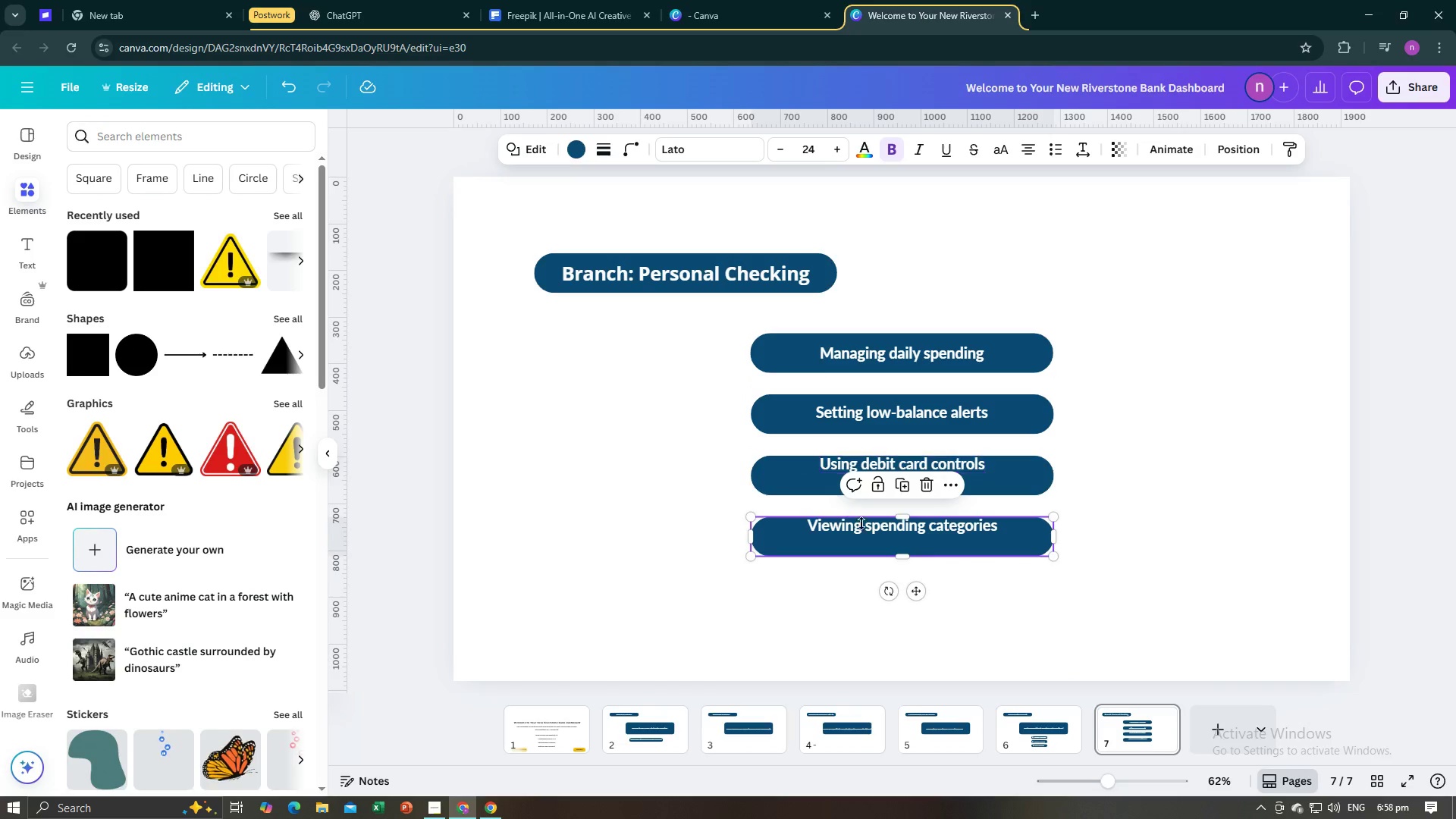 
left_click([868, 523])
 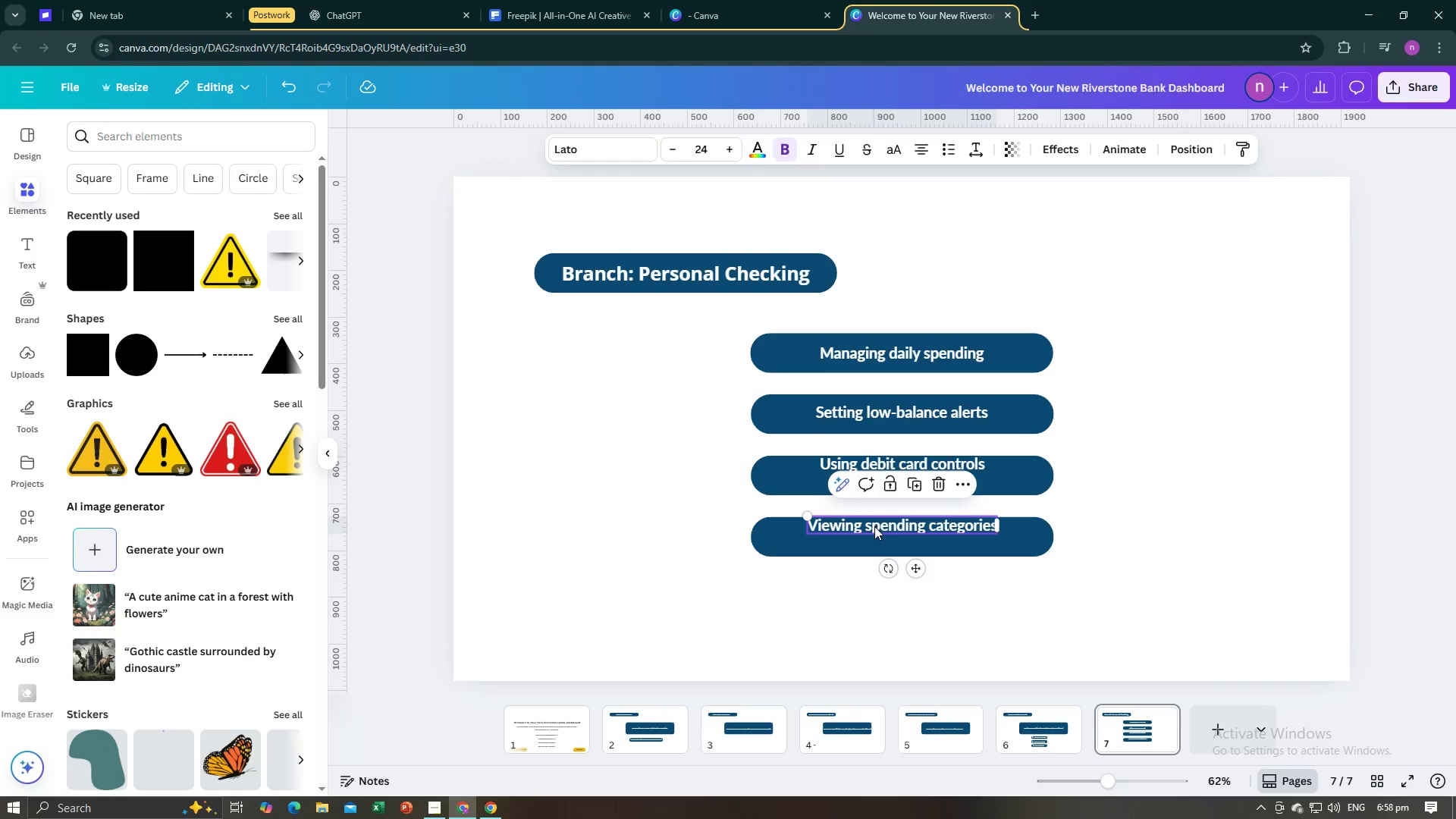 
left_click_drag(start_coordinate=[875, 527], to_coordinate=[875, 535])
 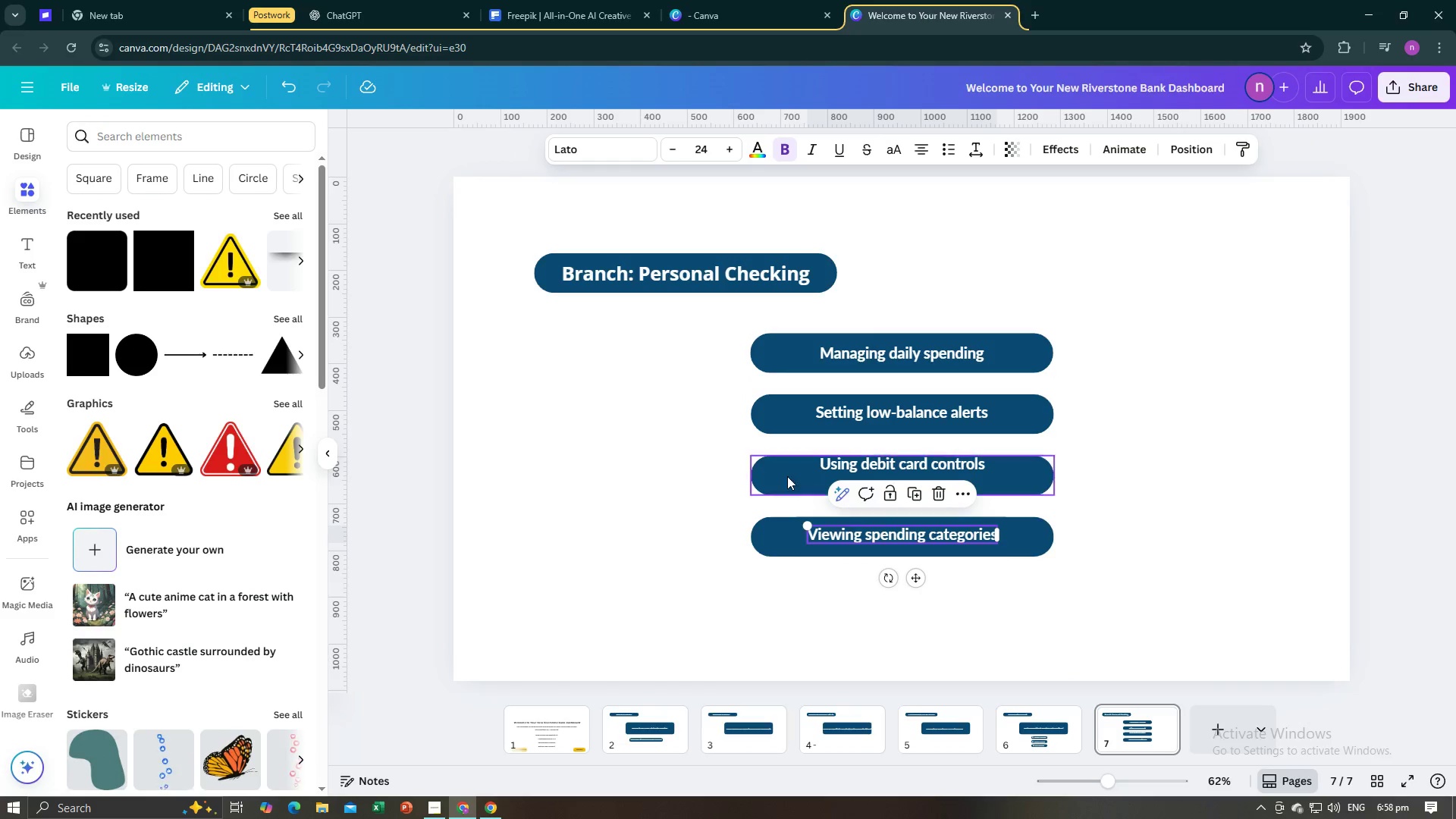 
left_click([787, 476])
 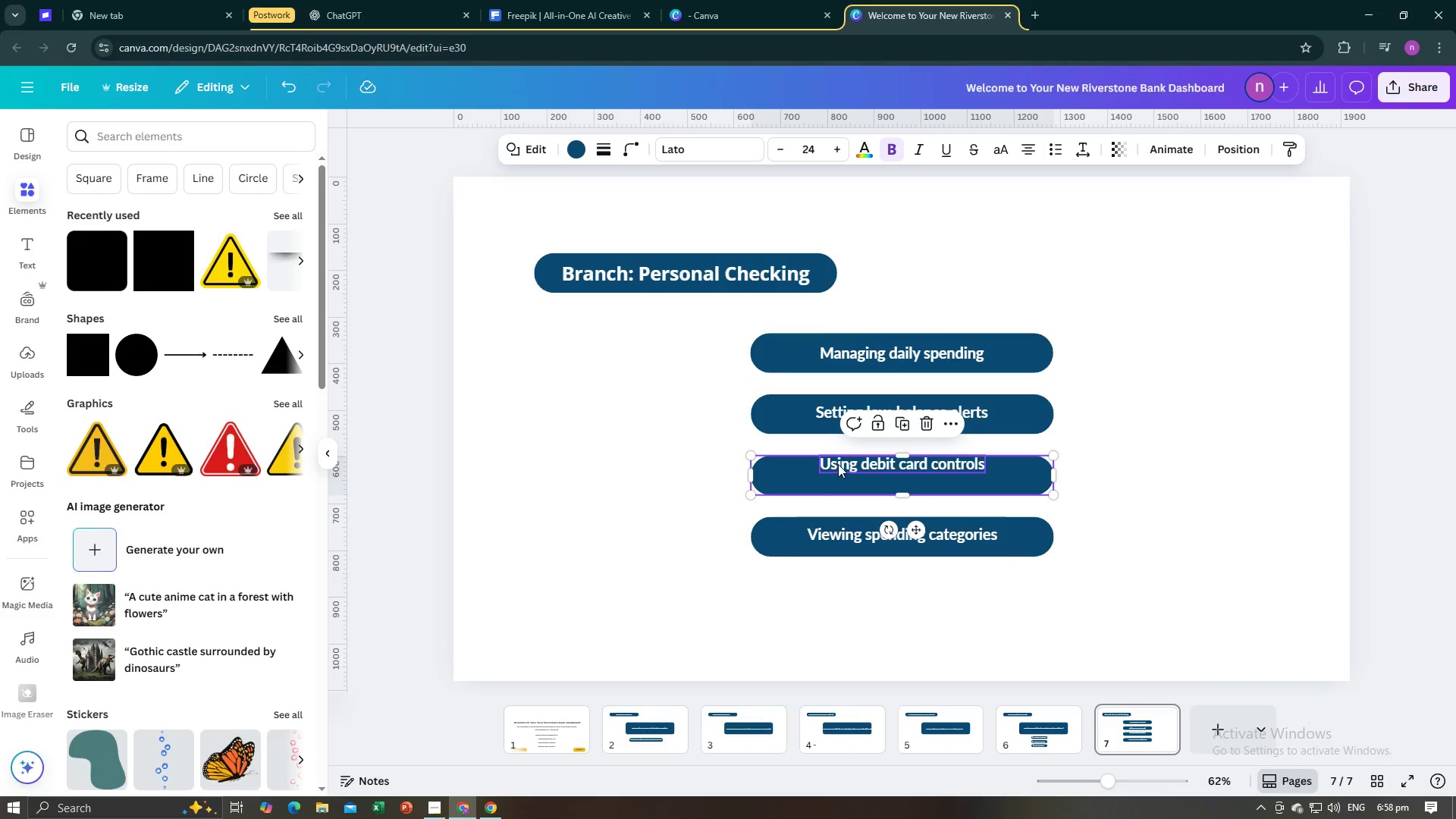 
left_click([838, 464])
 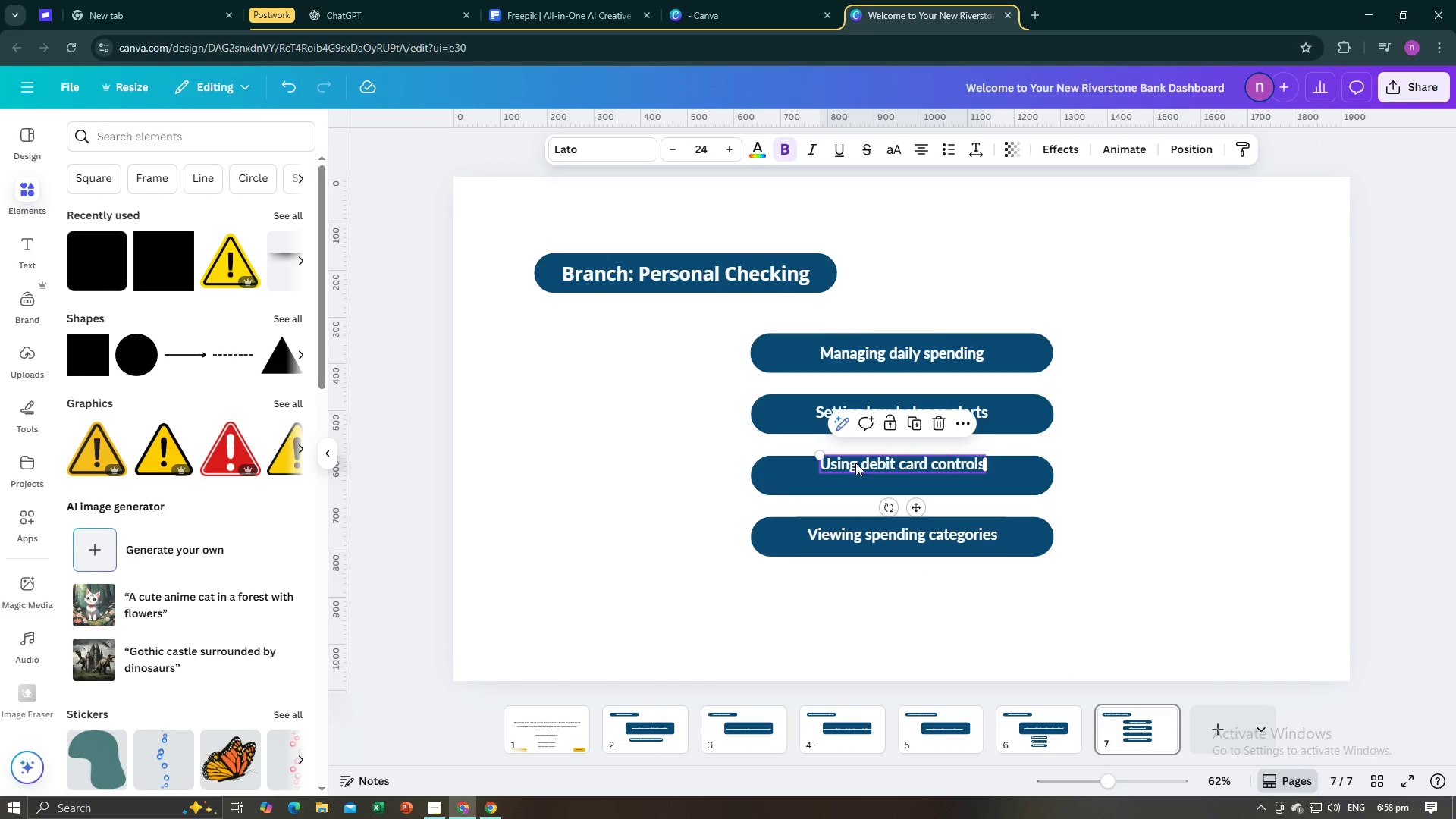 
left_click_drag(start_coordinate=[856, 463], to_coordinate=[856, 472])
 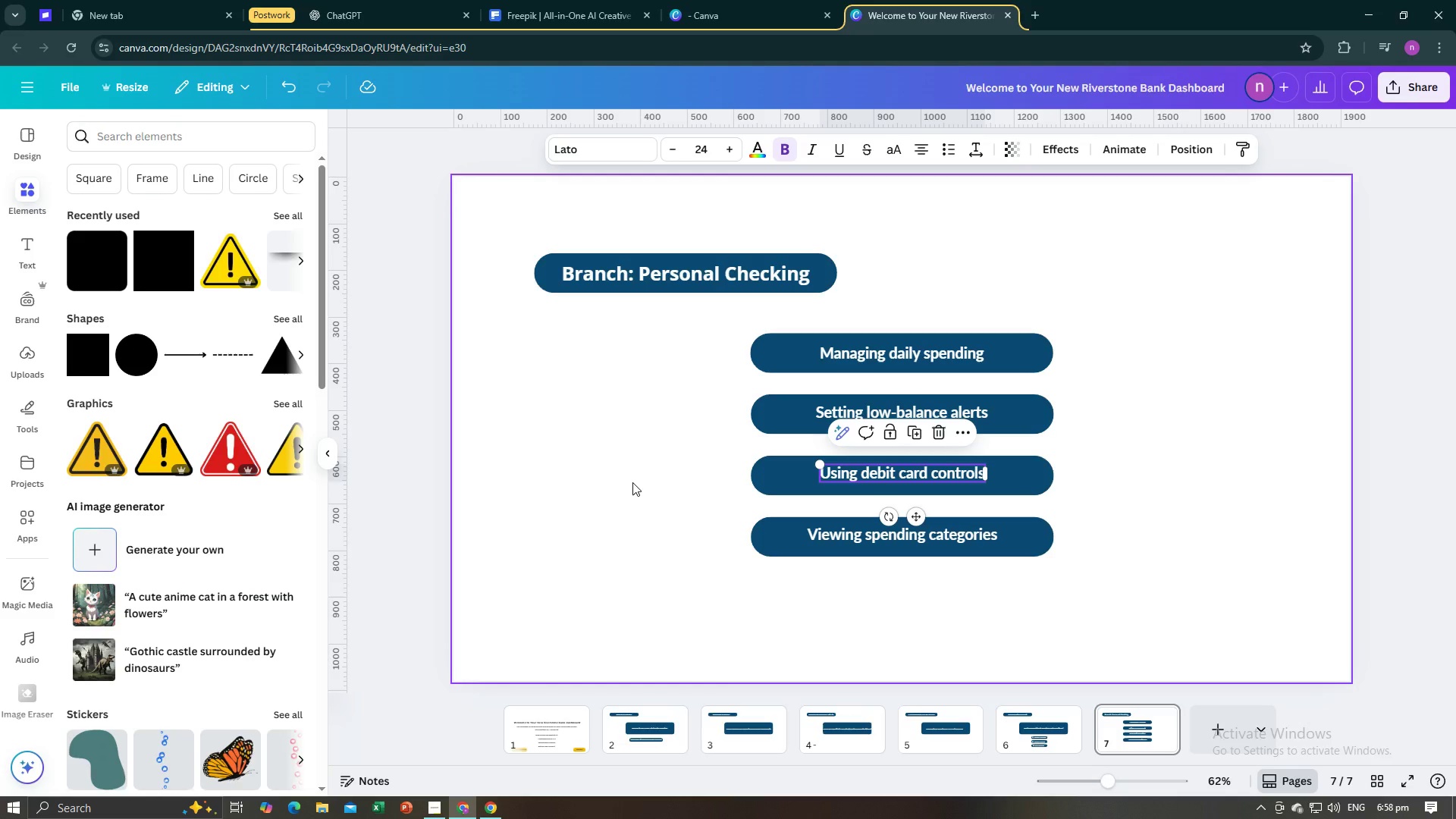 
left_click([632, 482])
 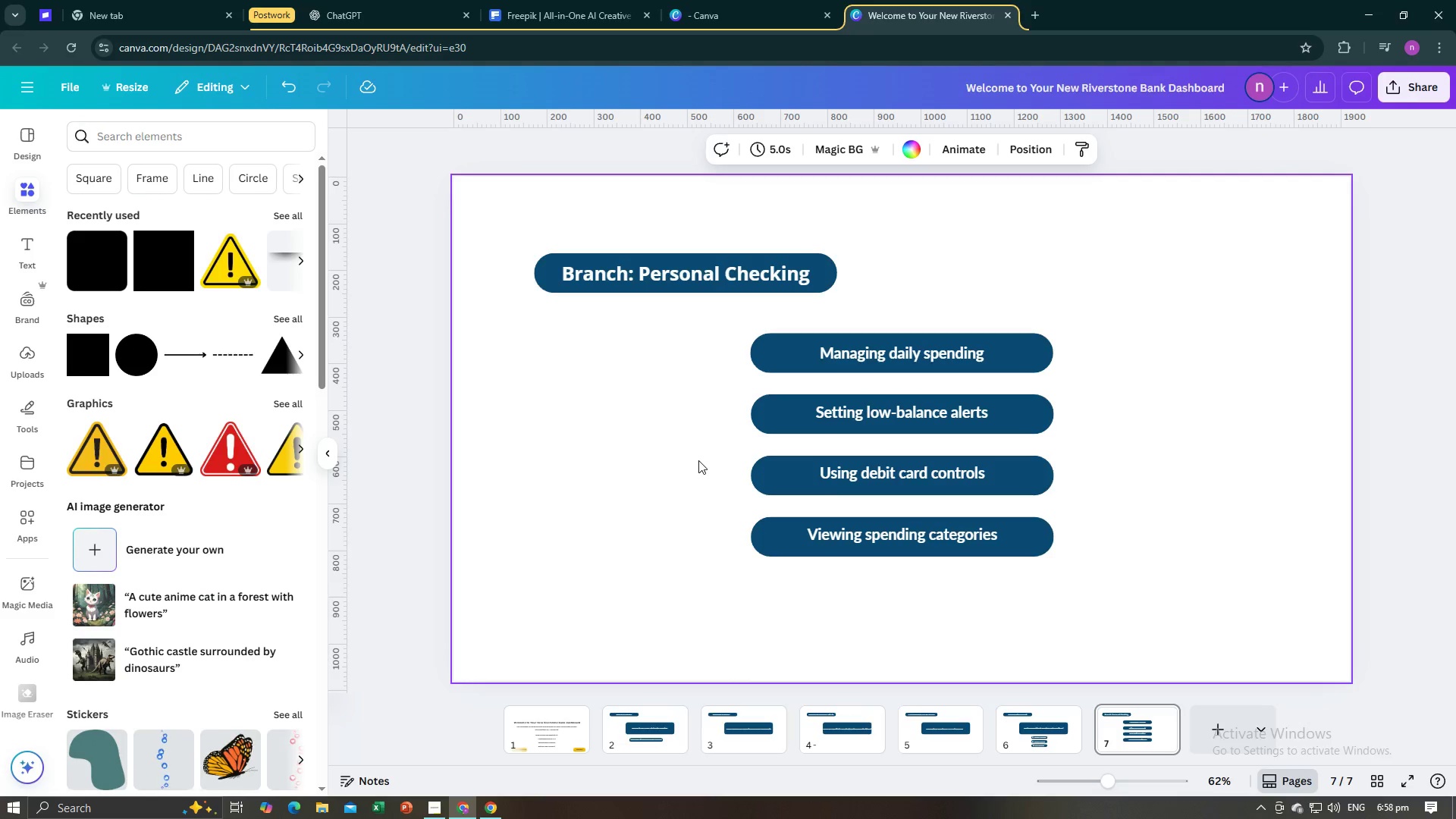 
left_click([698, 460])
 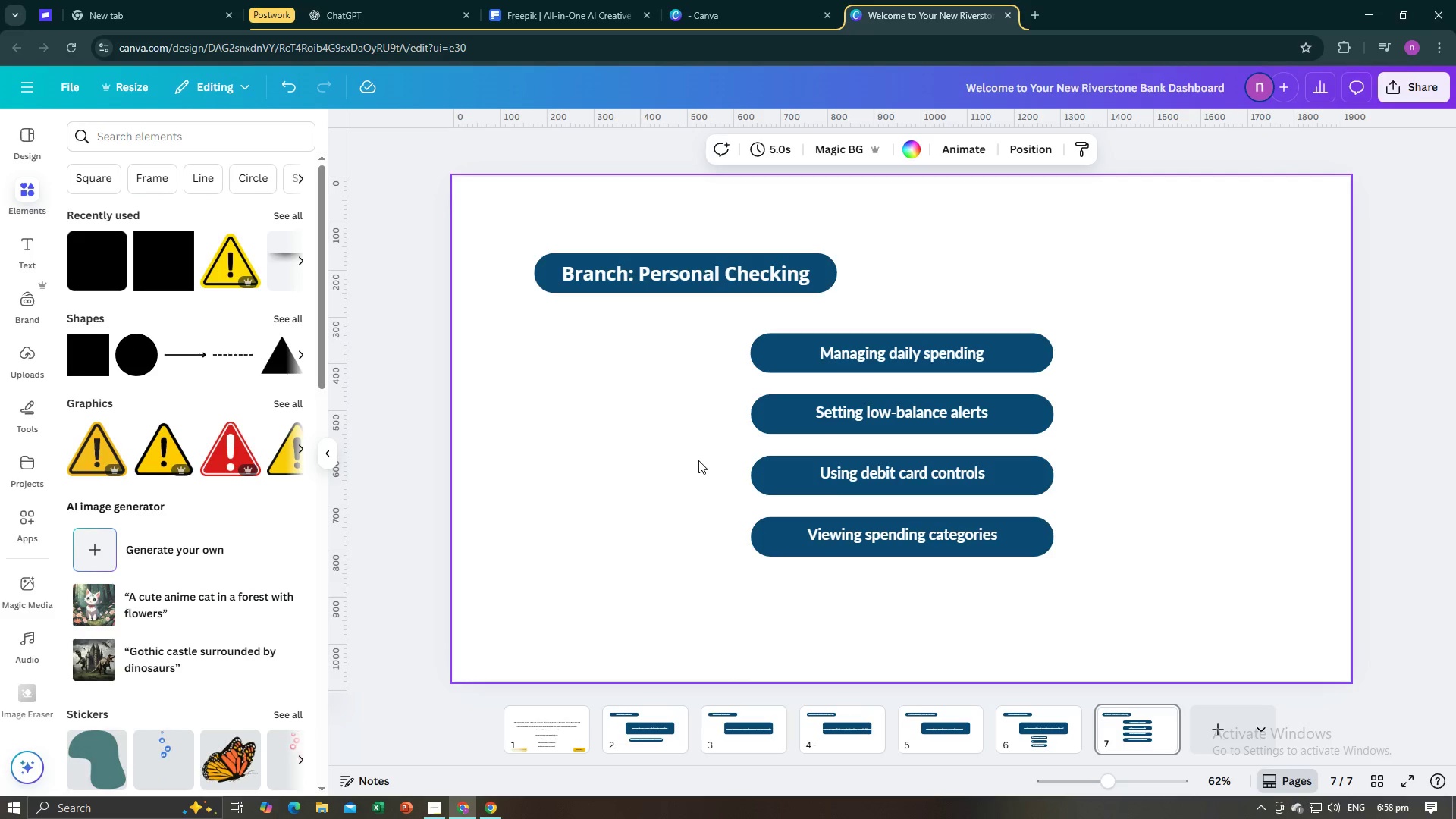 
key(Alt+AltLeft)
 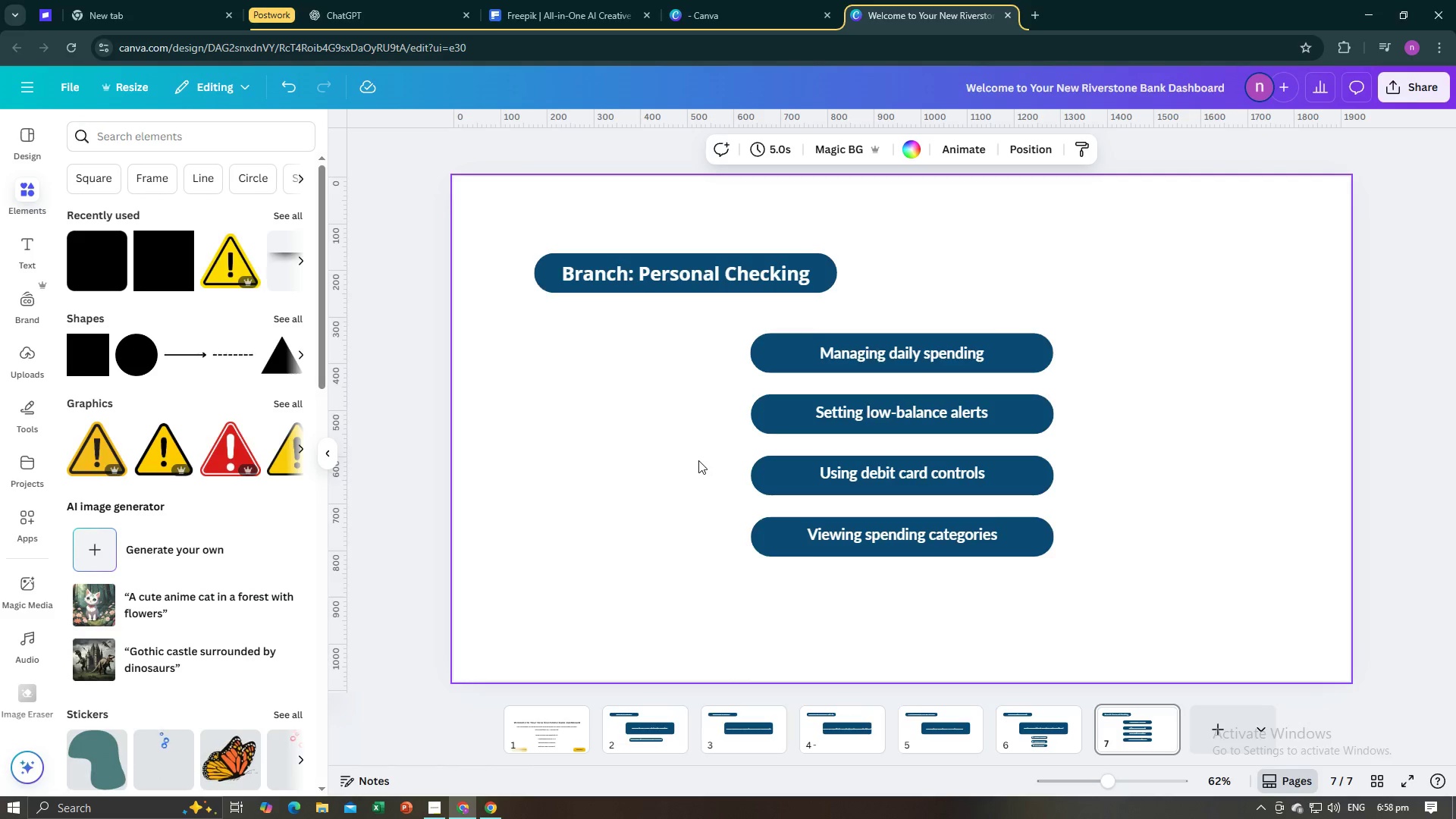 
key(Alt+Tab)
 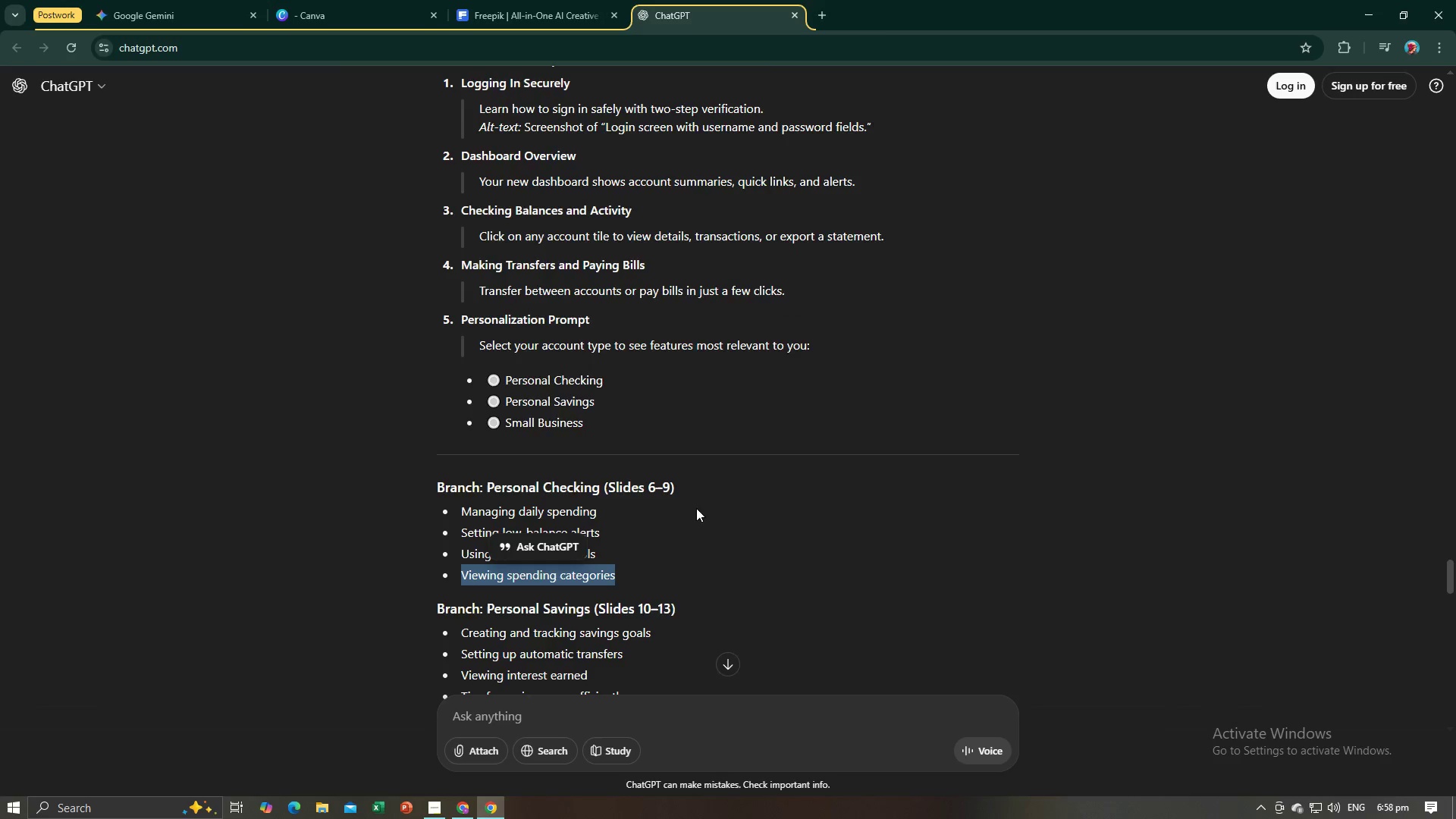 
scroll: coordinate [717, 551], scroll_direction: down, amount: 2.0
 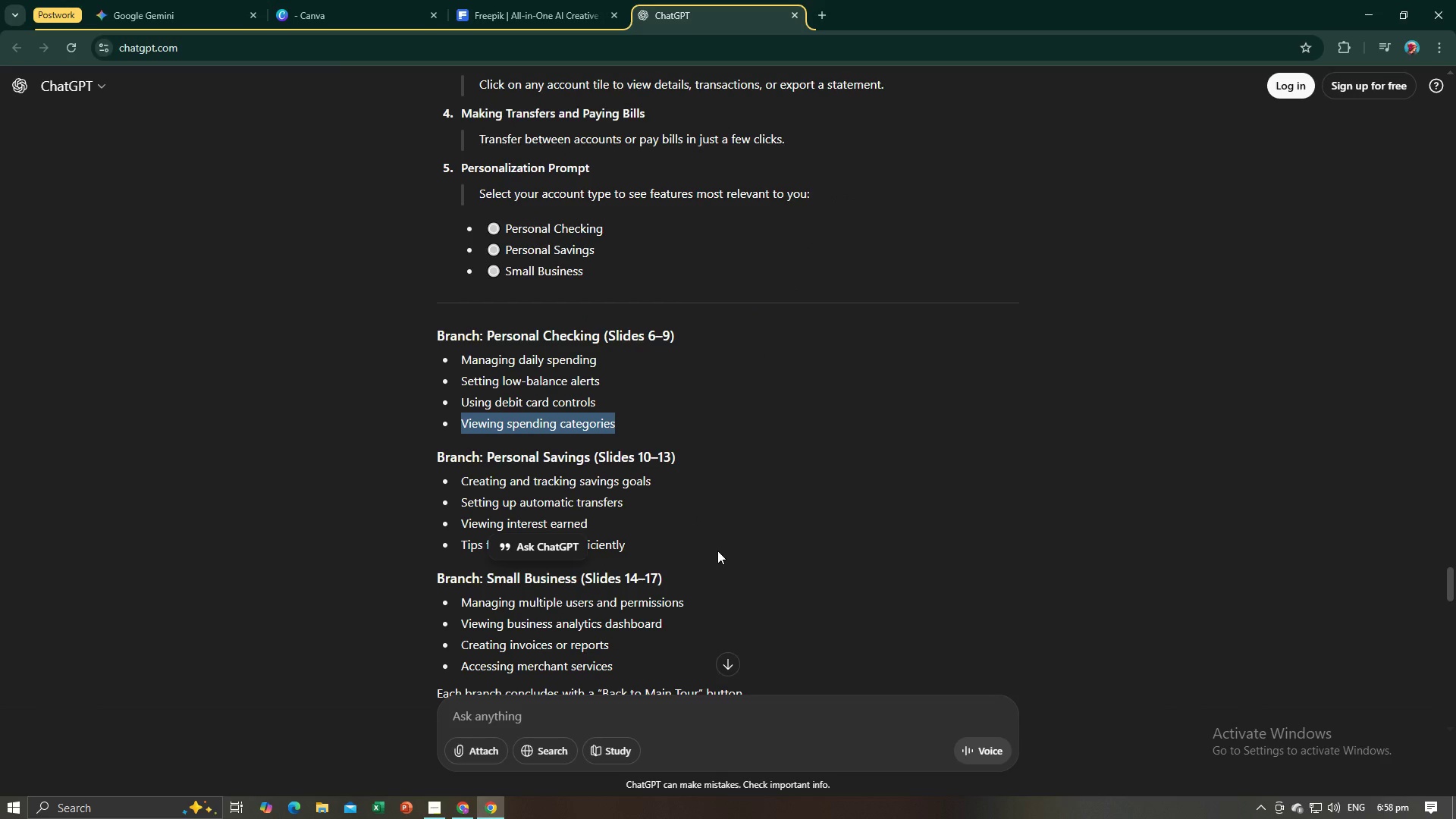 
key(Alt+AltLeft)
 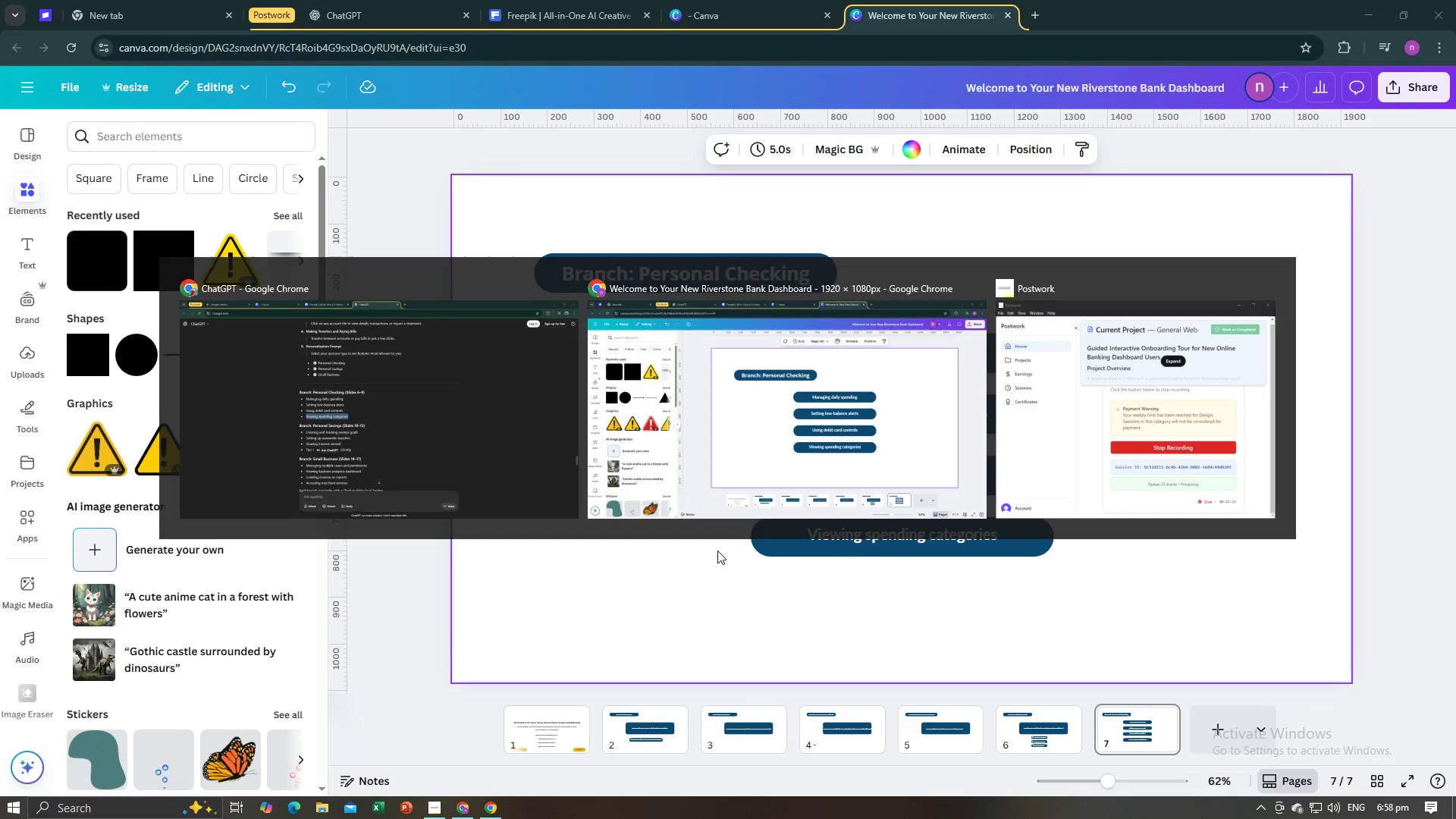 
key(Alt+Tab)
 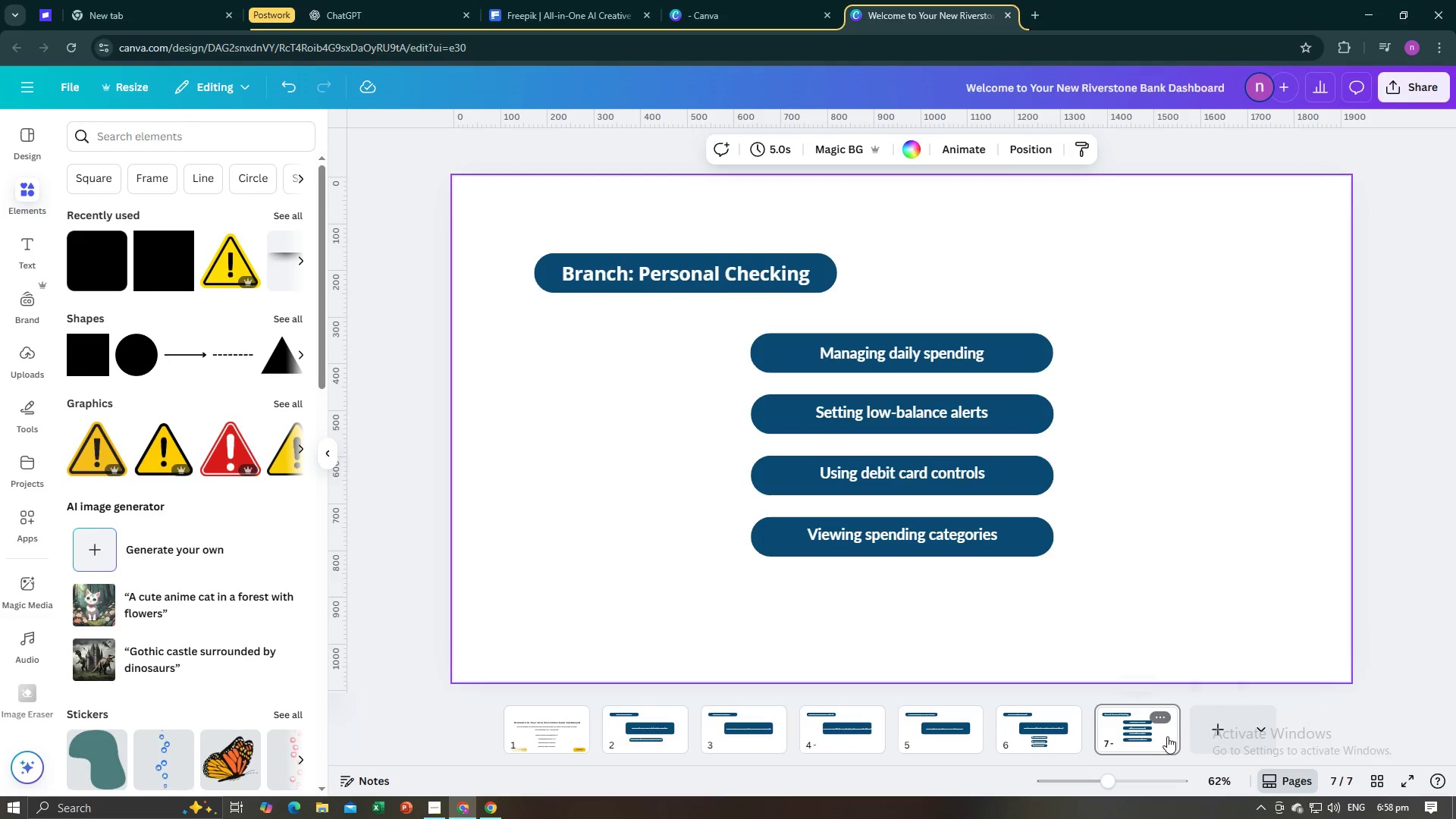 
left_click([1169, 717])
 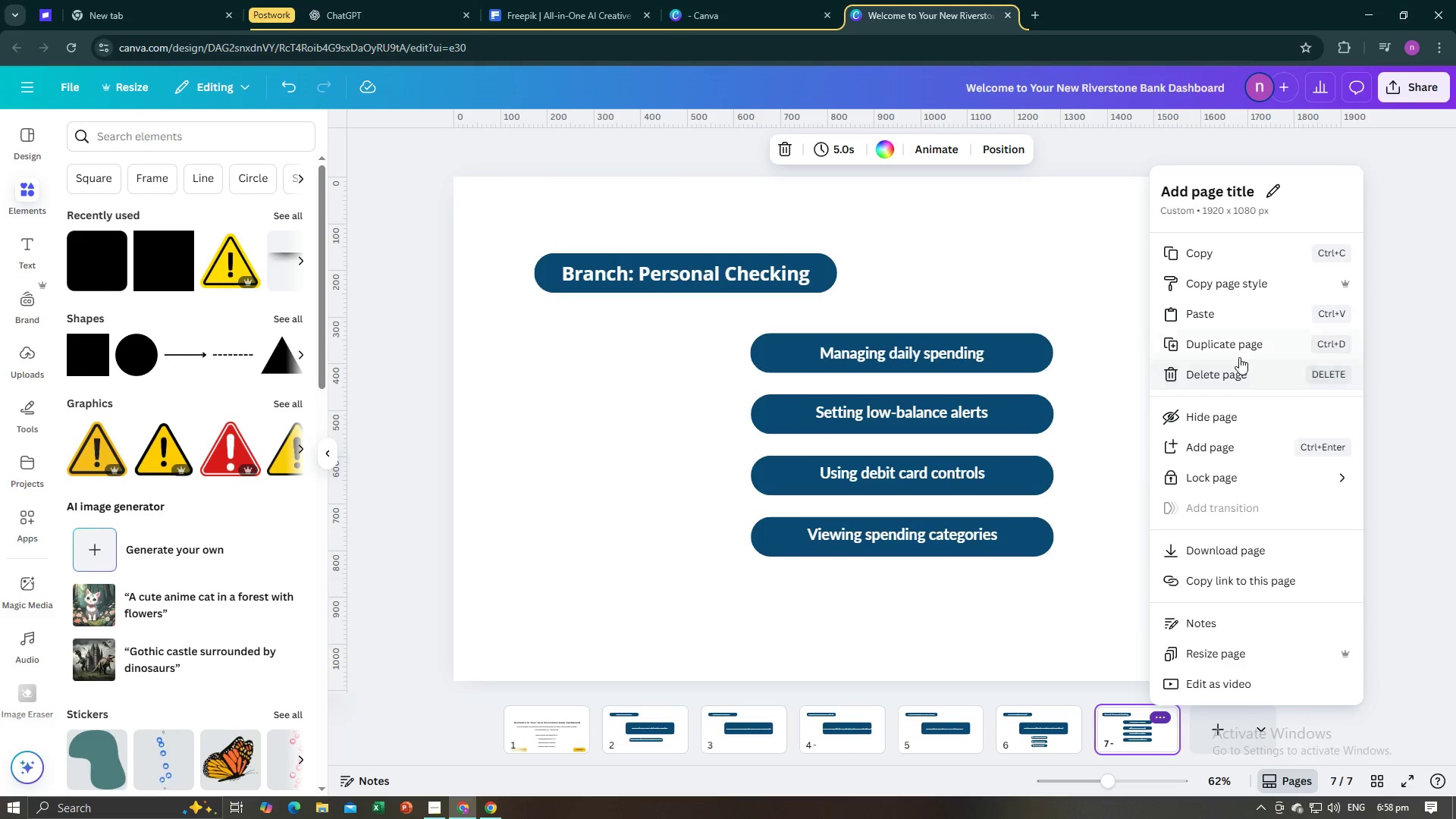 
left_click([1238, 353])
 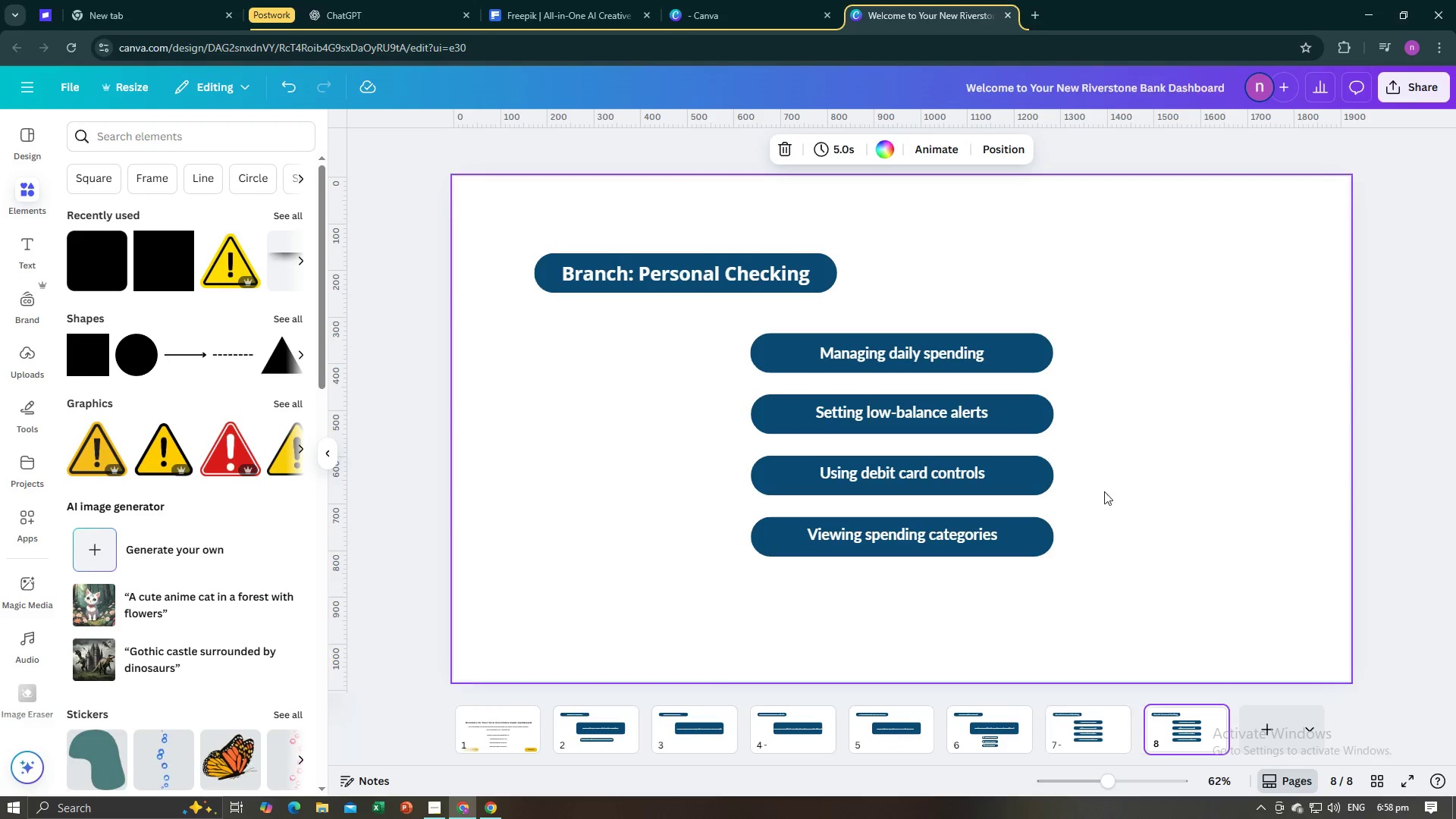 
key(Alt+AltLeft)
 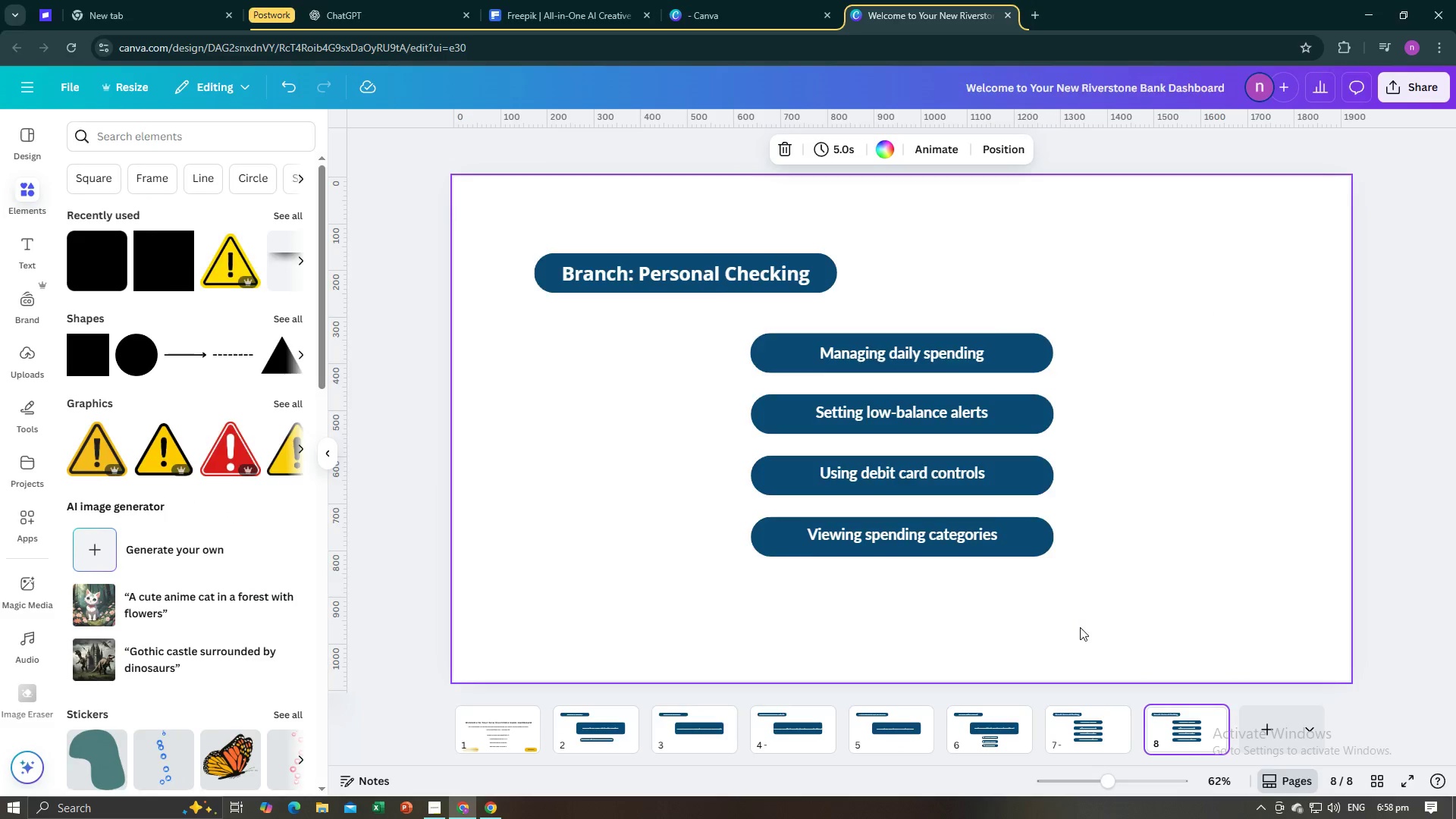 
key(Alt+Tab)
 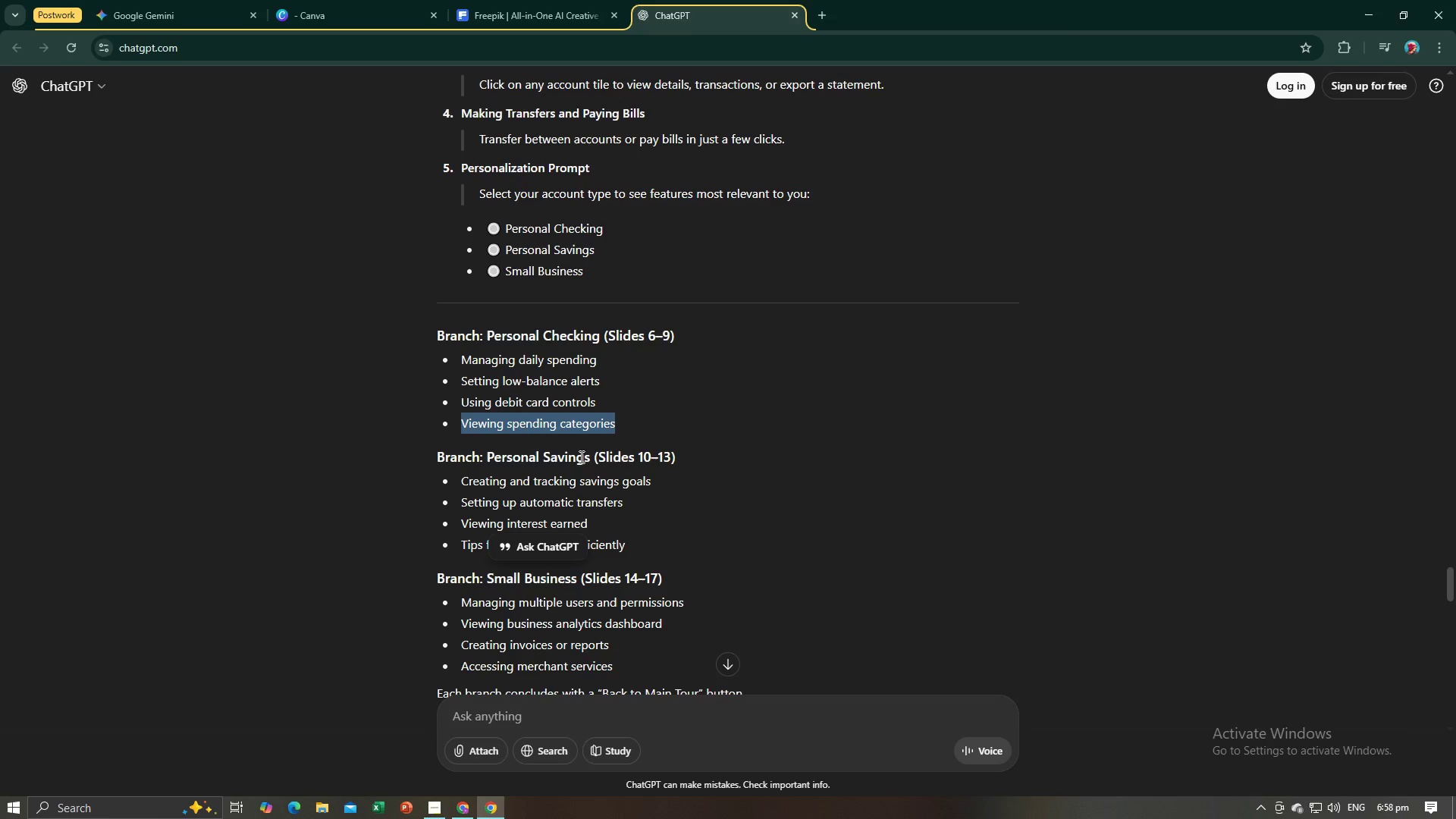 
left_click_drag(start_coordinate=[589, 459], to_coordinate=[432, 464])
 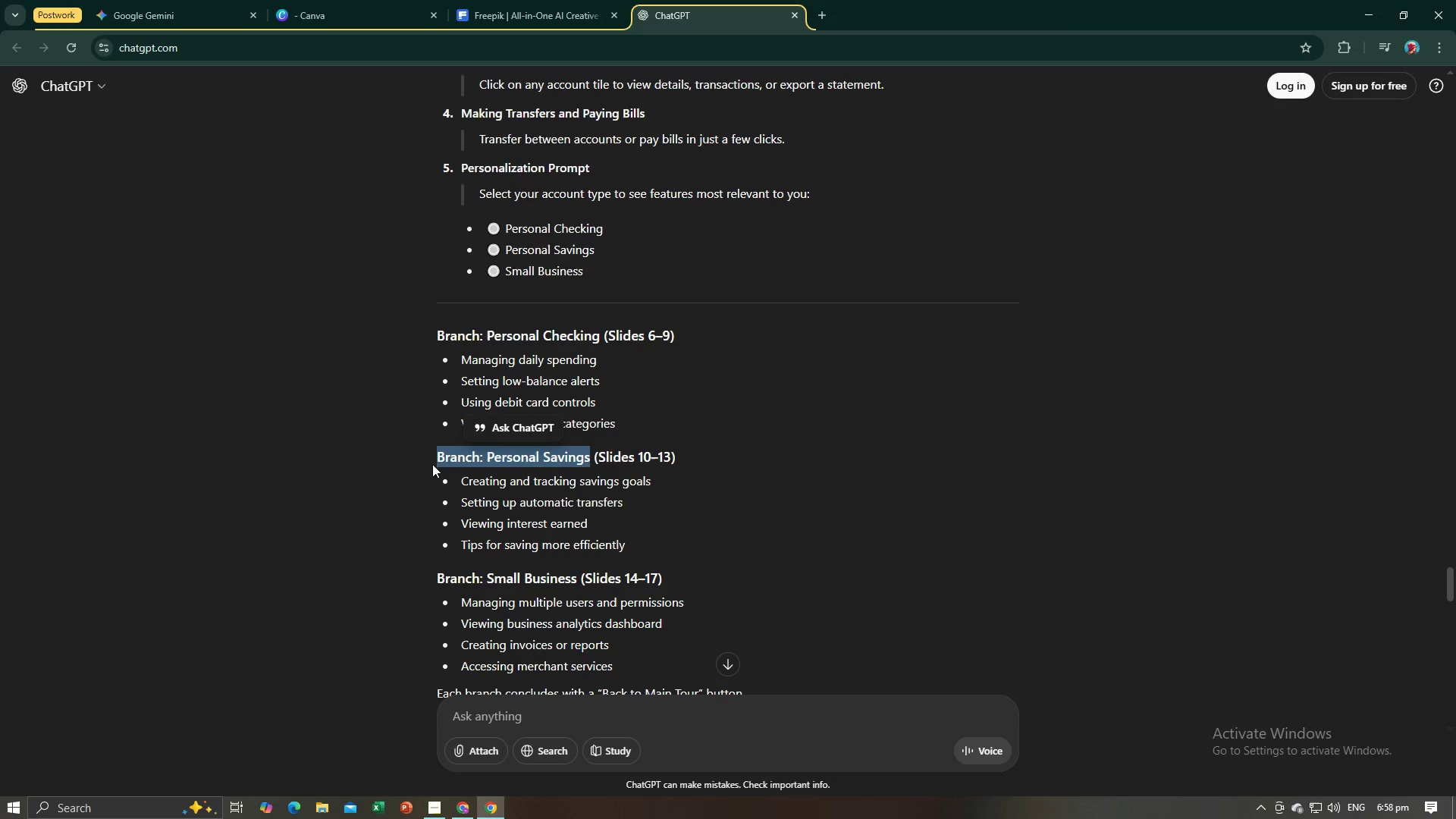 
key(Control+C)
 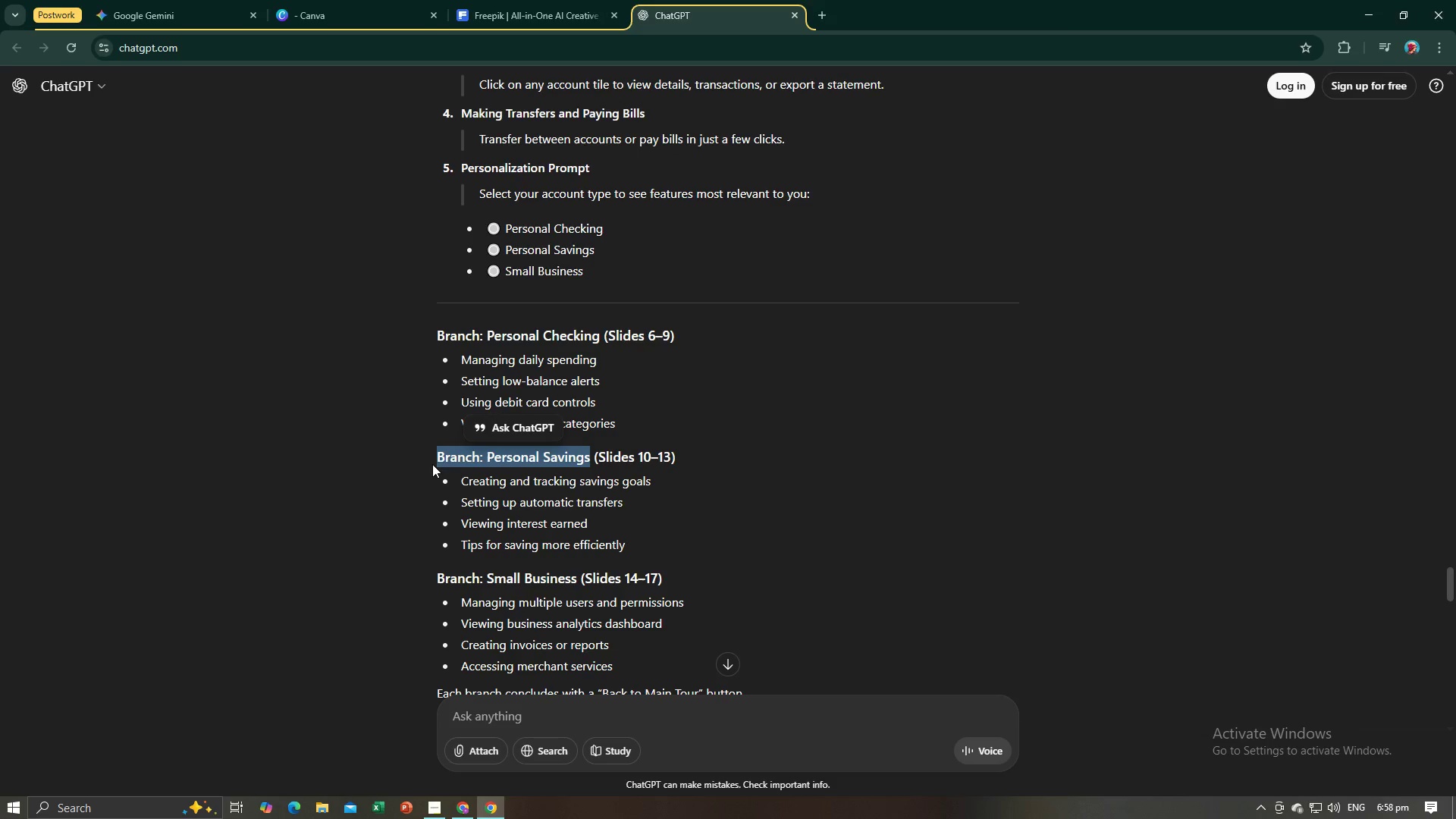 
key(Control+C)
 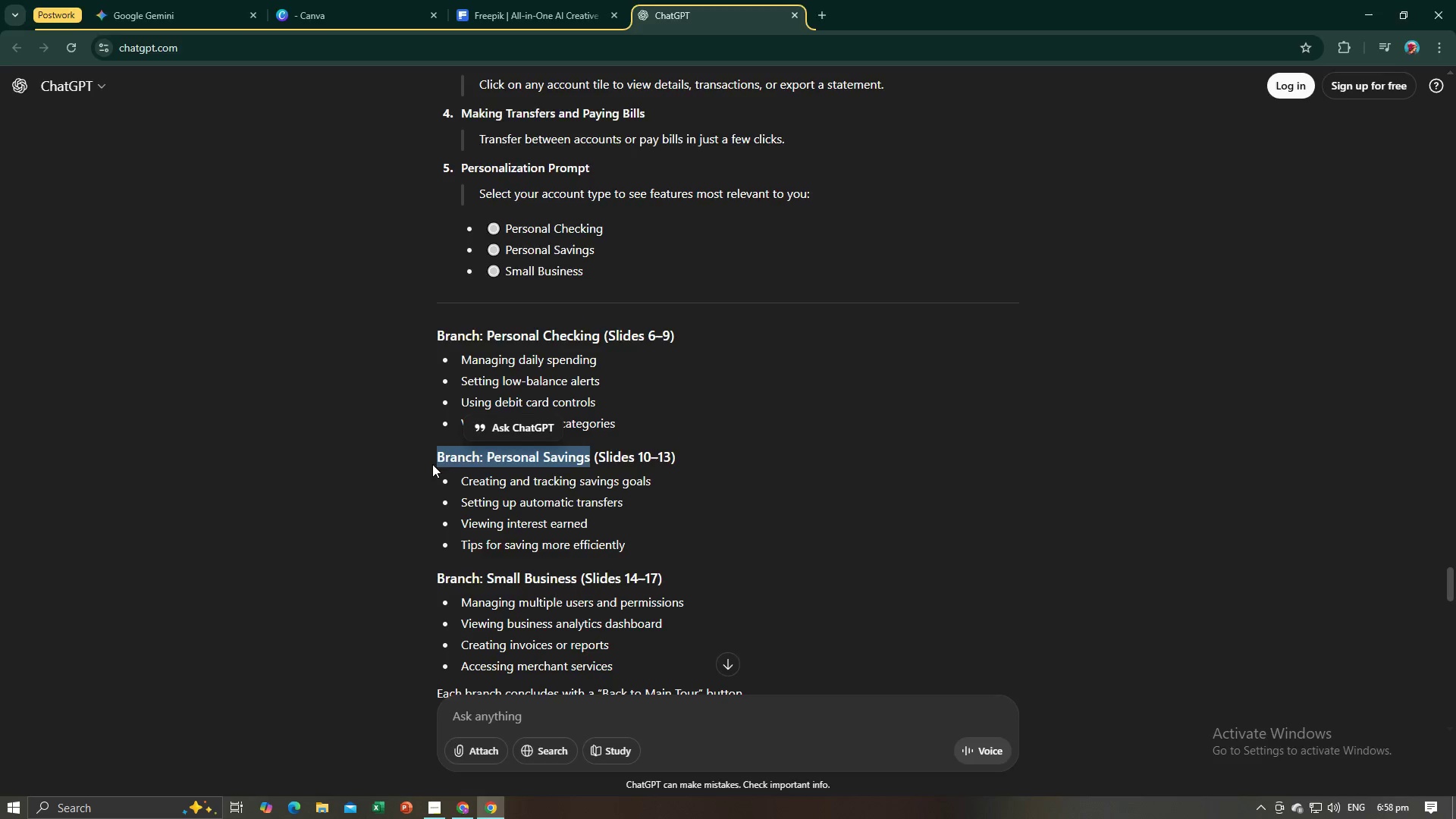 
key(Alt+AltLeft)
 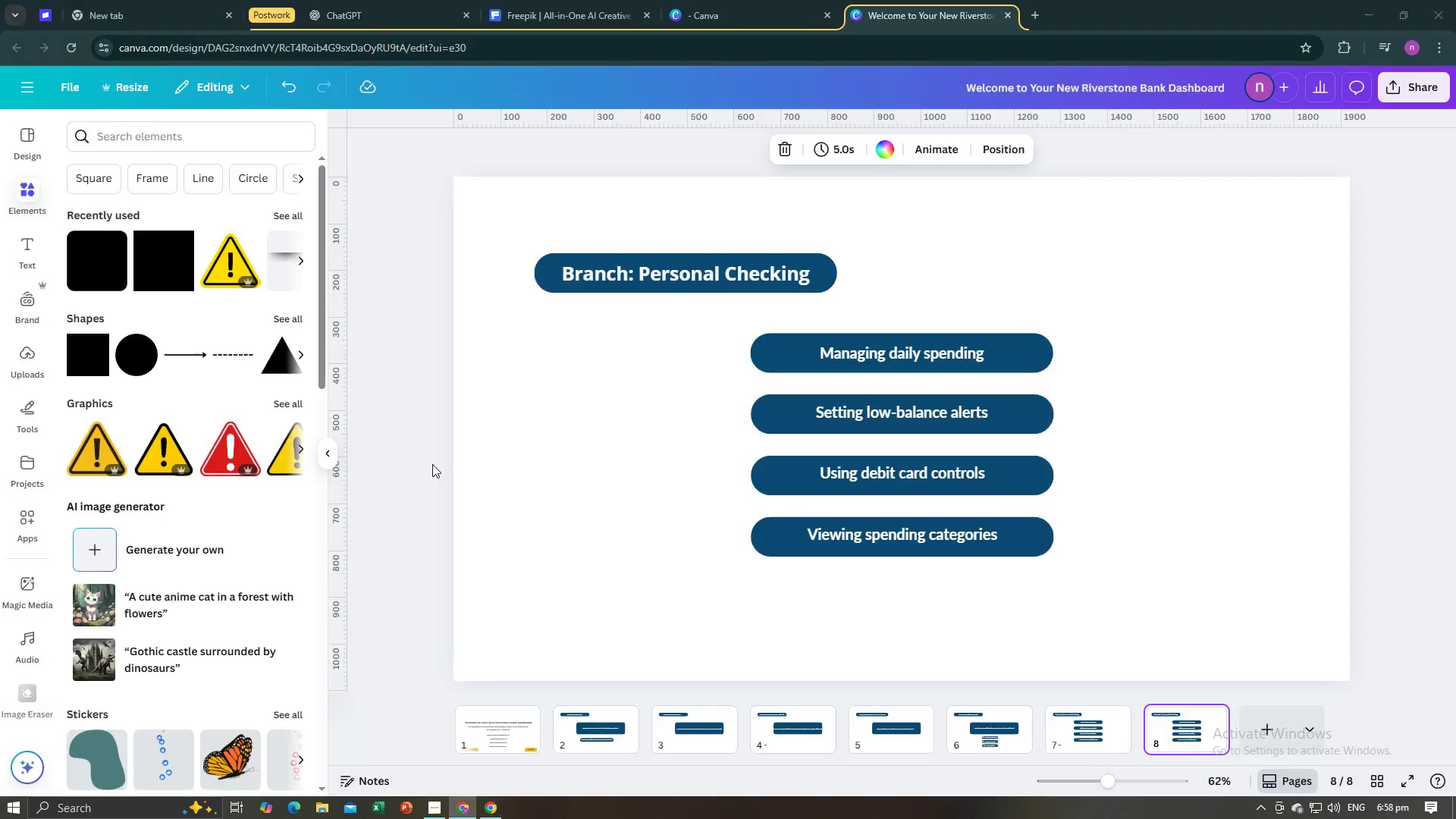 
key(Alt+Tab)
 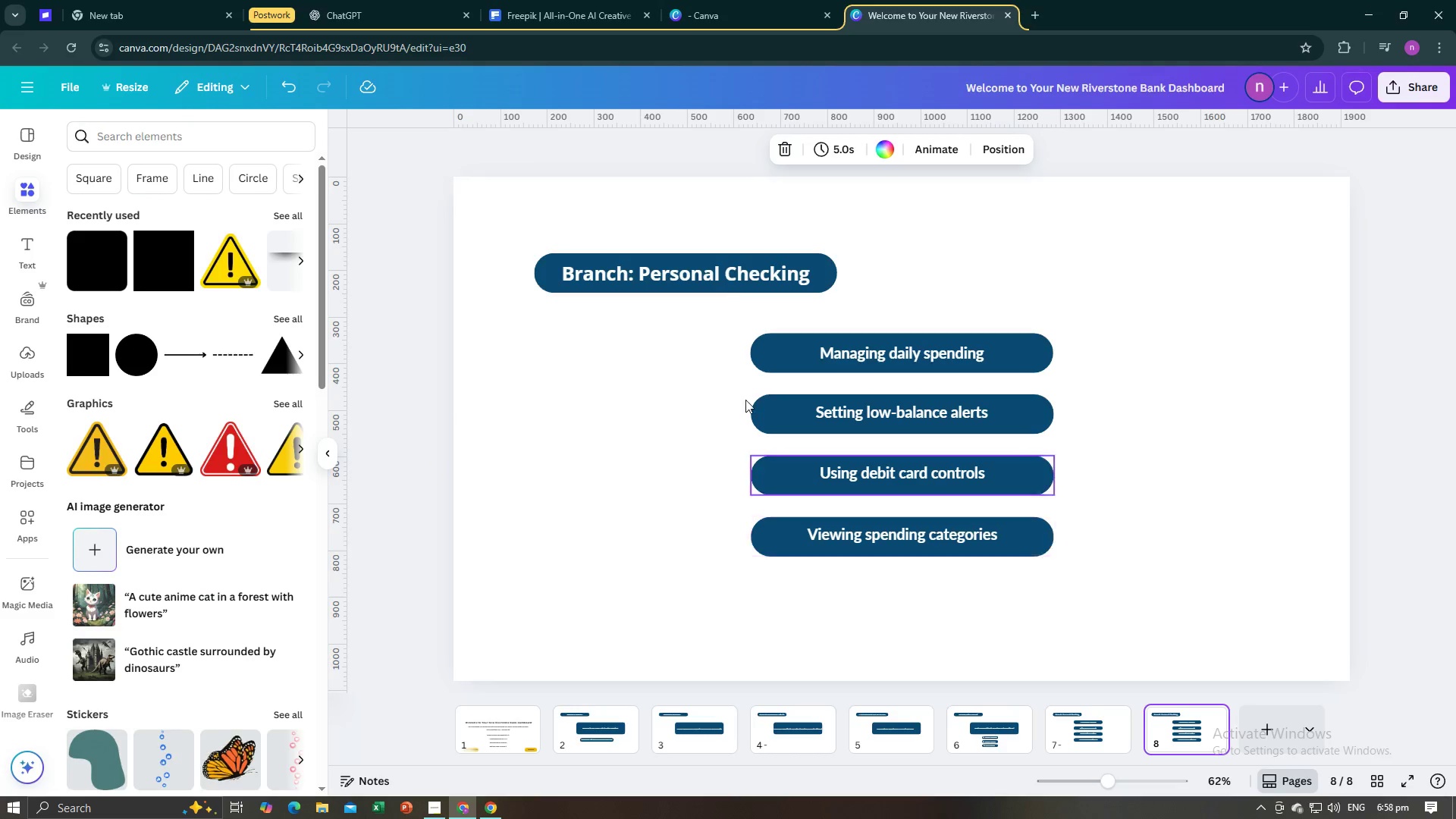 
left_click([708, 277])
 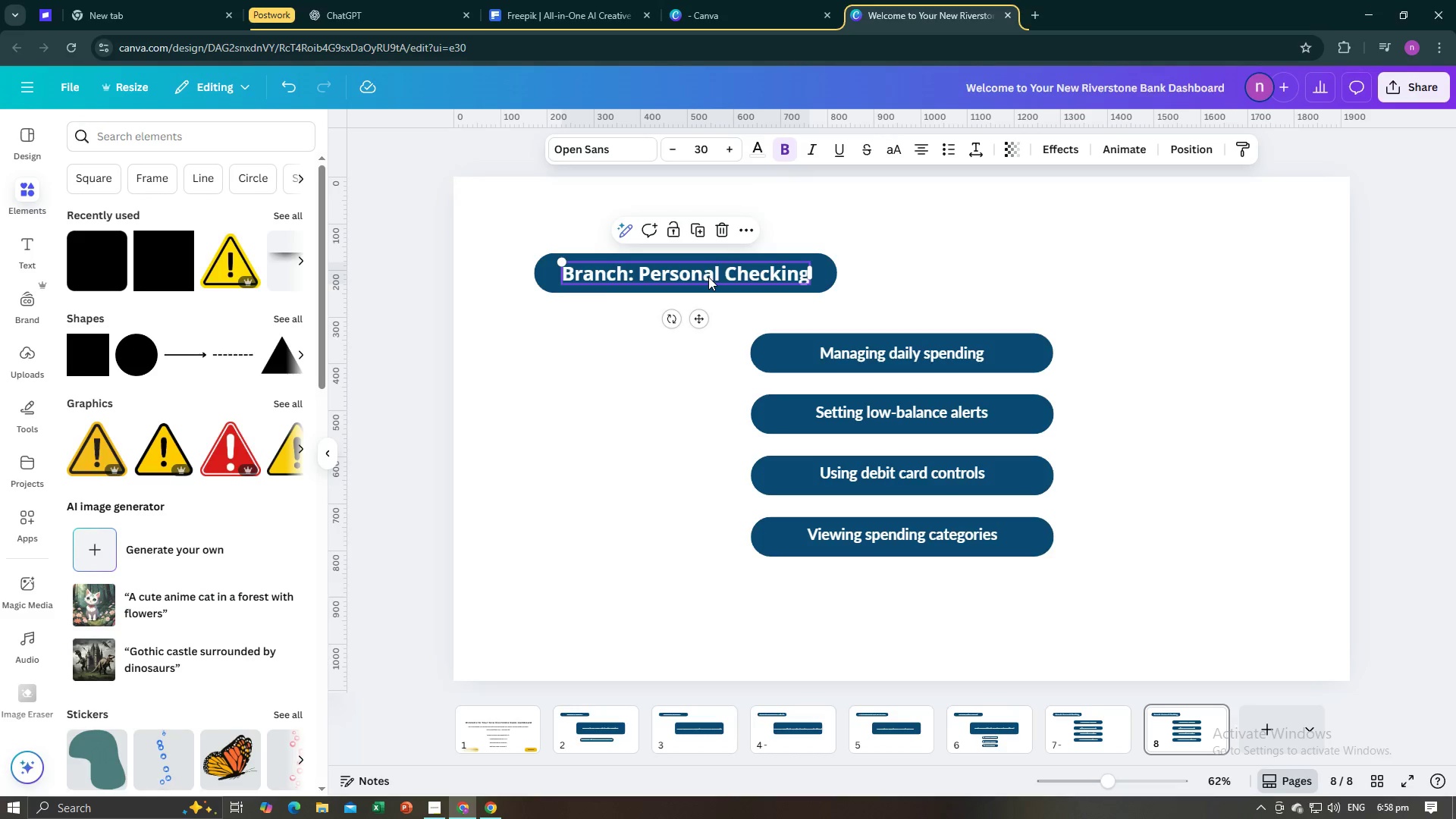 
key(Control+ControlLeft)
 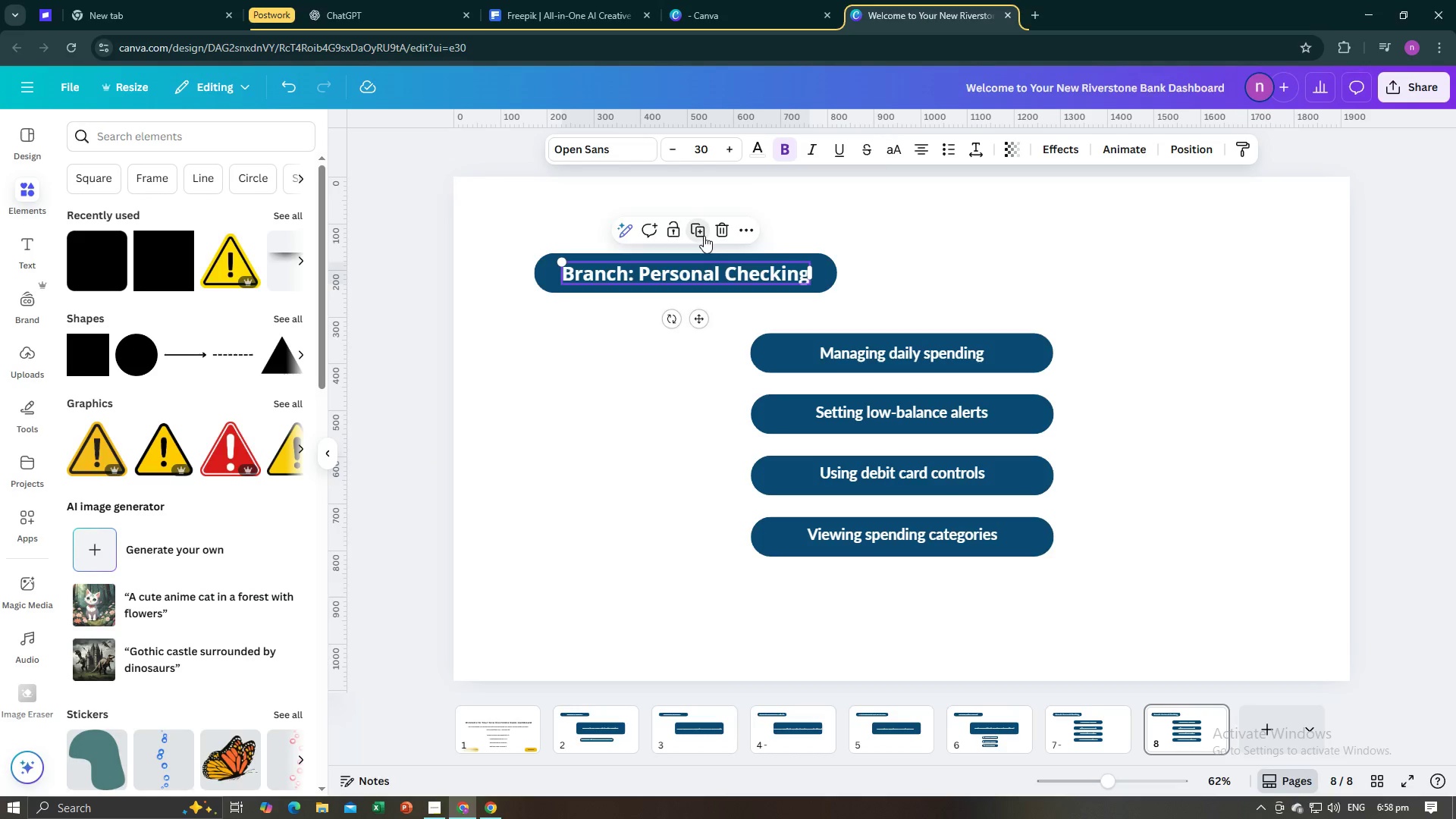 
key(Control+ControlLeft)
 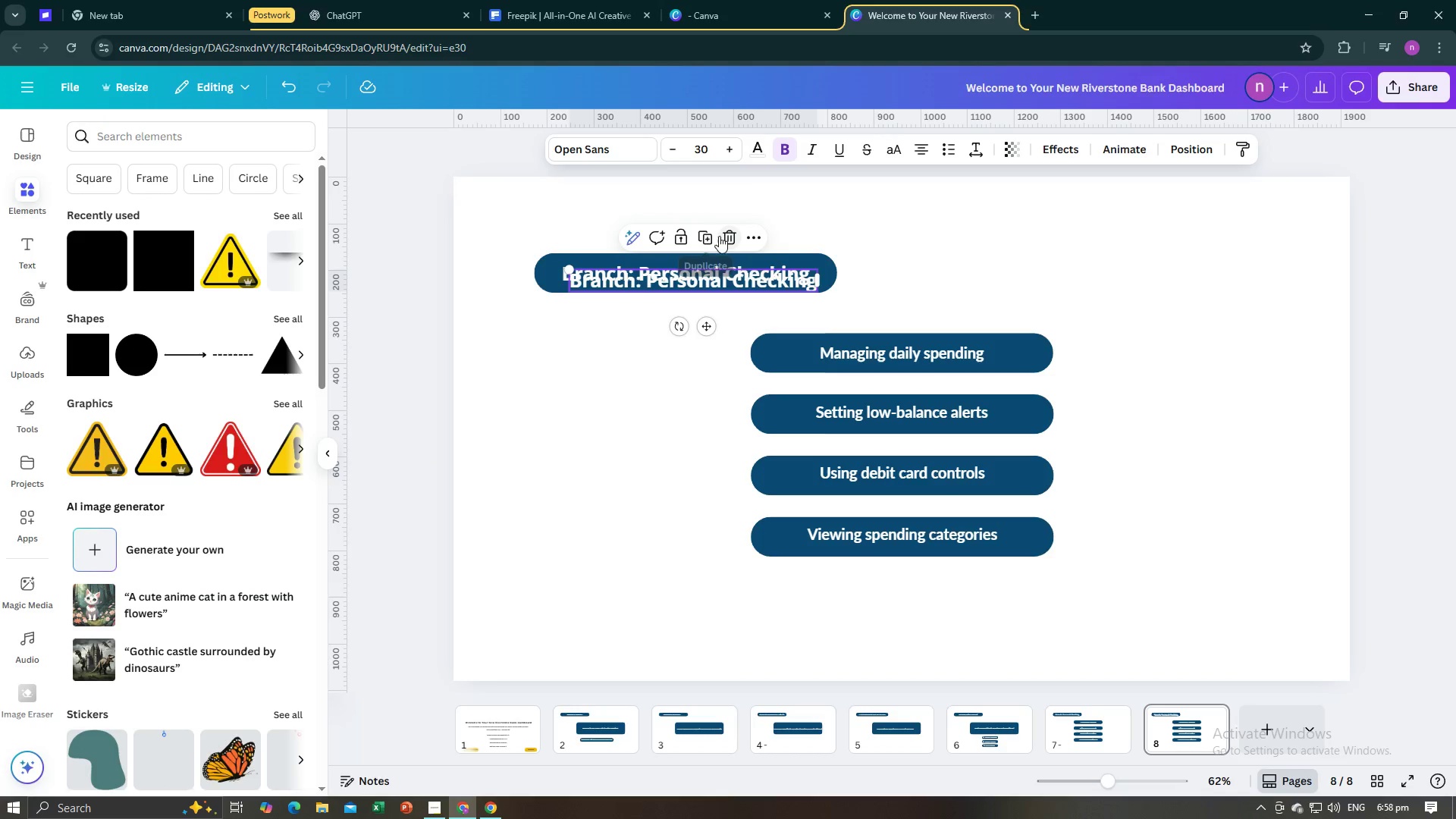 
left_click([724, 235])
 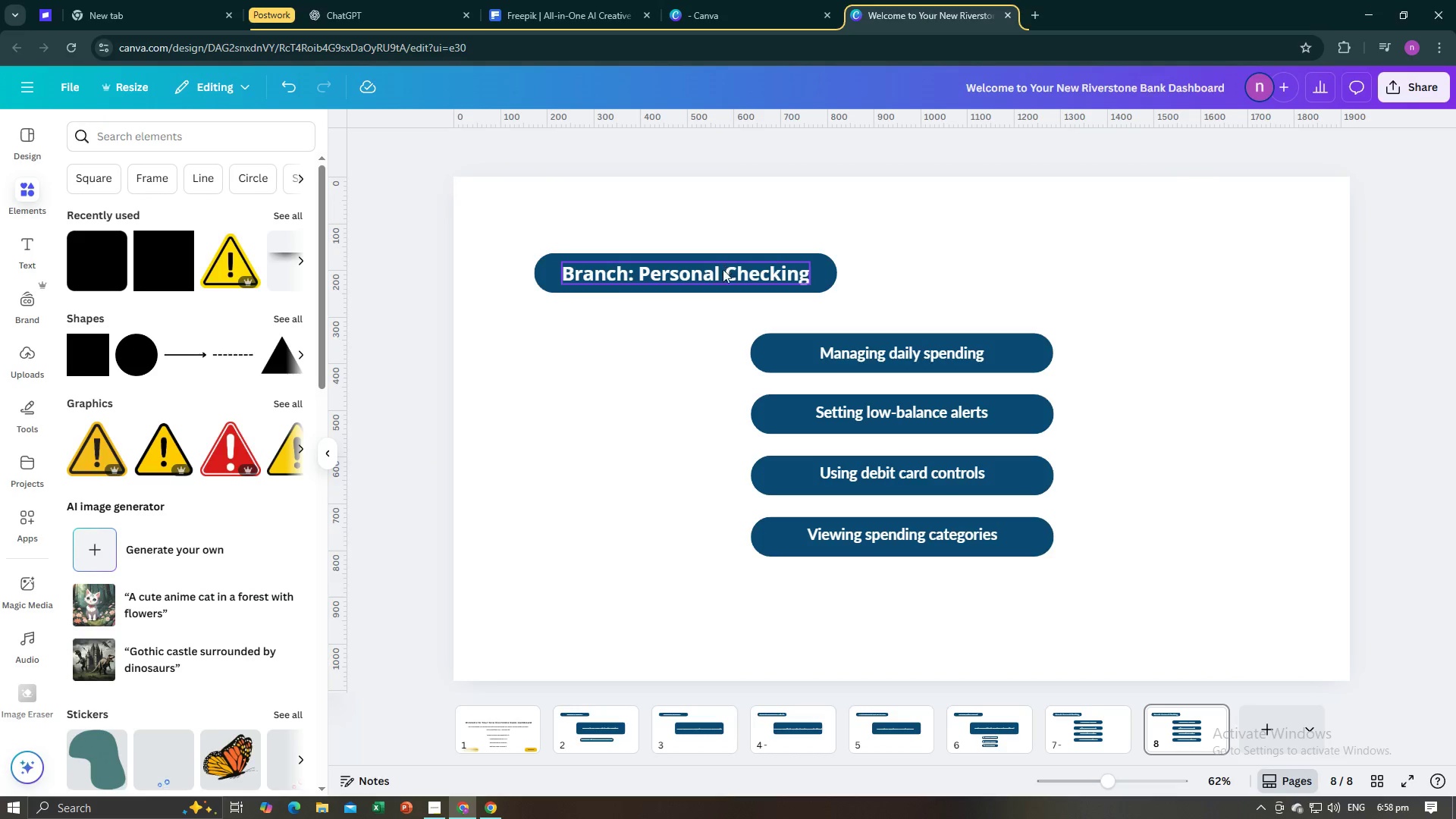 
left_click([722, 271])
 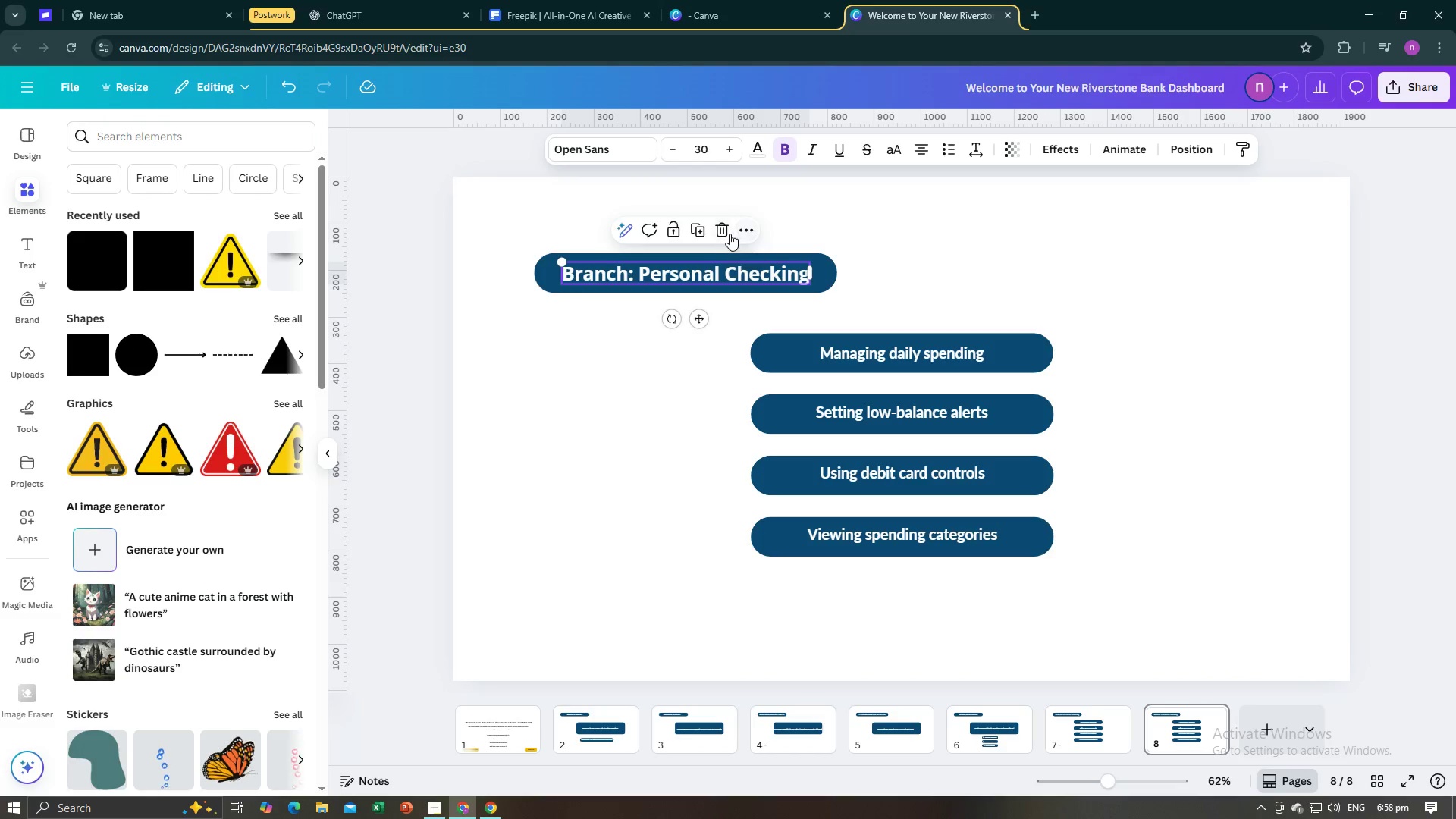 
left_click([720, 234])
 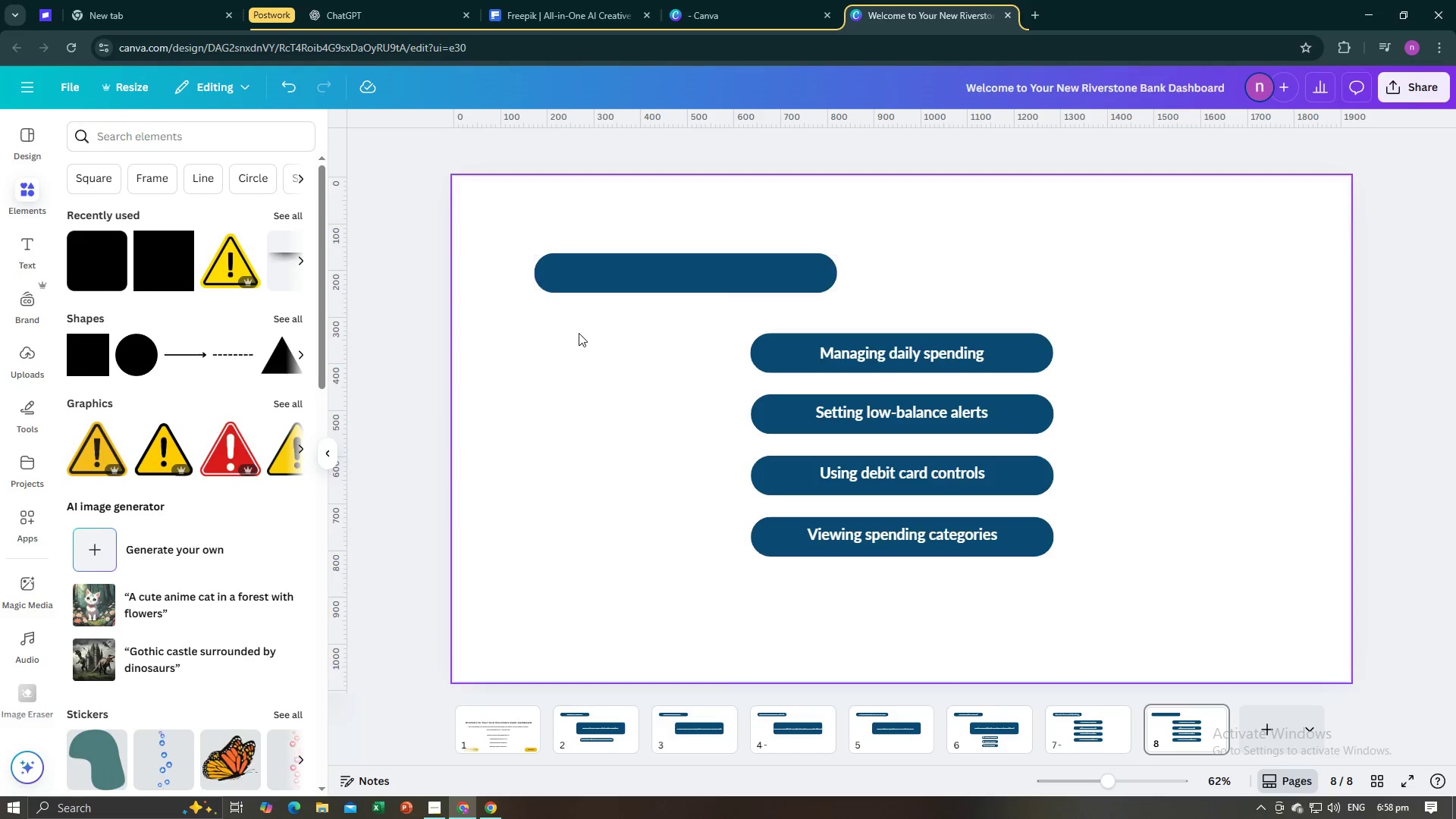 
key(Control+V)
 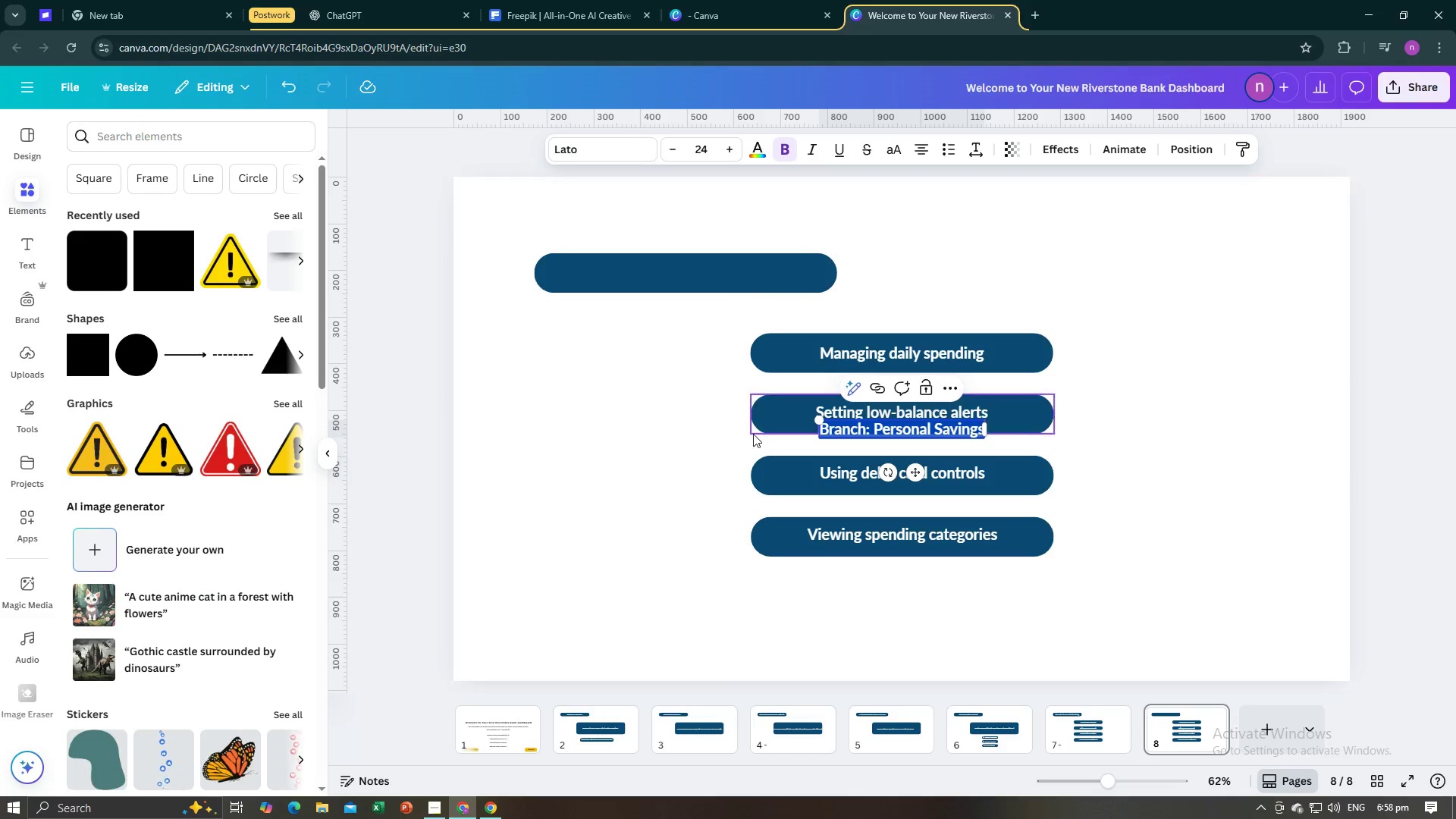 
left_click([705, 455])
 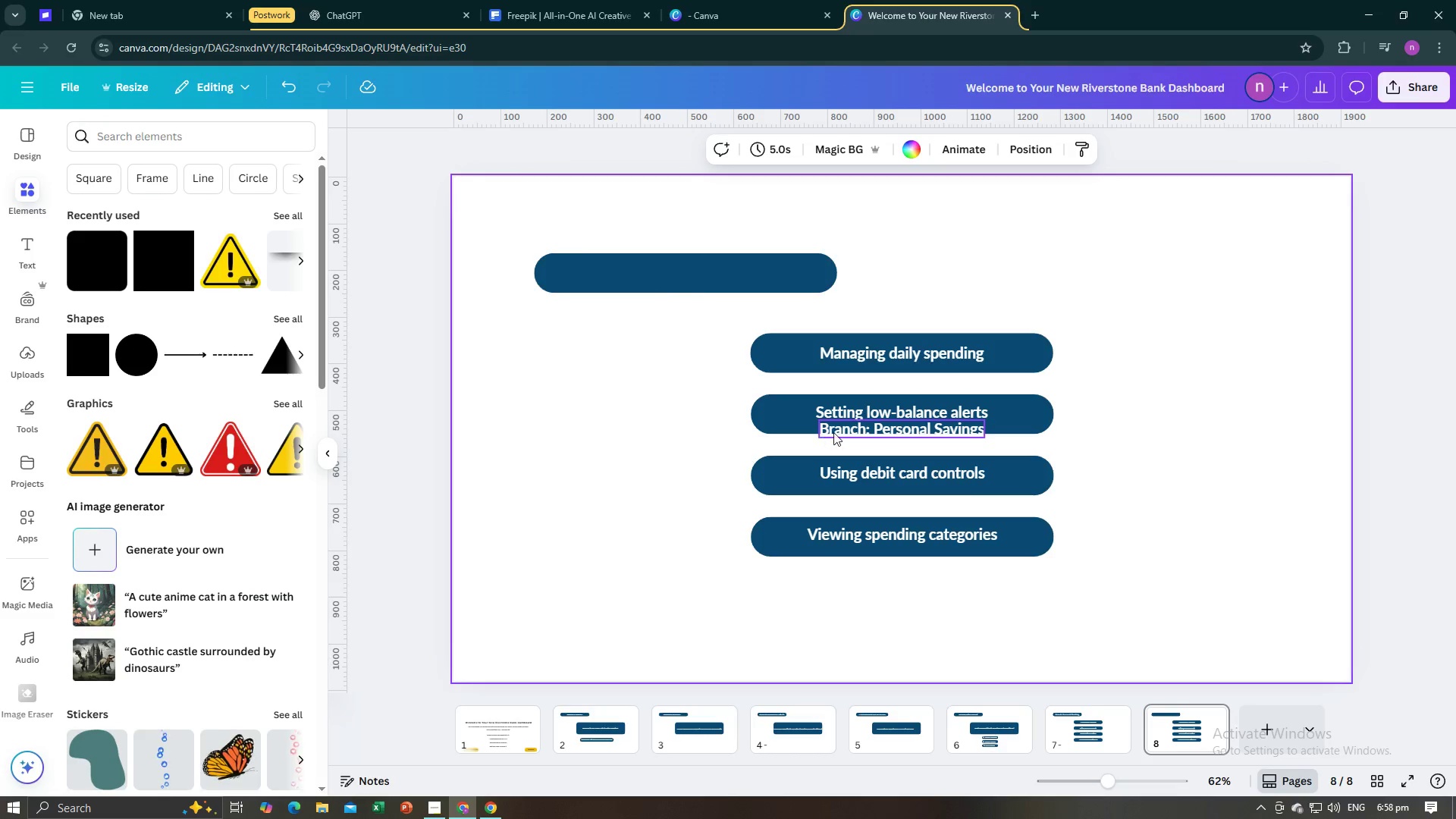 
left_click([833, 432])
 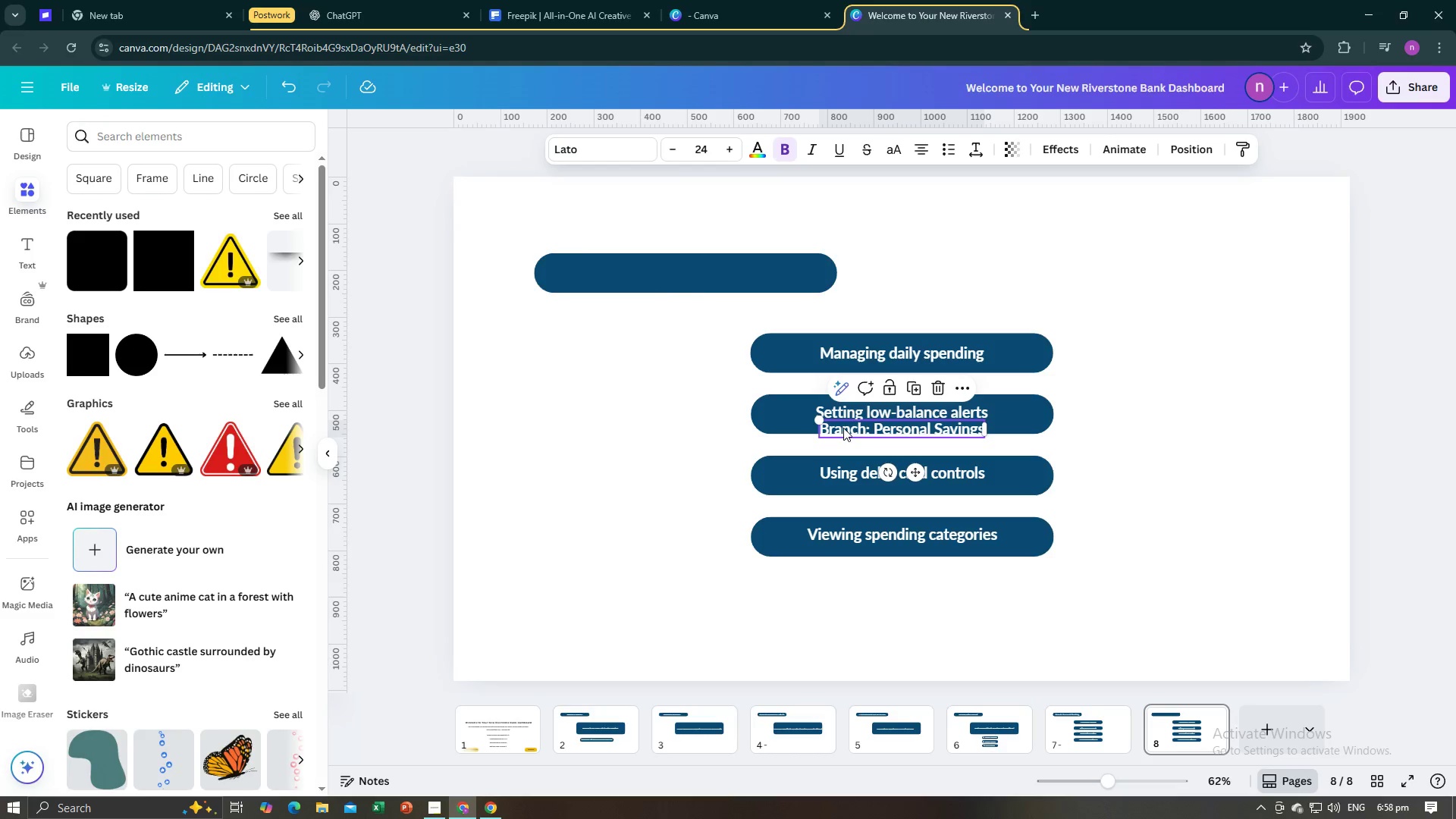 
left_click_drag(start_coordinate=[843, 428], to_coordinate=[632, 269])
 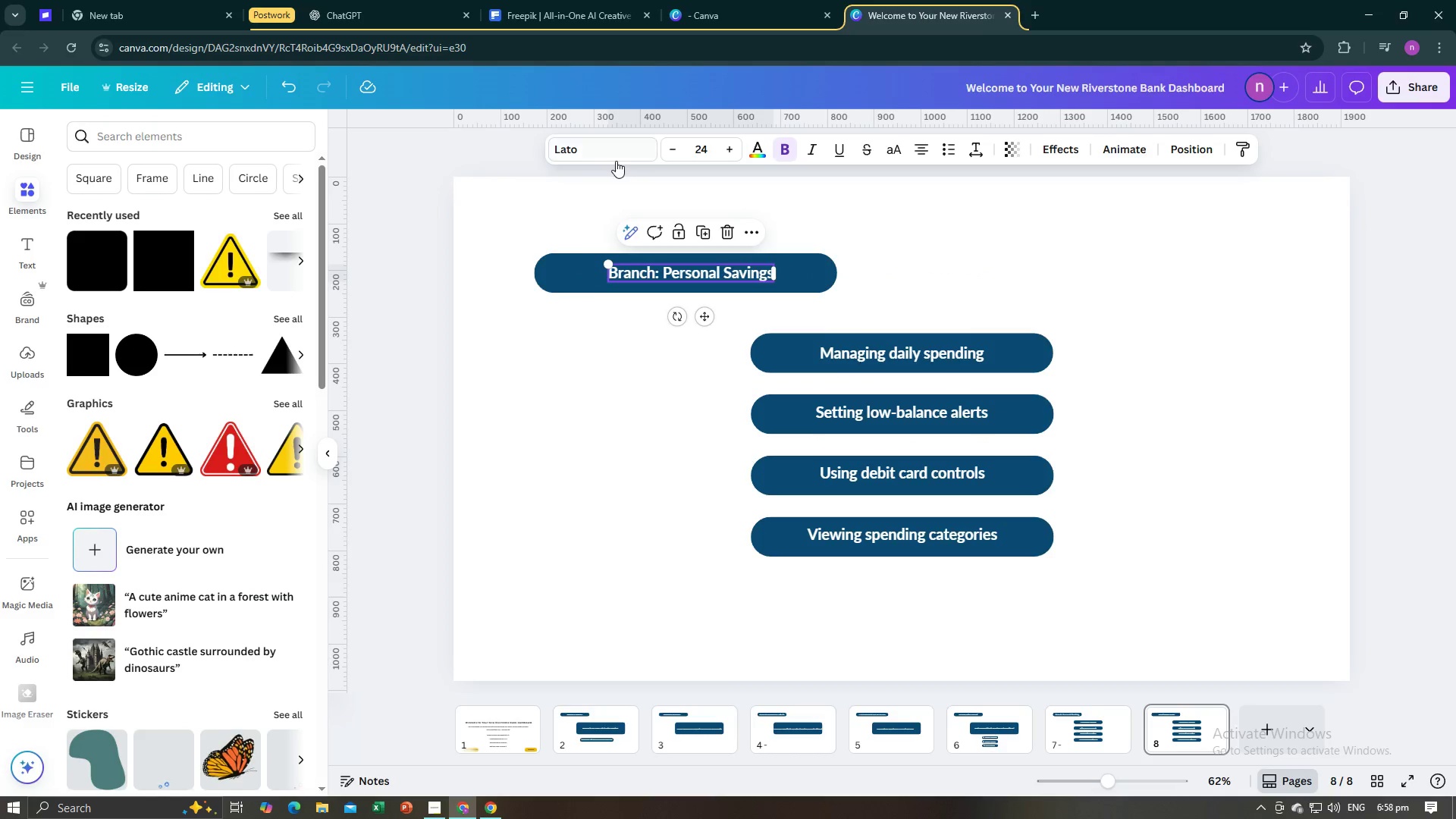 
double_click([616, 155])
 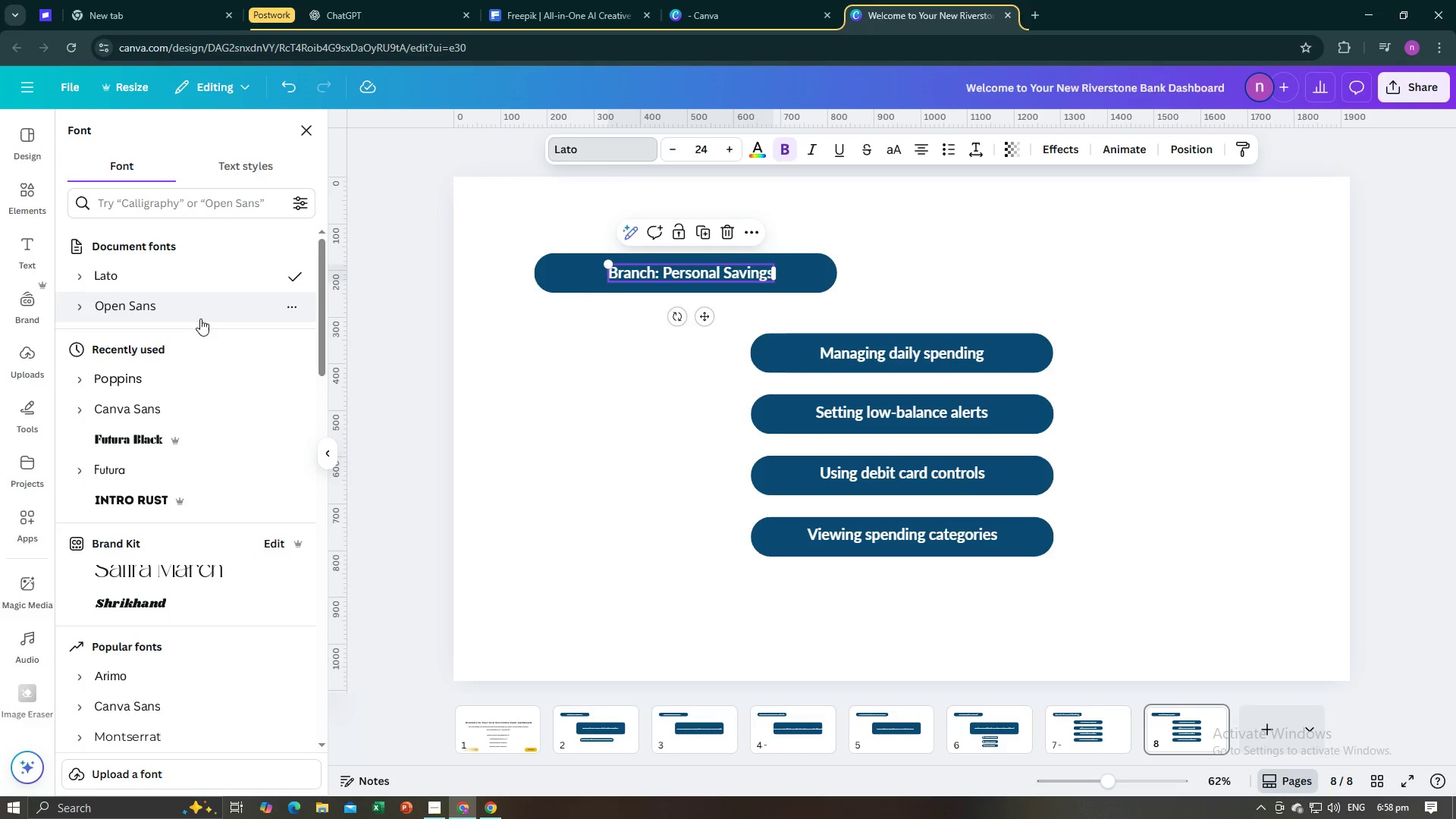 
left_click([200, 318])
 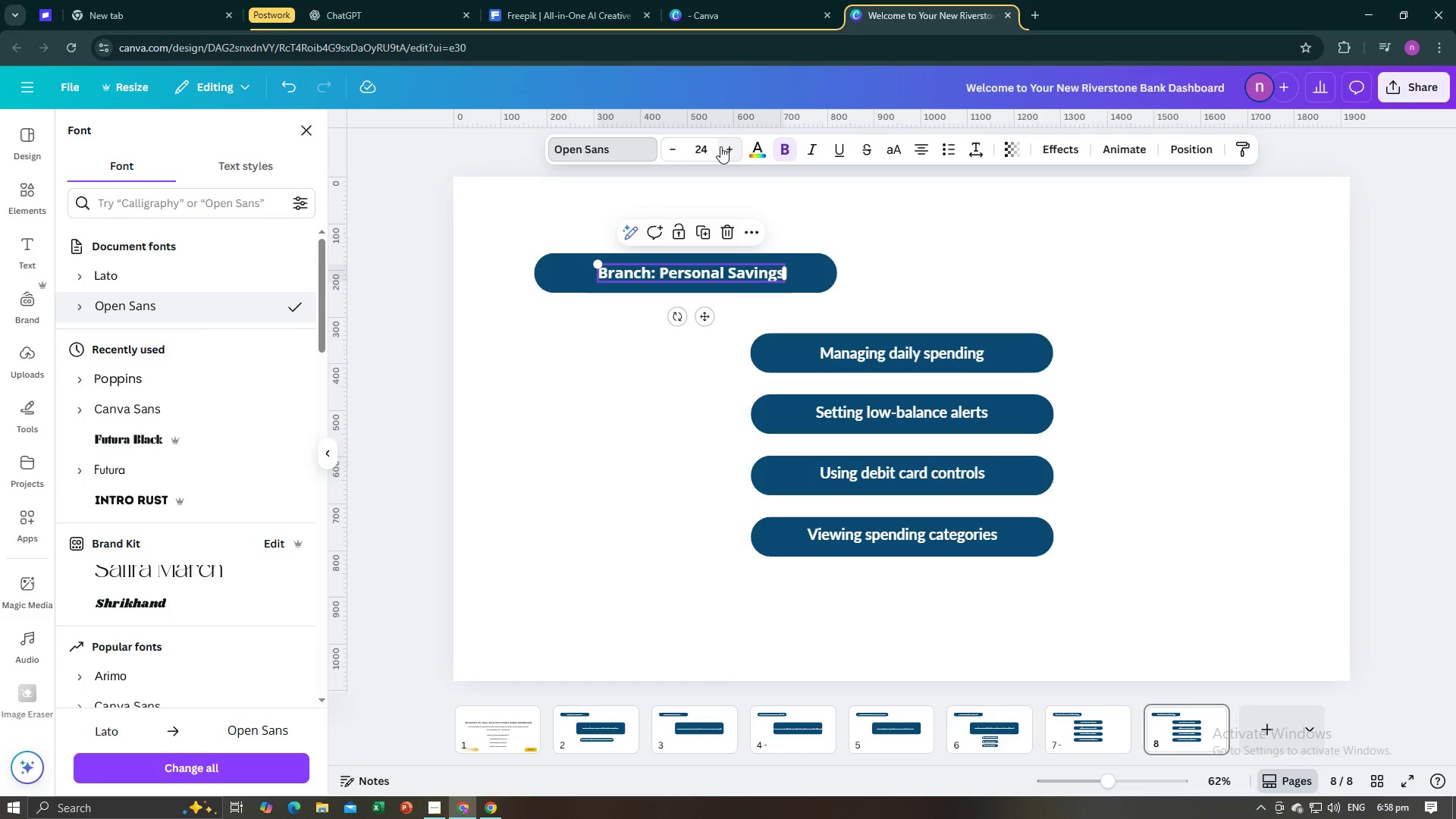 
double_click([721, 146])
 